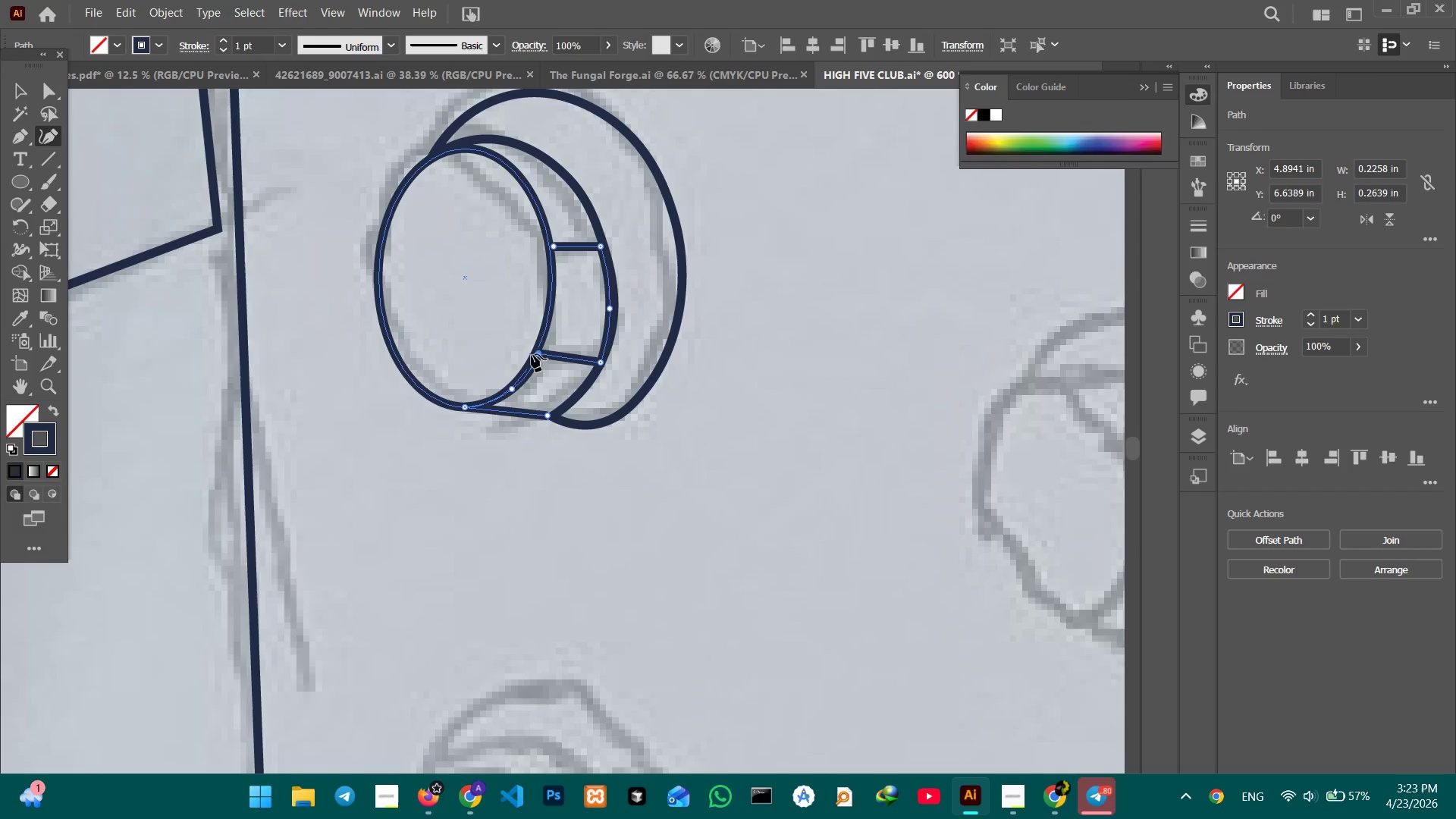 
left_click([541, 335])
 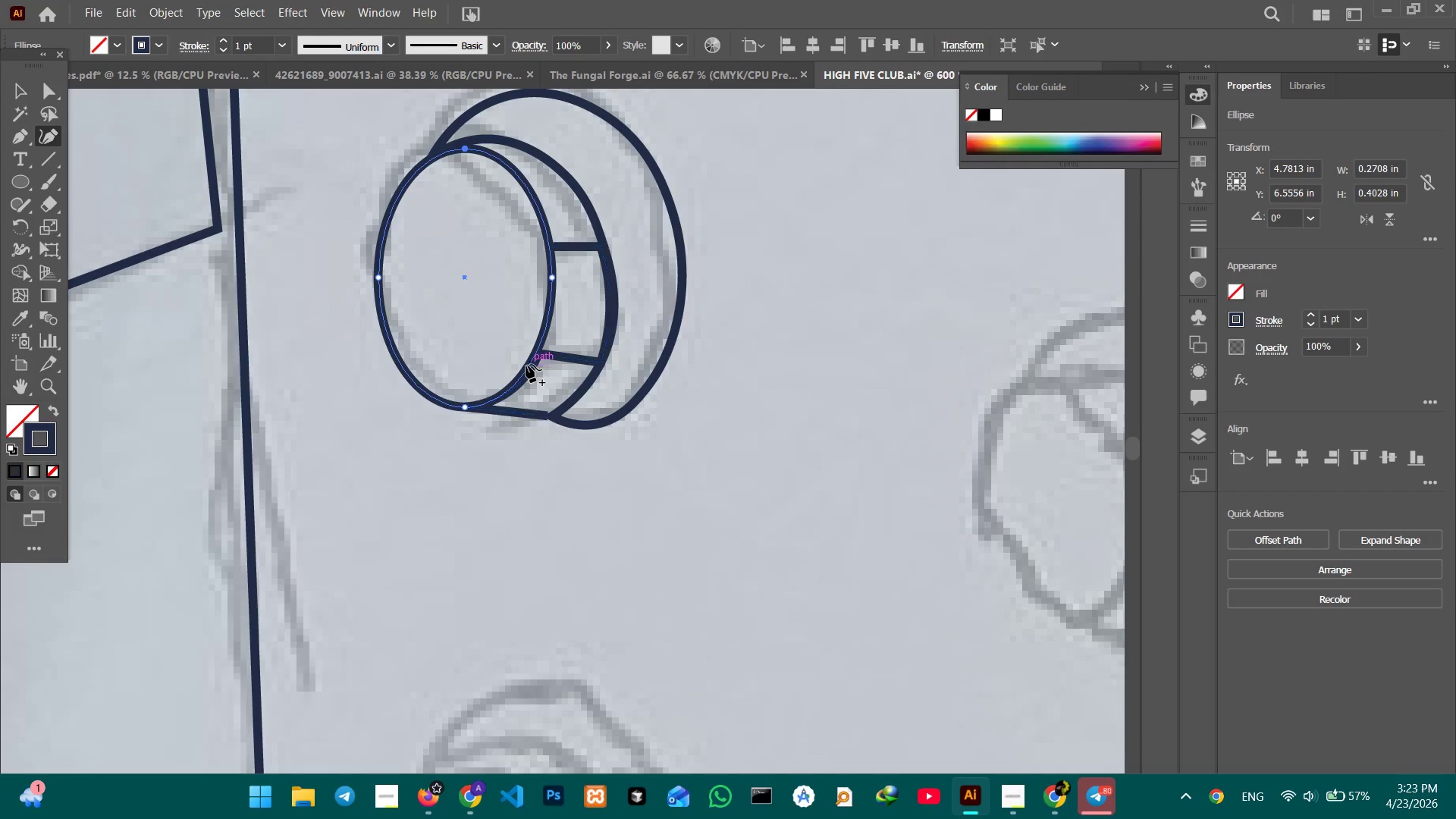 
left_click_drag(start_coordinate=[526, 364], to_coordinate=[536, 356])
 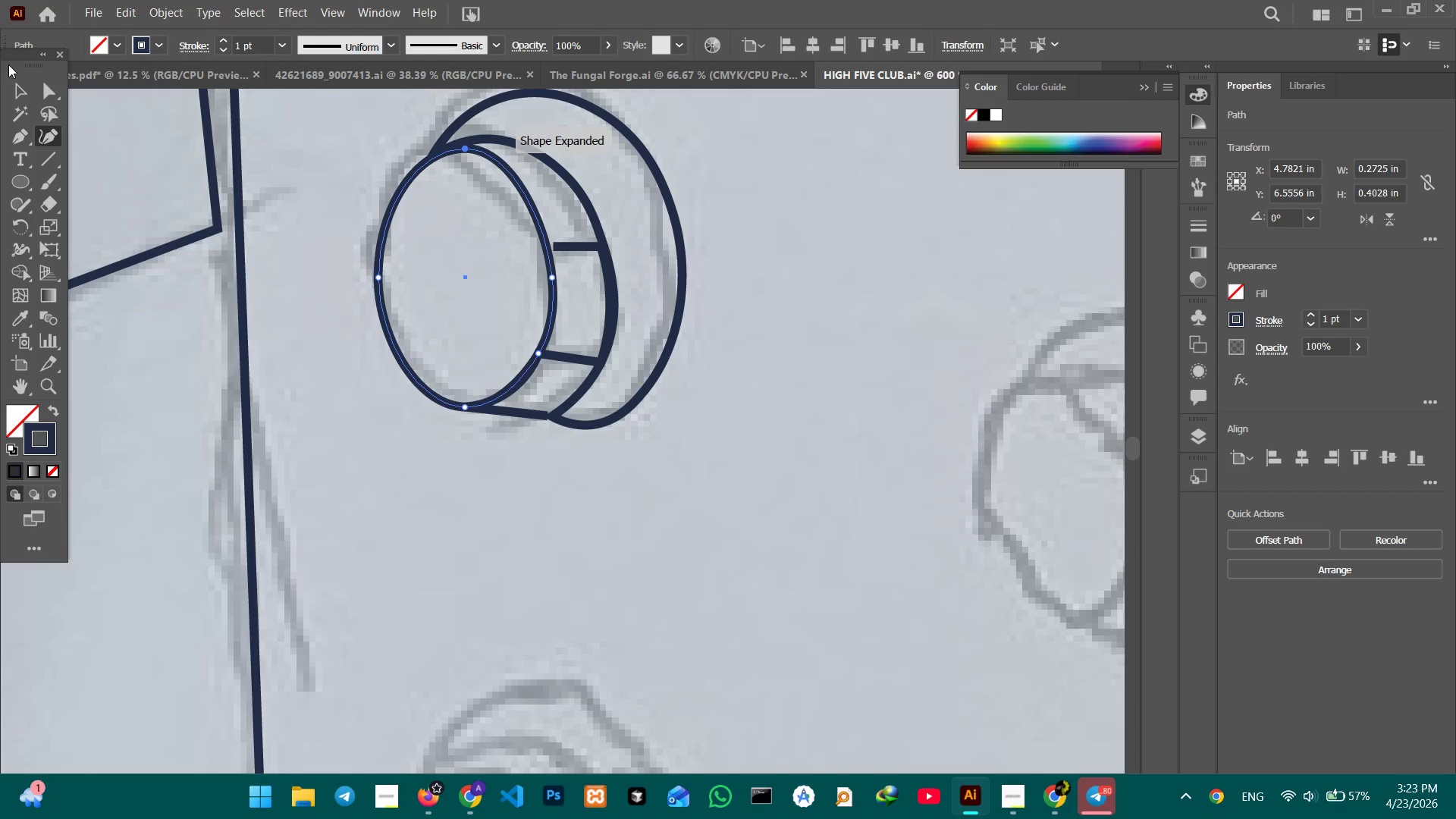 
left_click([18, 96])
 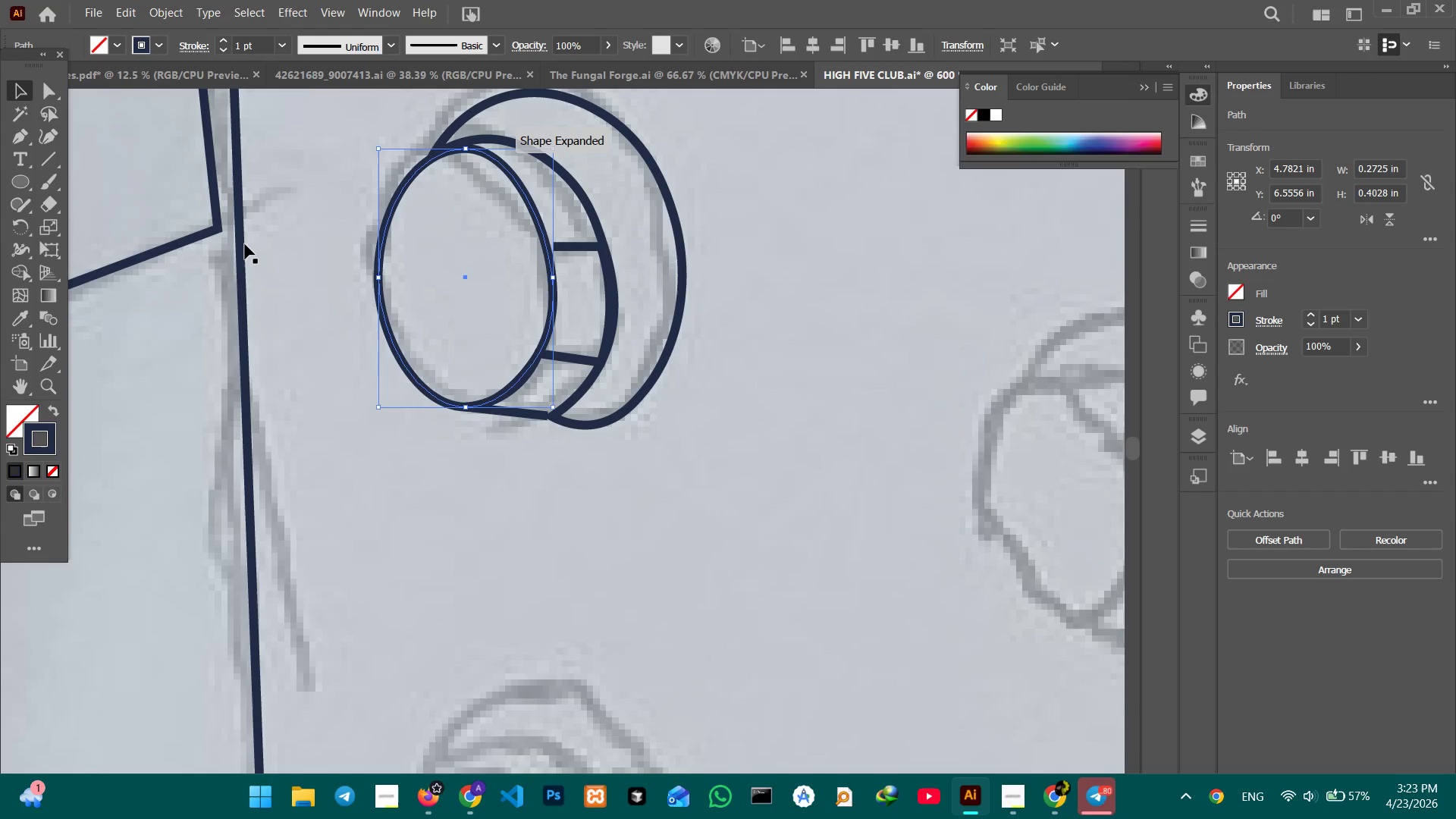 
double_click([245, 244])
 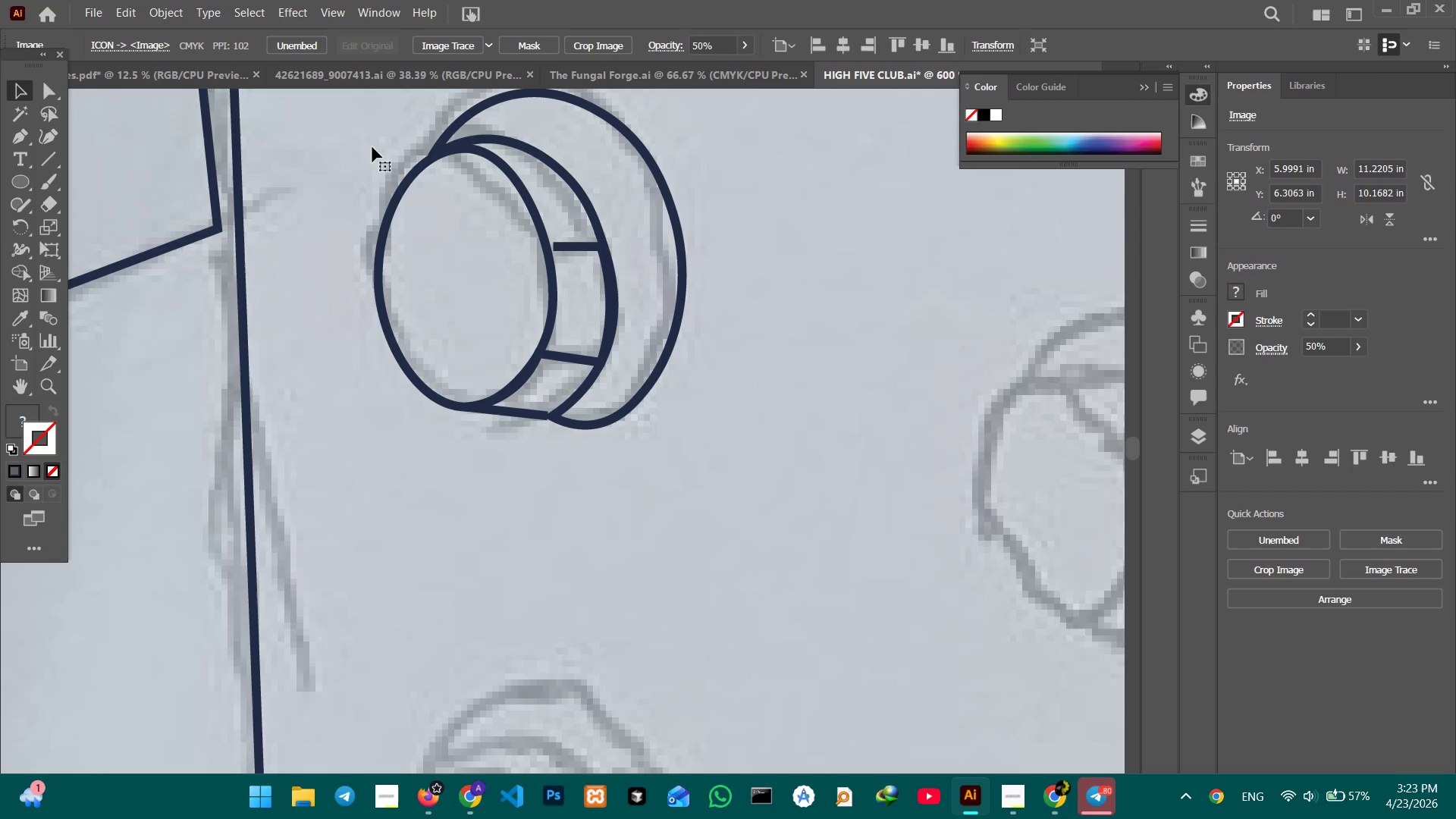 
left_click_drag(start_coordinate=[372, 145], to_coordinate=[373, 149])
 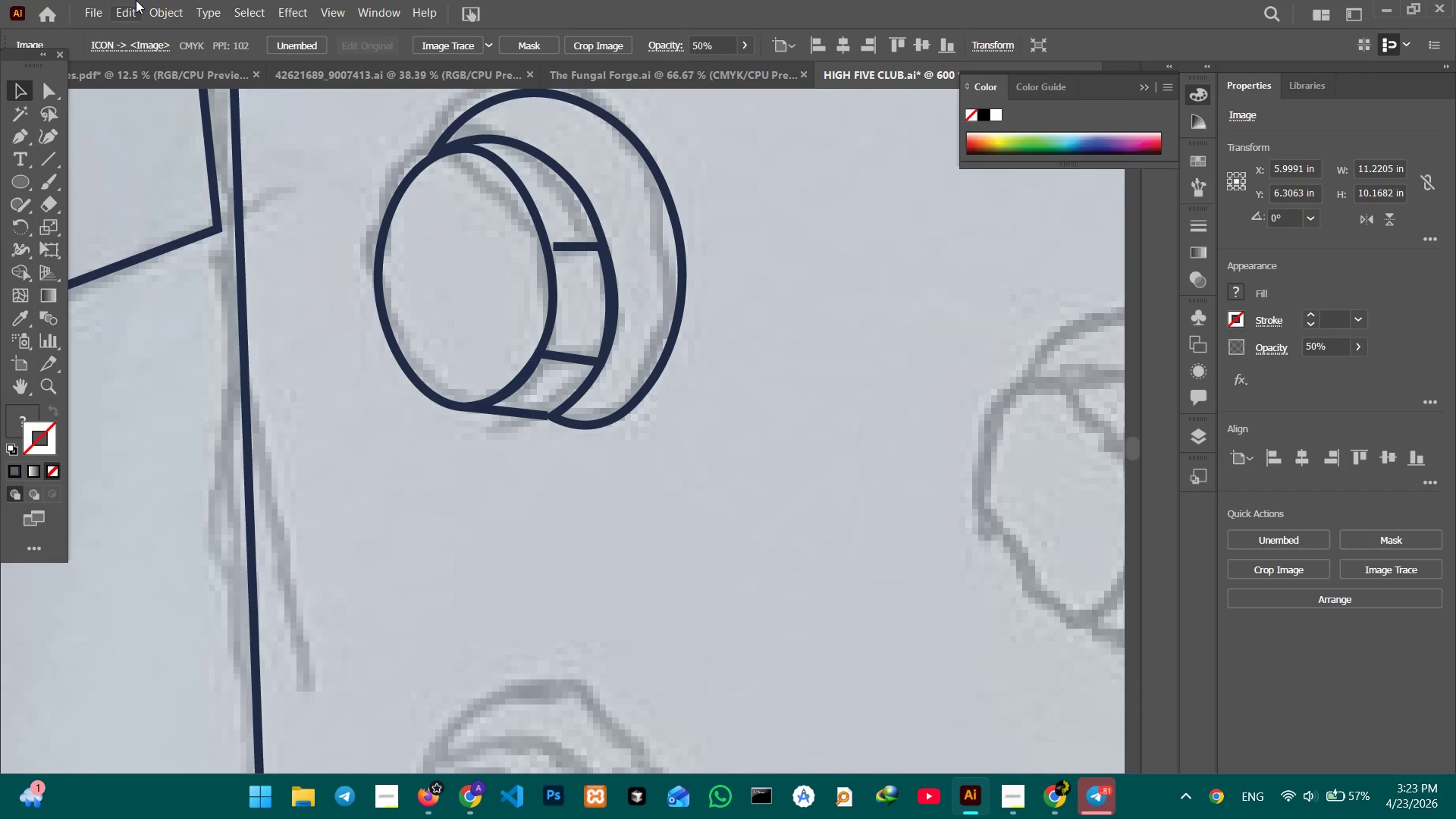 
left_click([159, 14])
 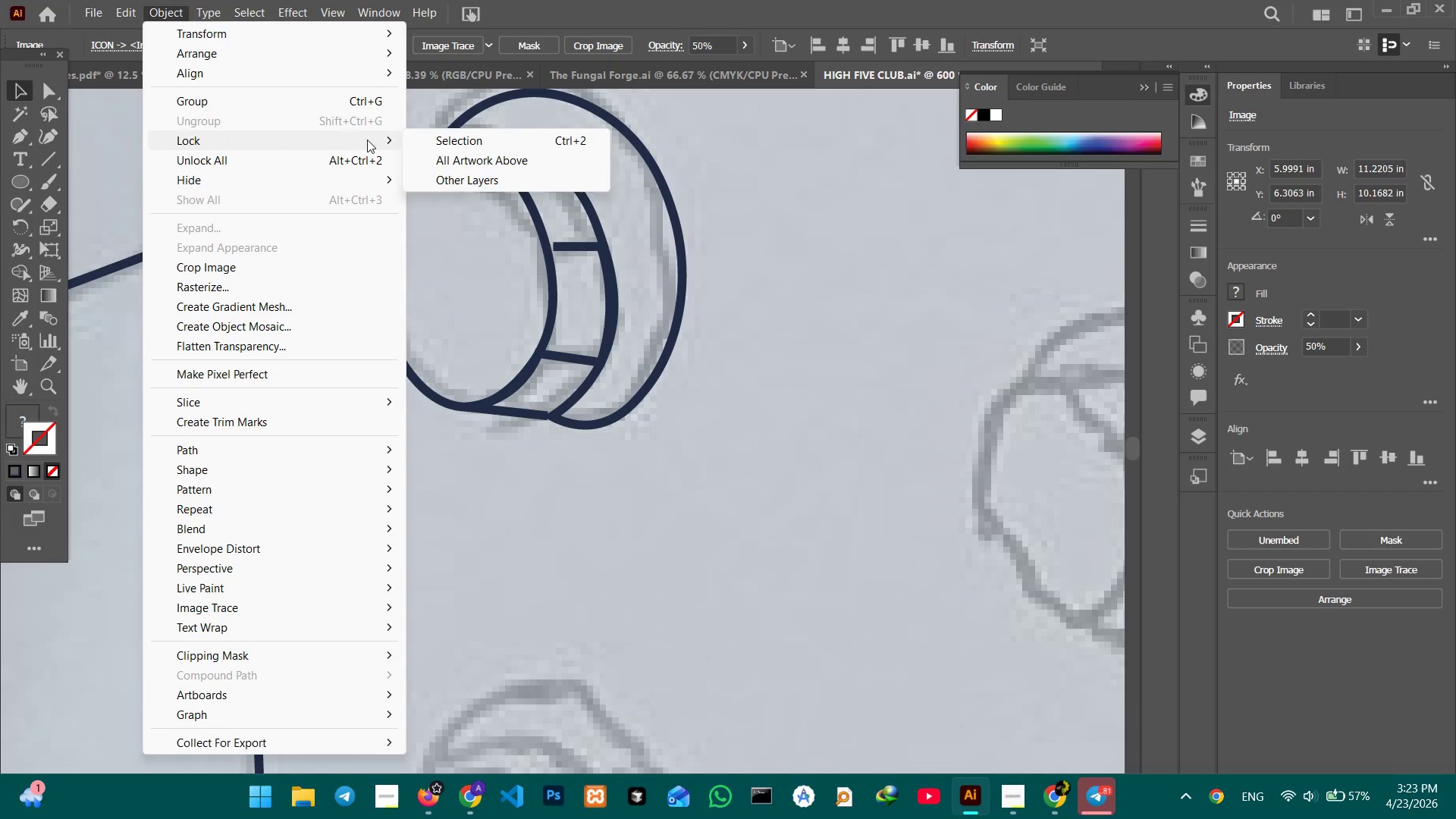 
left_click([438, 139])
 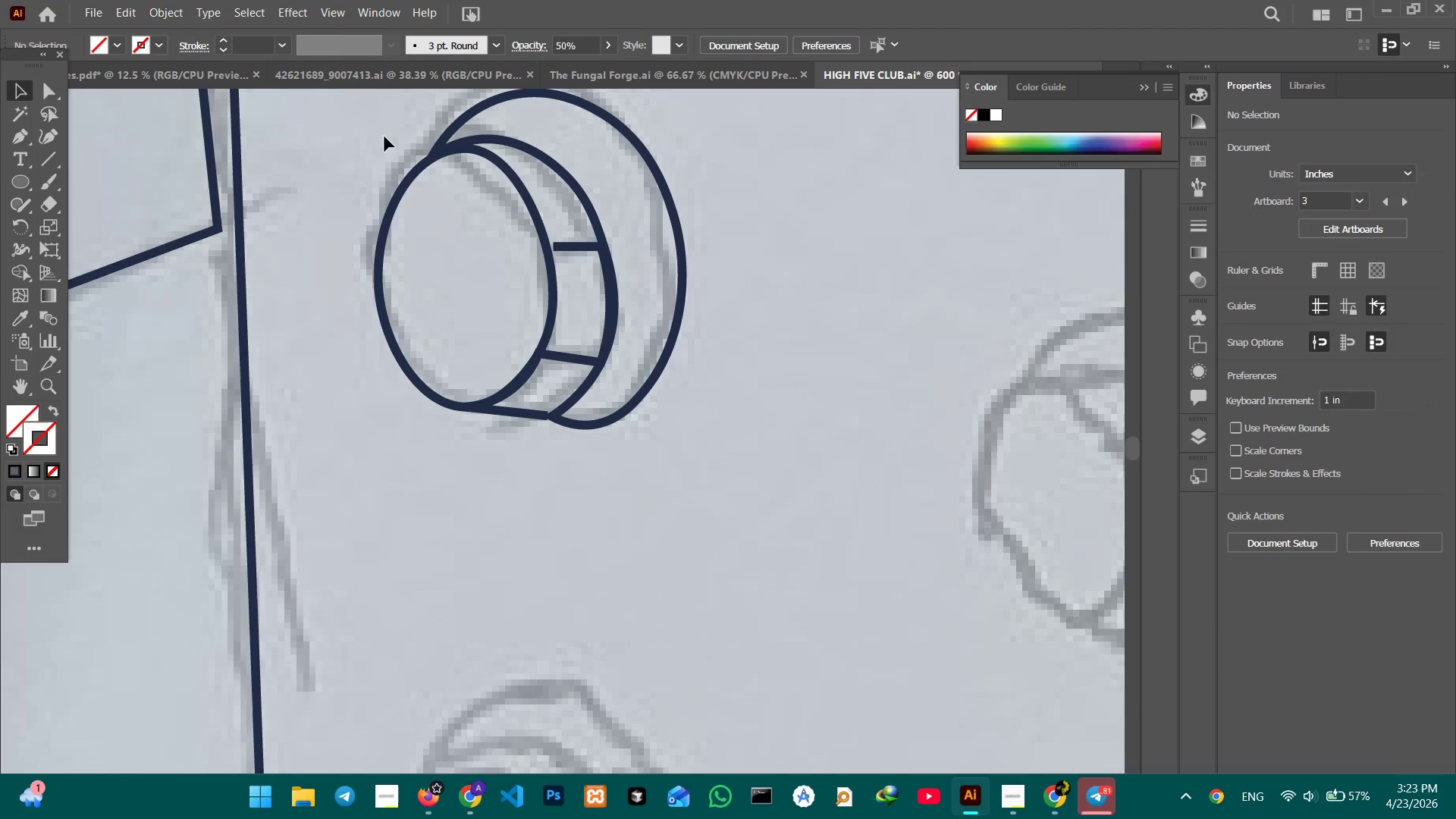 
left_click_drag(start_coordinate=[384, 136], to_coordinate=[699, 447])
 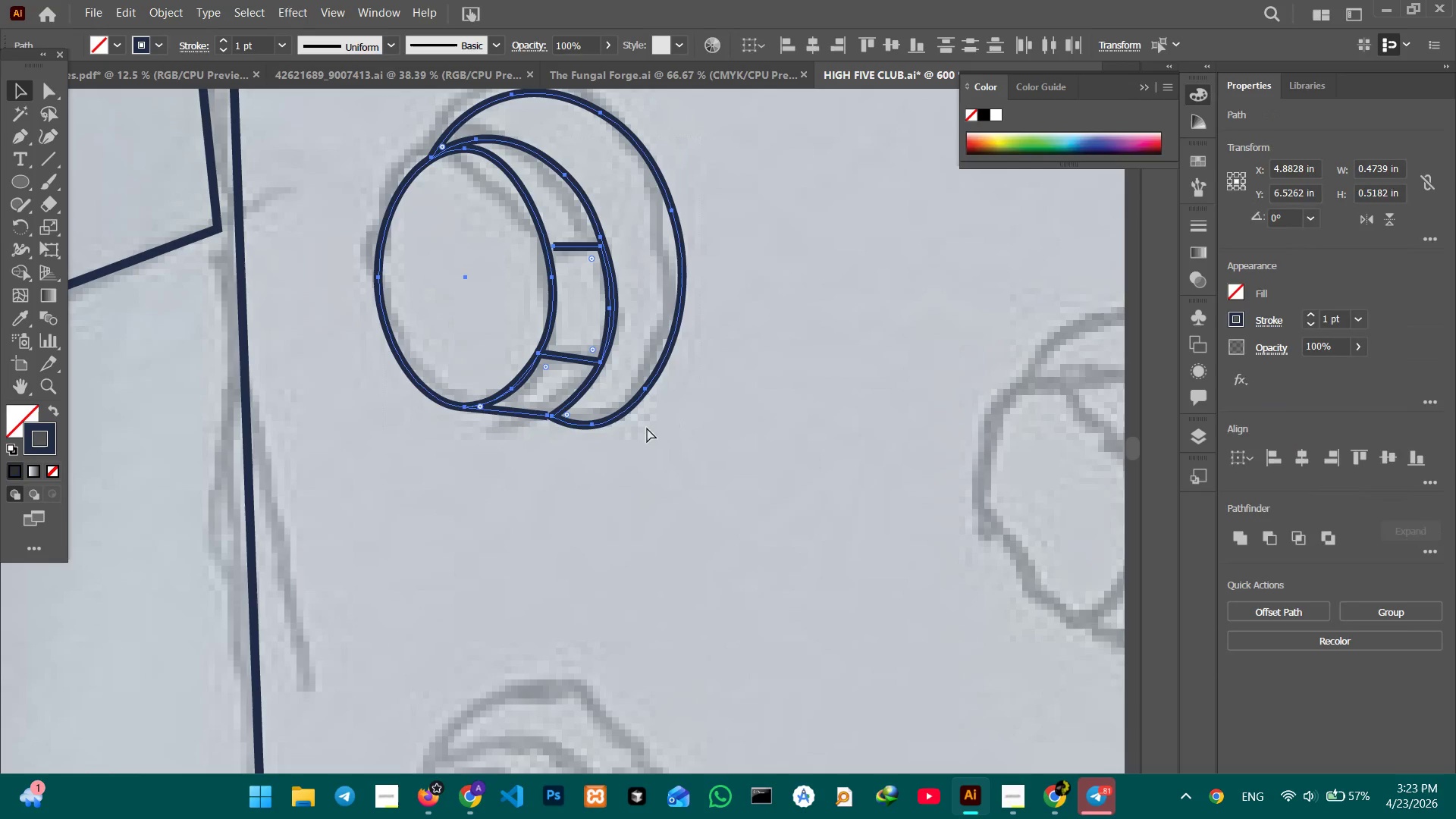 
key(Control+C)
 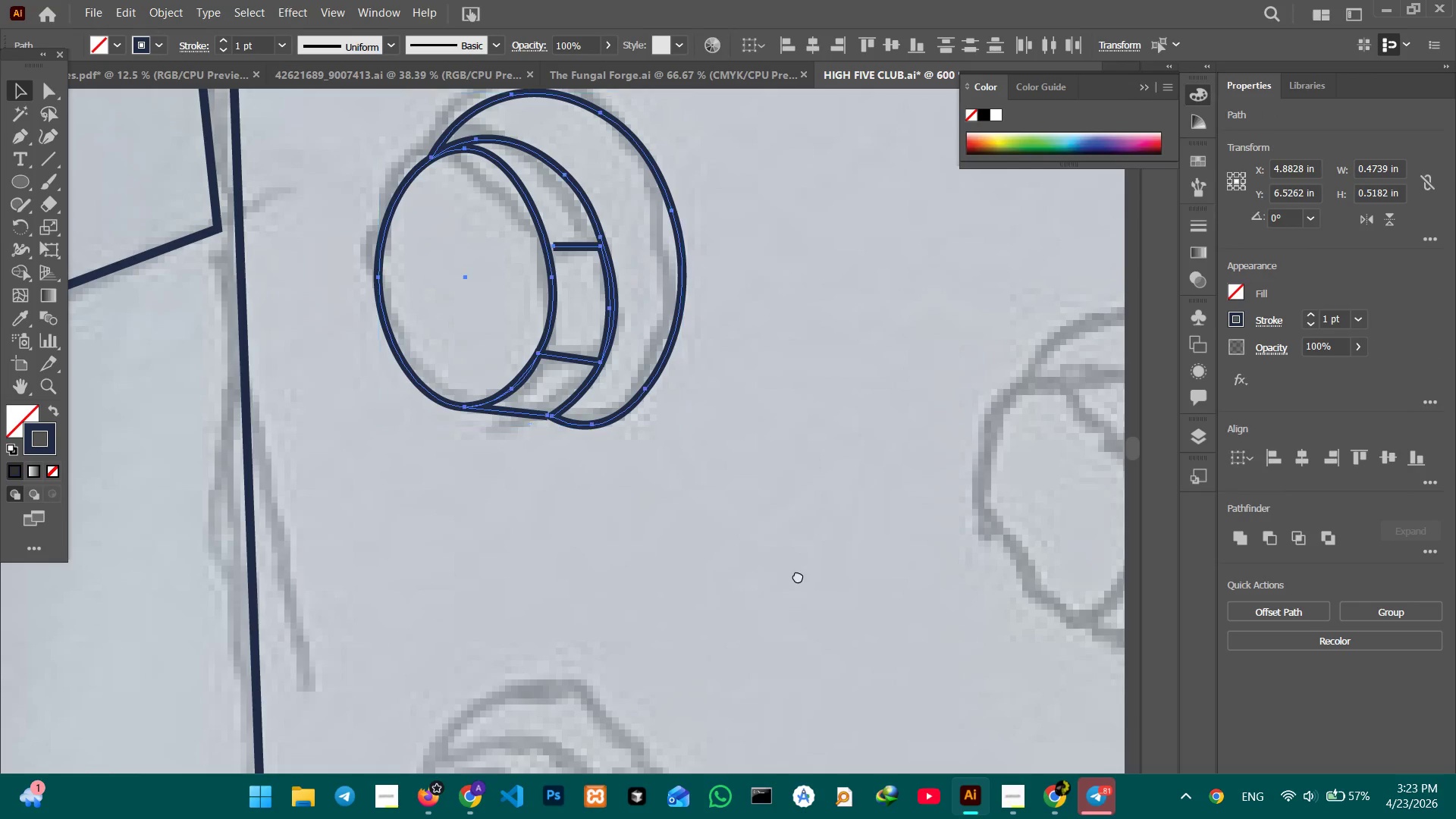 
hold_key(key=Space, duration=1.26)
 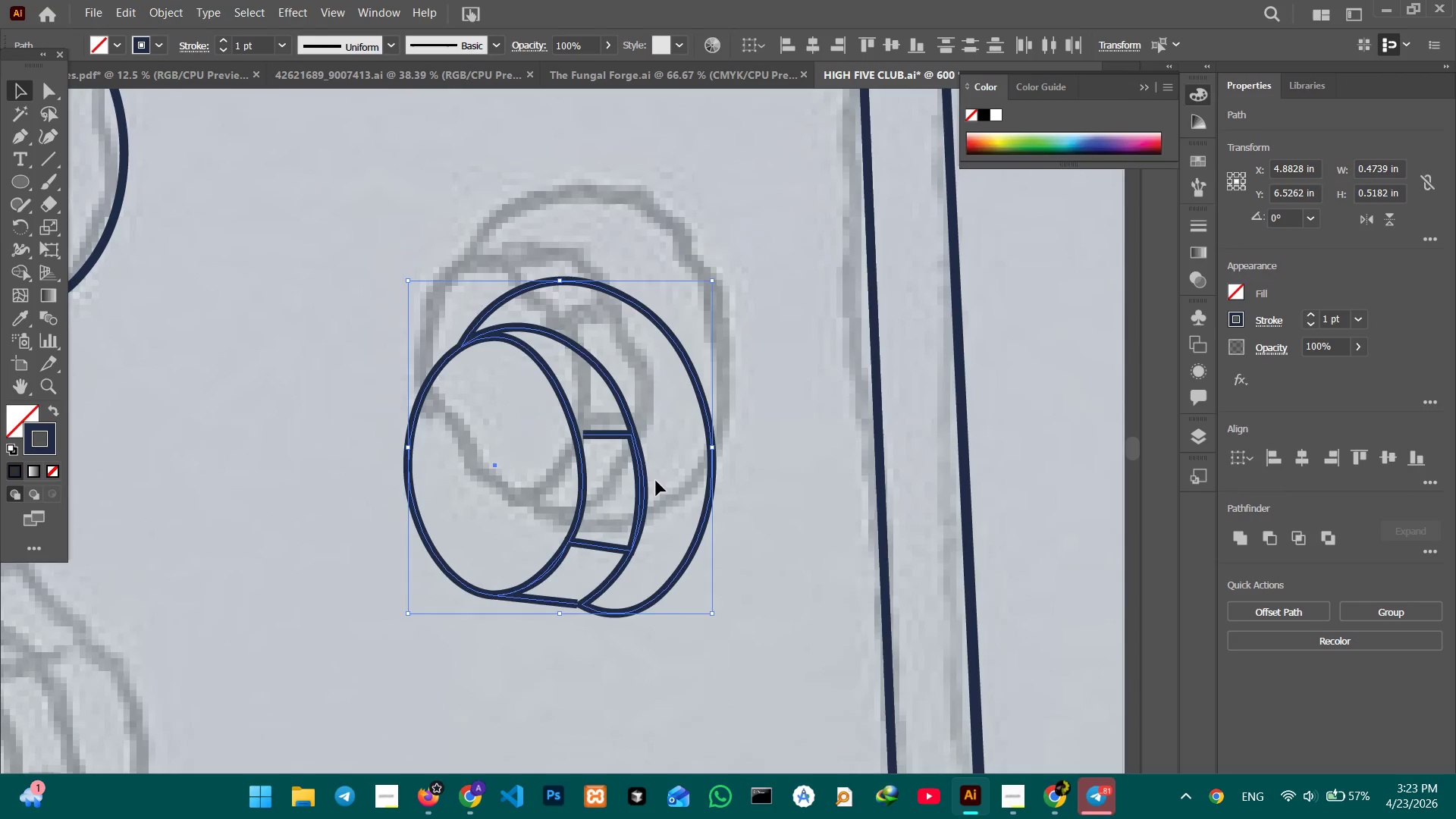 
left_click_drag(start_coordinate=[801, 577], to_coordinate=[257, 494])
 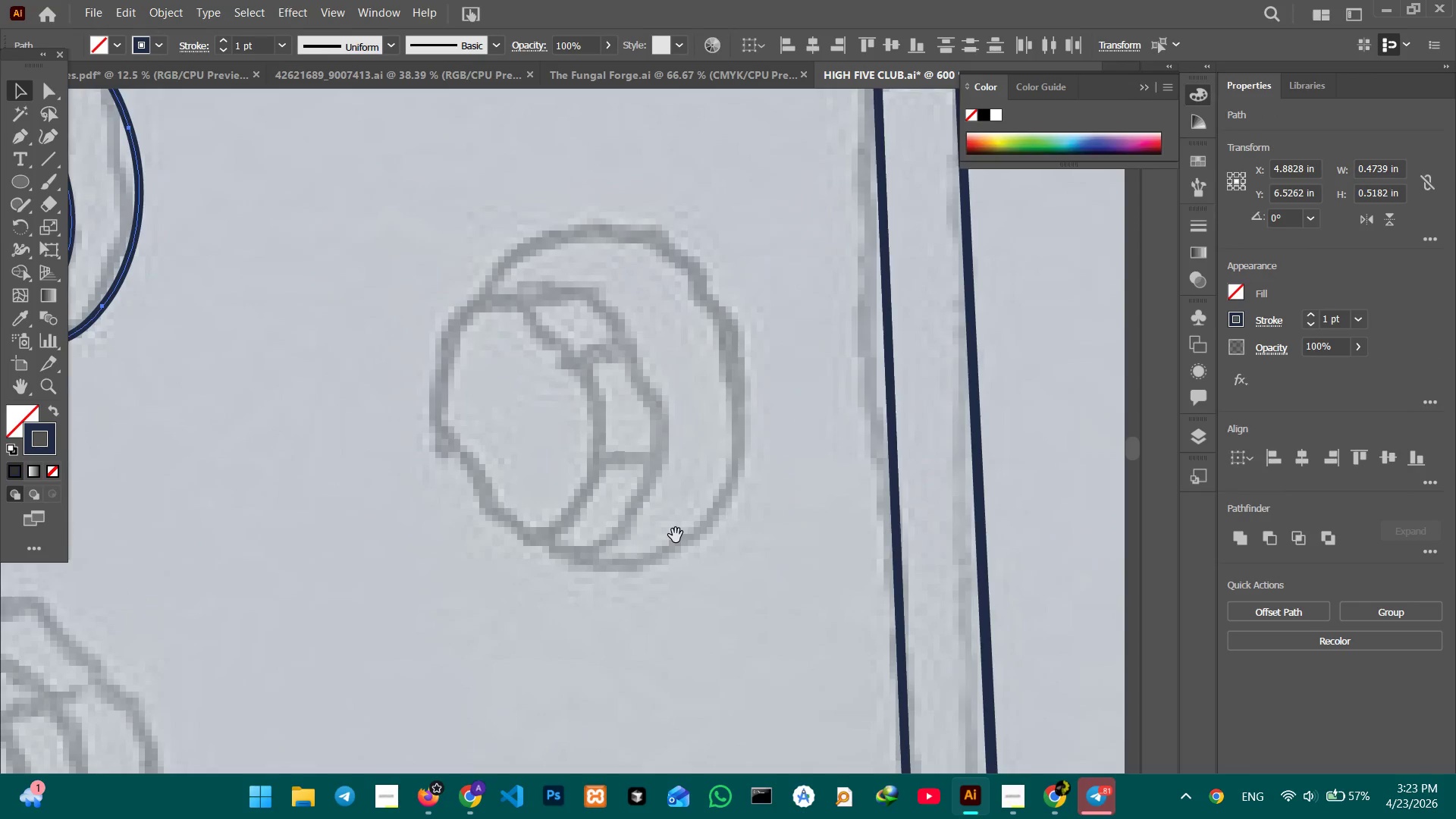 
left_click_drag(start_coordinate=[673, 522], to_coordinate=[657, 482])
 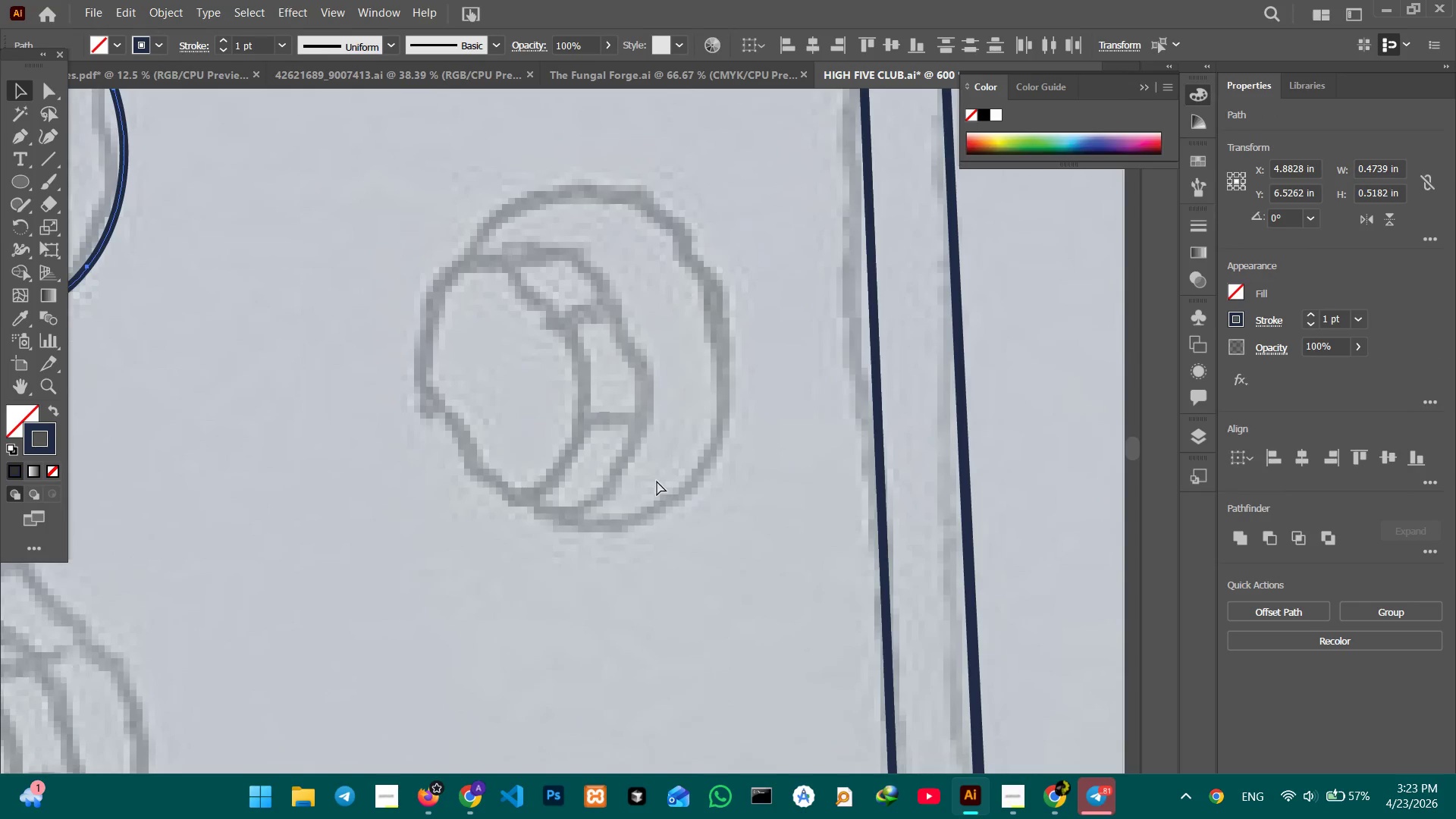 
key(Control+V)
 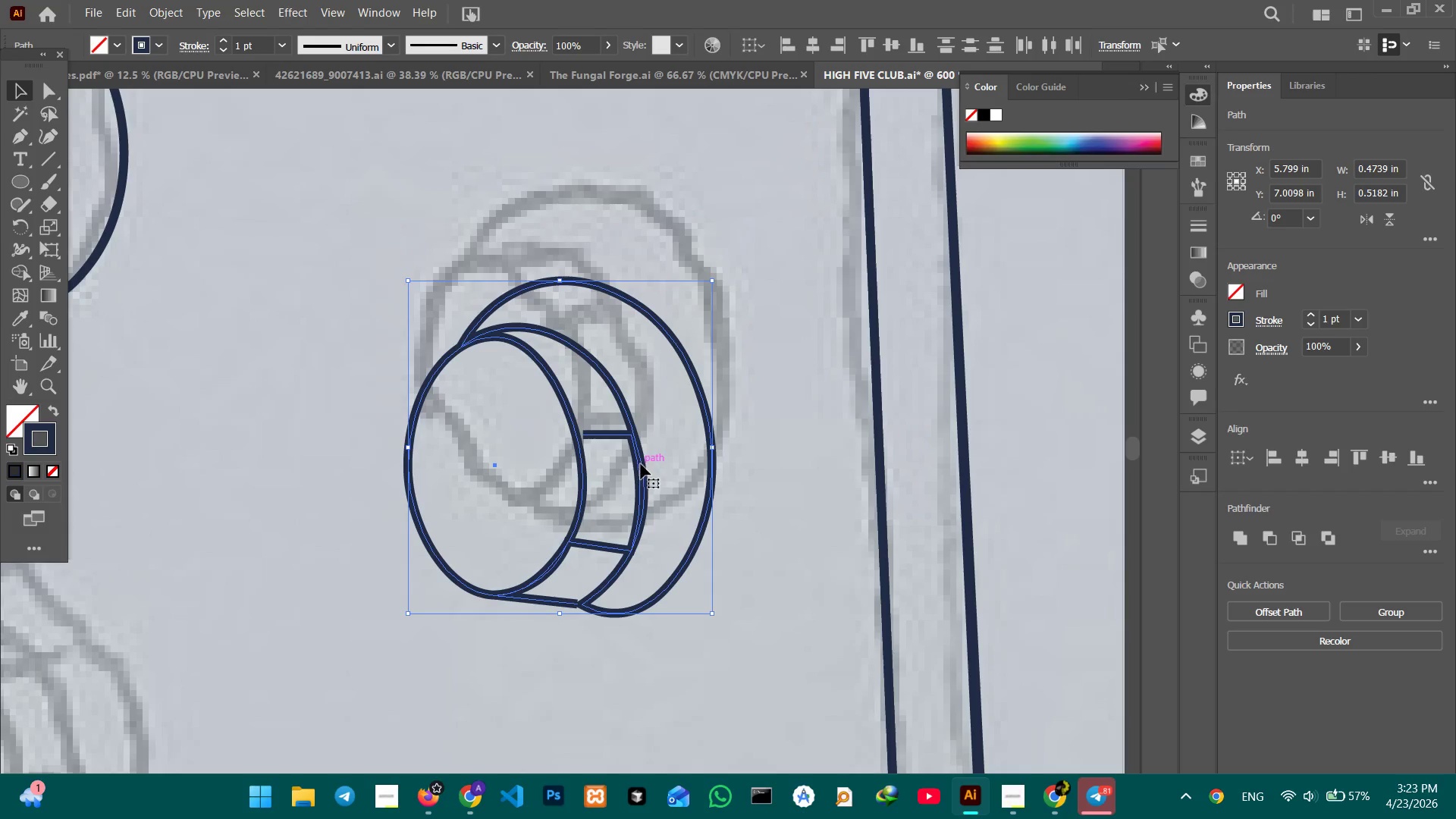 
left_click_drag(start_coordinate=[641, 464], to_coordinate=[658, 359])
 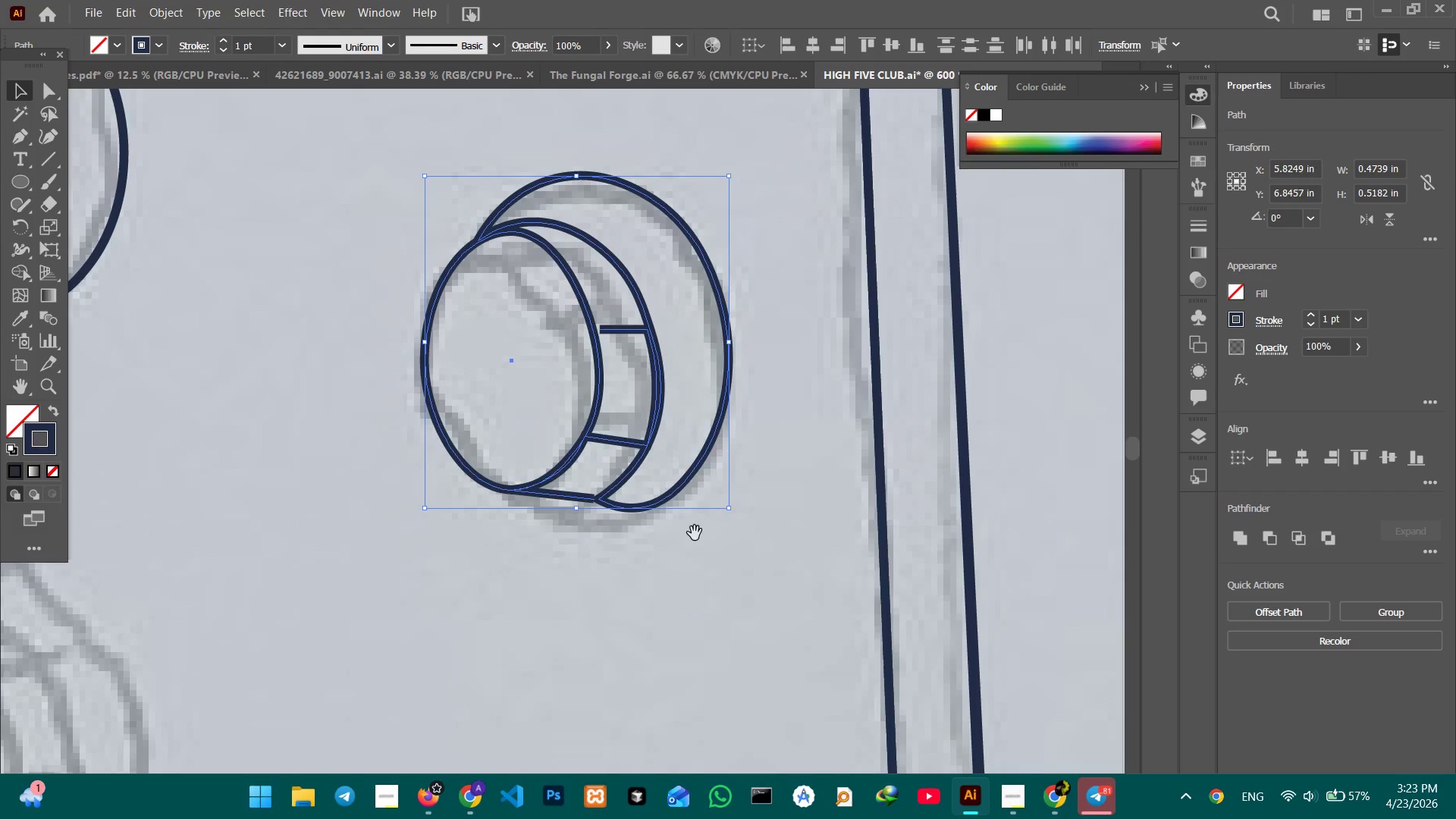 
hold_key(key=Space, duration=1.31)
 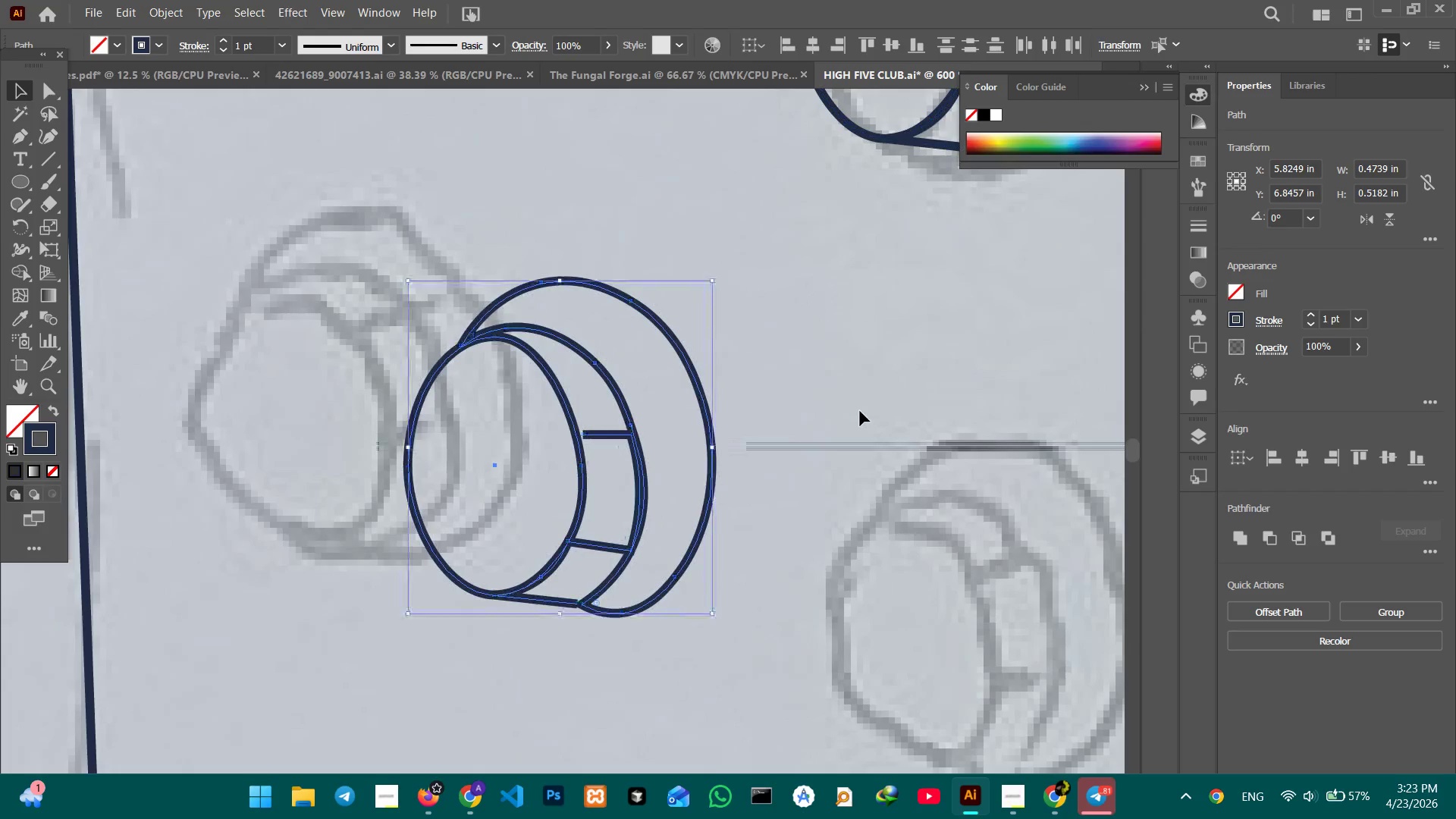 
left_click_drag(start_coordinate=[686, 556], to_coordinate=[781, 359])
 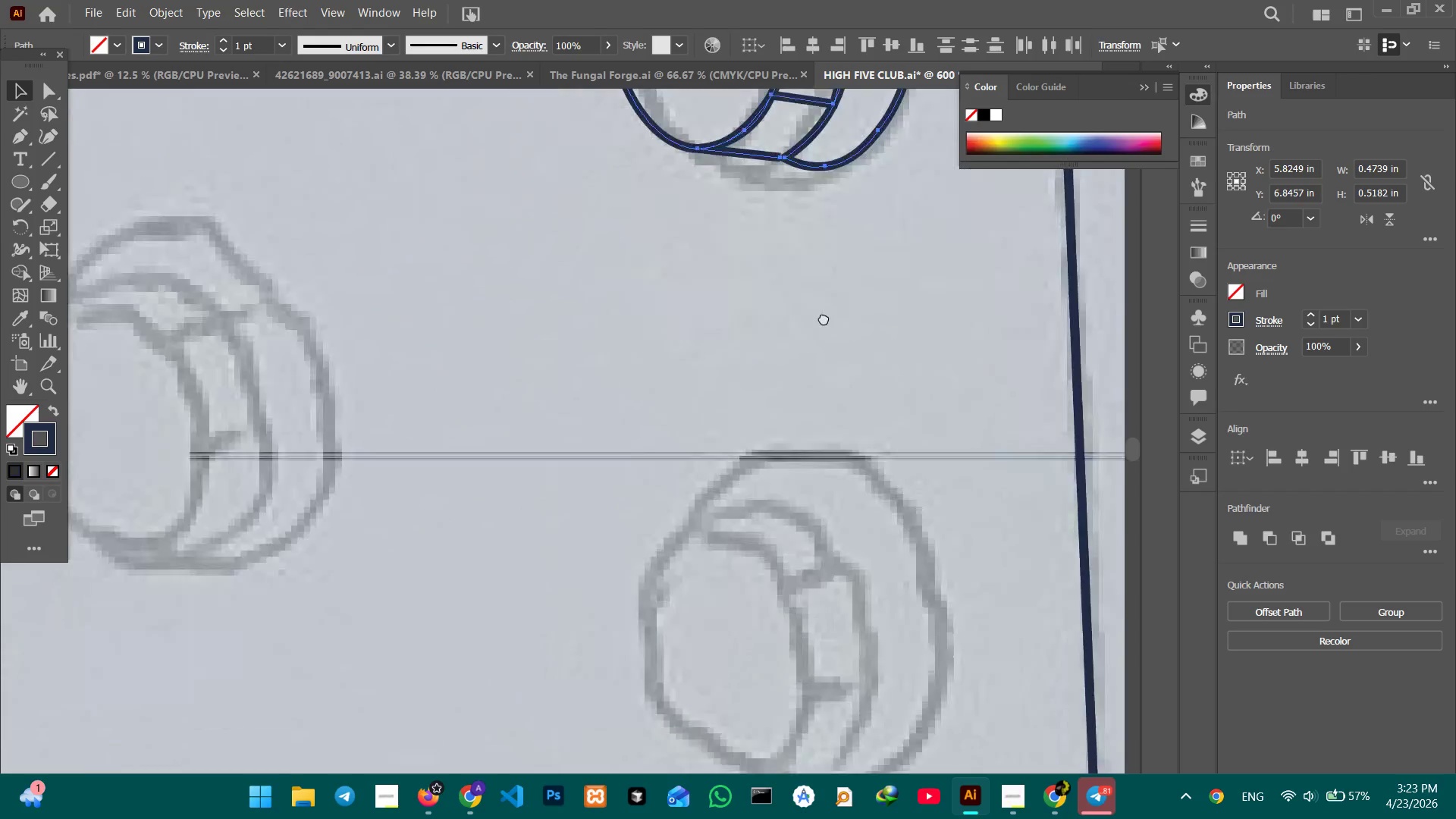 
left_click_drag(start_coordinate=[699, 519], to_coordinate=[839, 284])
 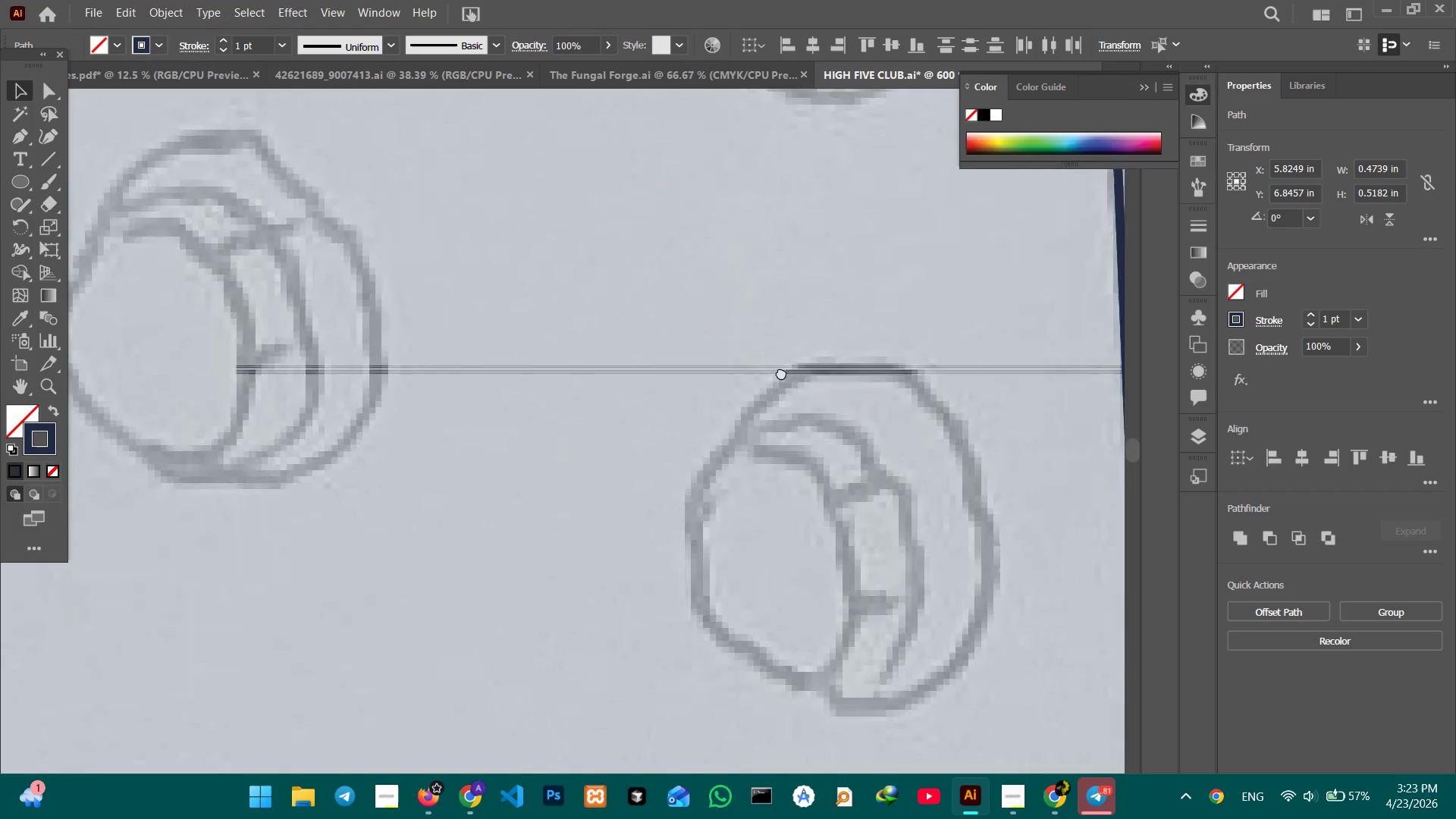 
left_click_drag(start_coordinate=[727, 332], to_coordinate=[868, 410])
 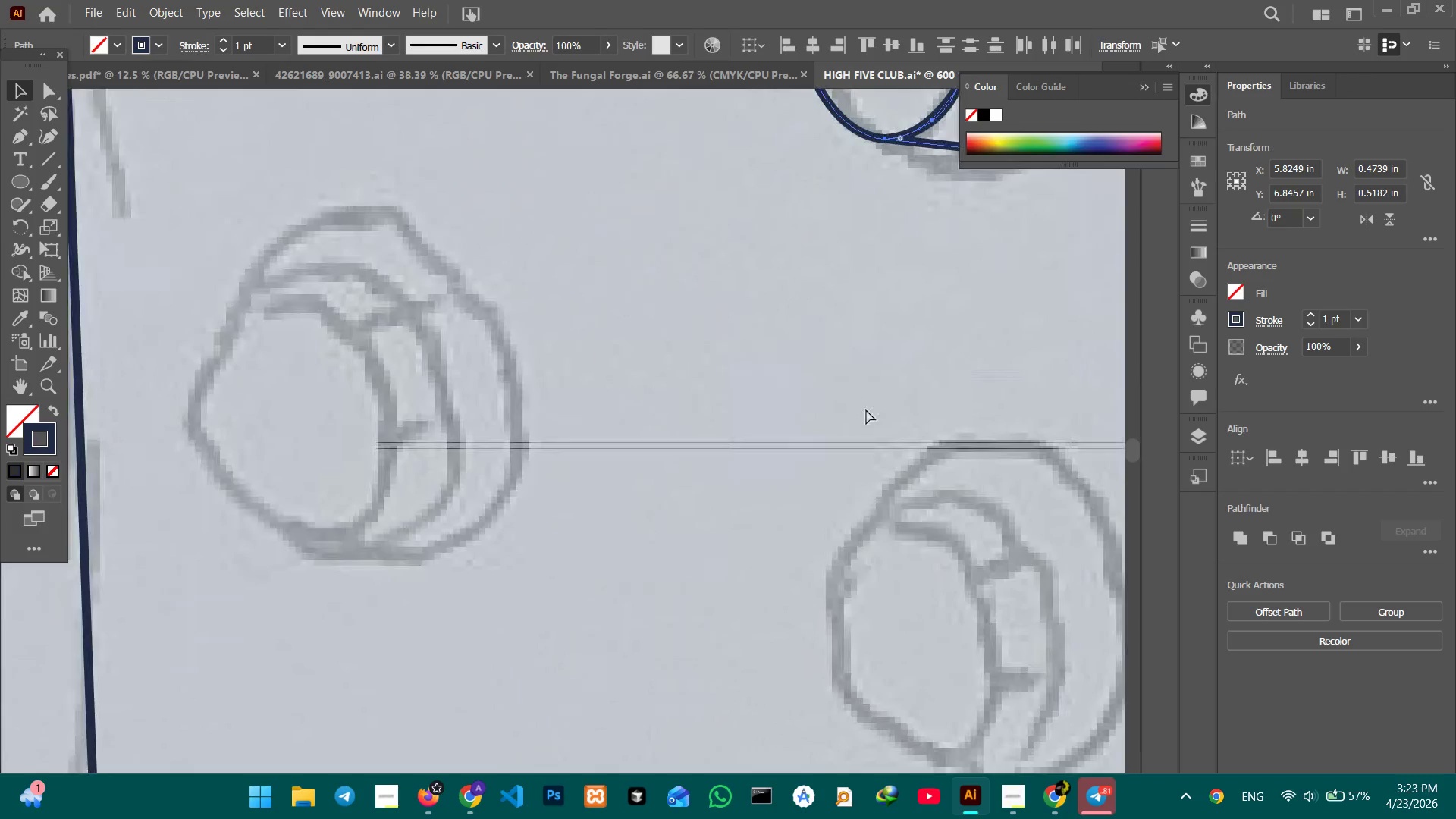 
key(Control+V)
 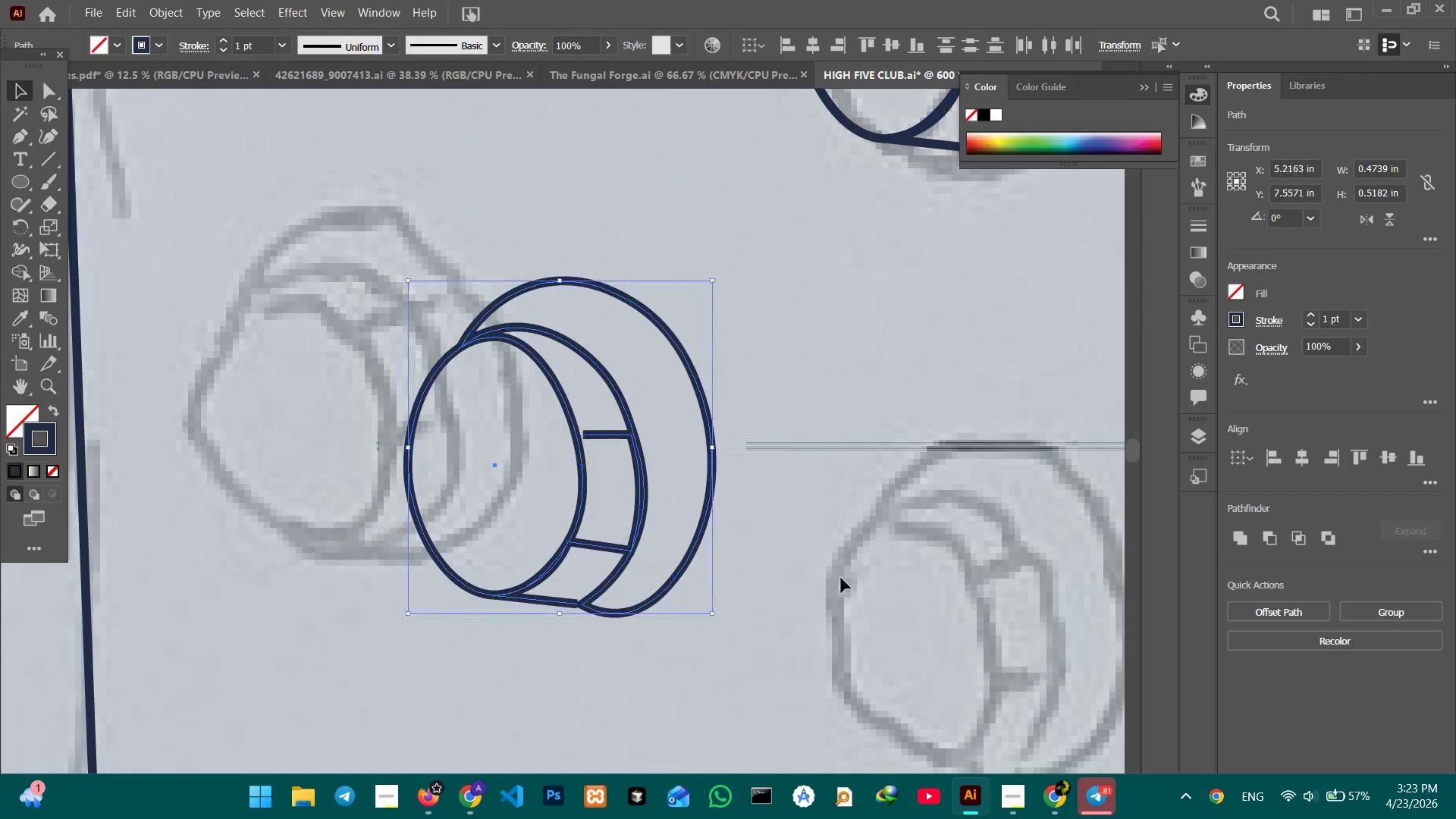 
hold_key(key=Space, duration=0.48)
 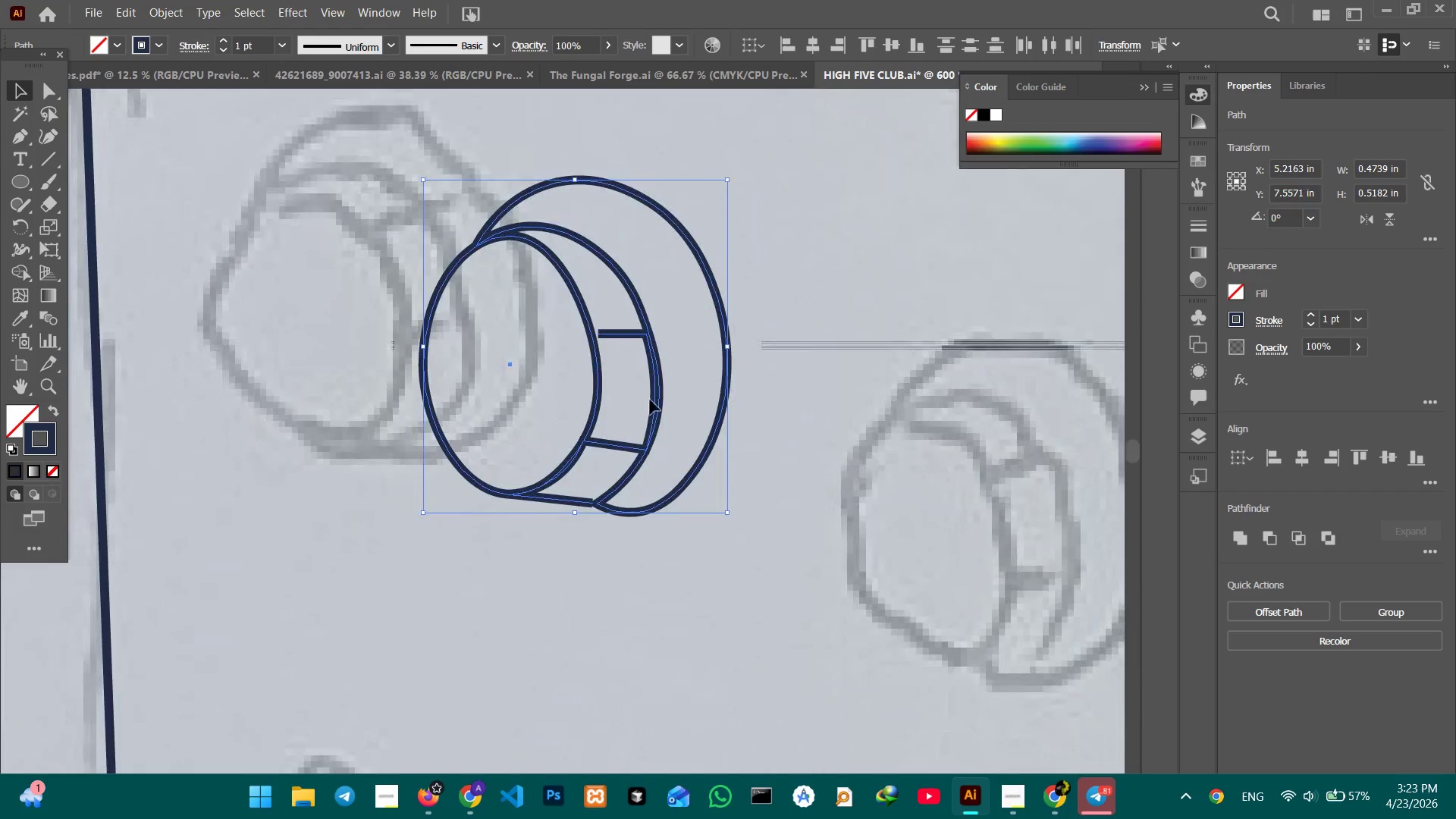 
left_click_drag(start_coordinate=[838, 565], to_coordinate=[854, 460])
 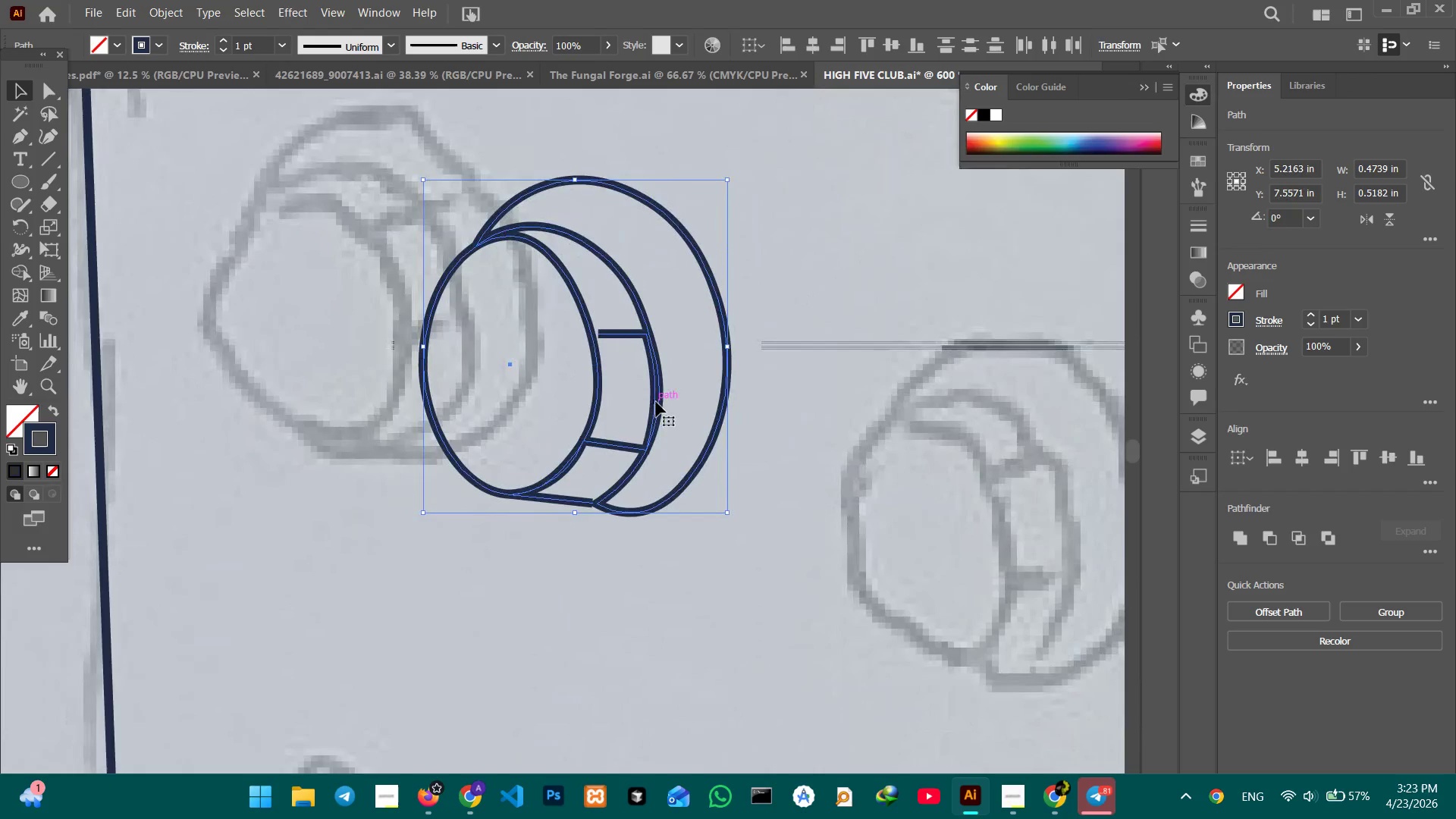 
left_click_drag(start_coordinate=[657, 402], to_coordinate=[436, 337])
 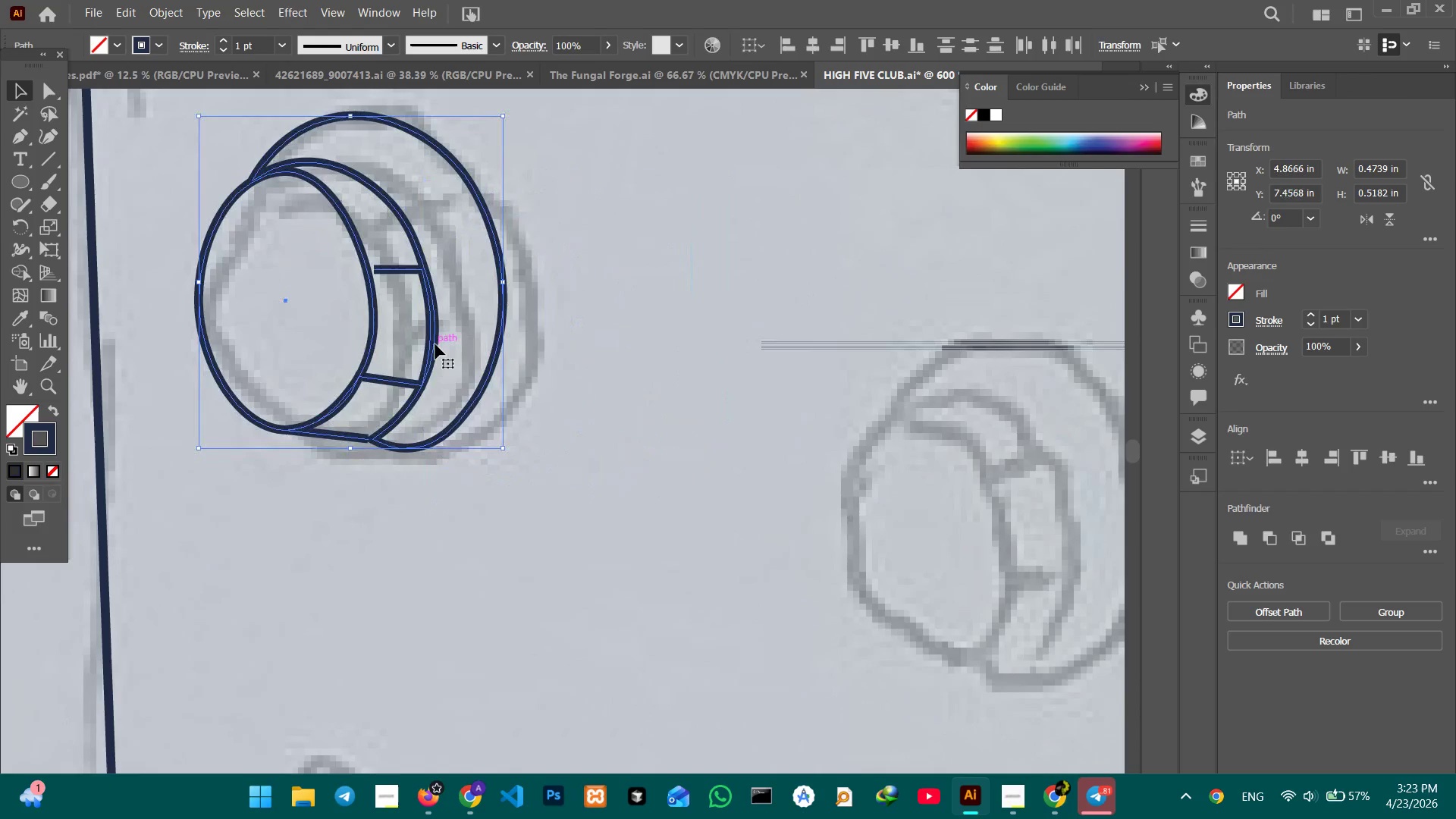 
left_click_drag(start_coordinate=[435, 344], to_coordinate=[455, 362])
 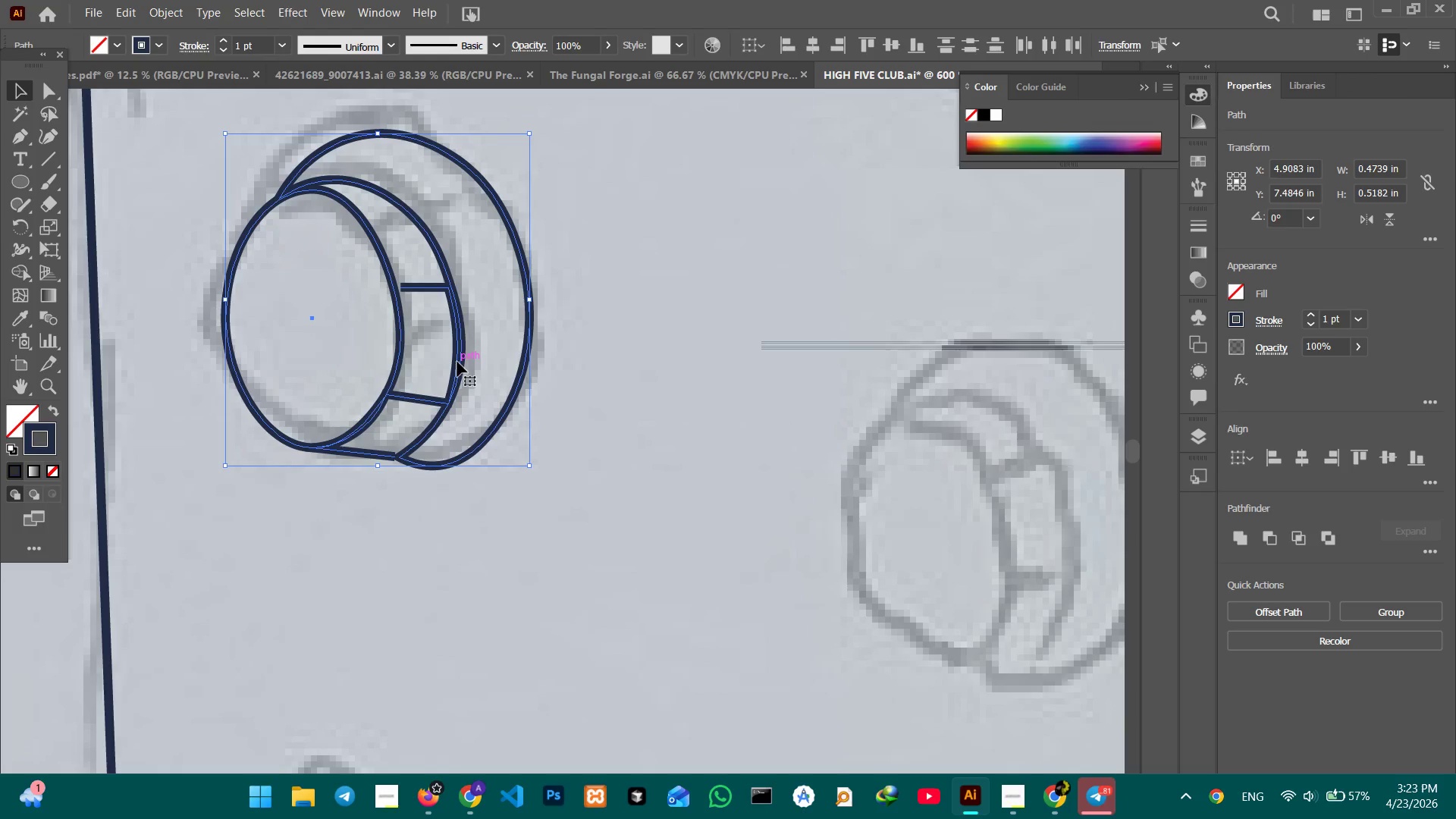 
left_click_drag(start_coordinate=[457, 362], to_coordinate=[457, 351])
 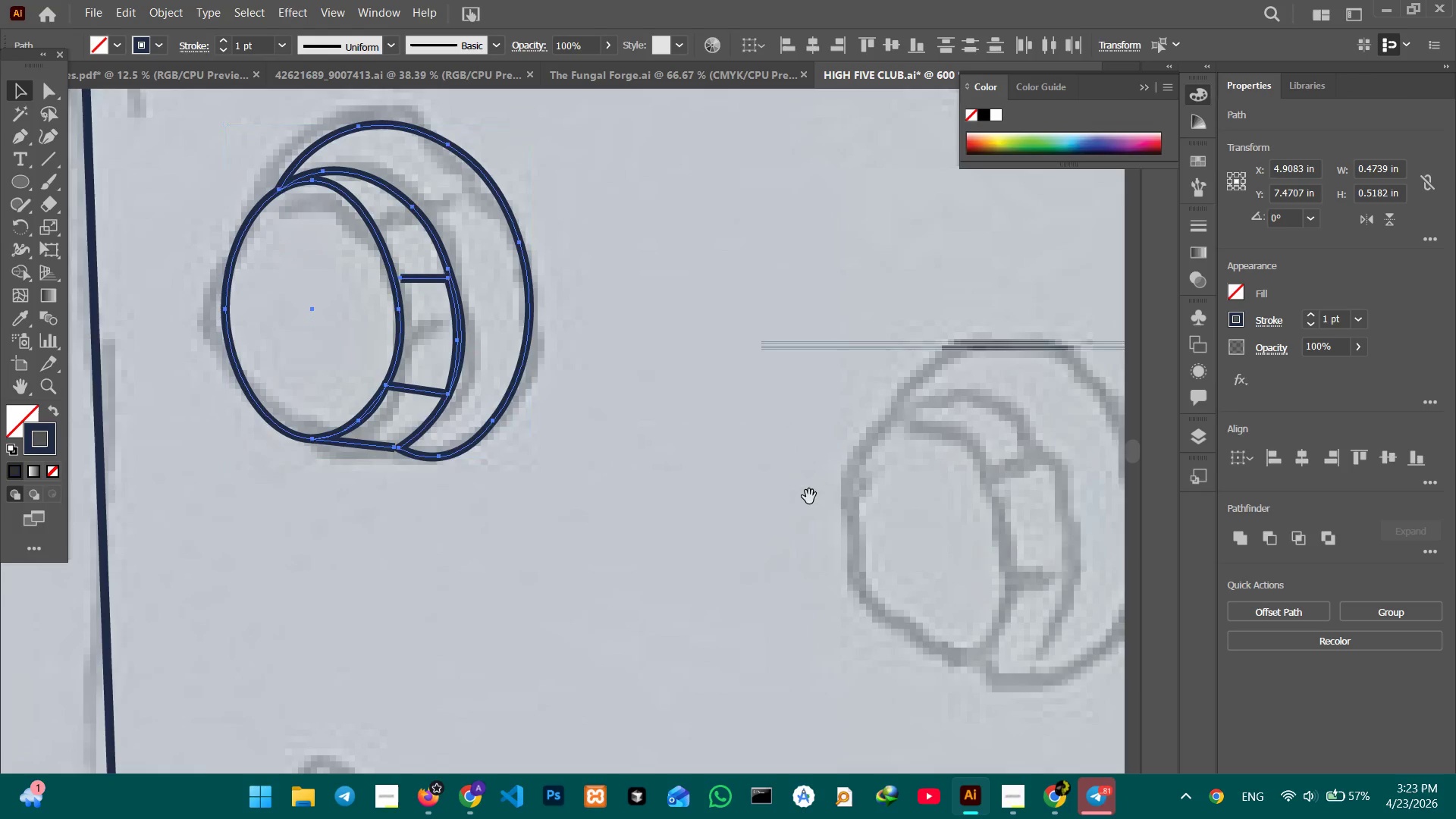 
hold_key(key=Space, duration=0.73)
 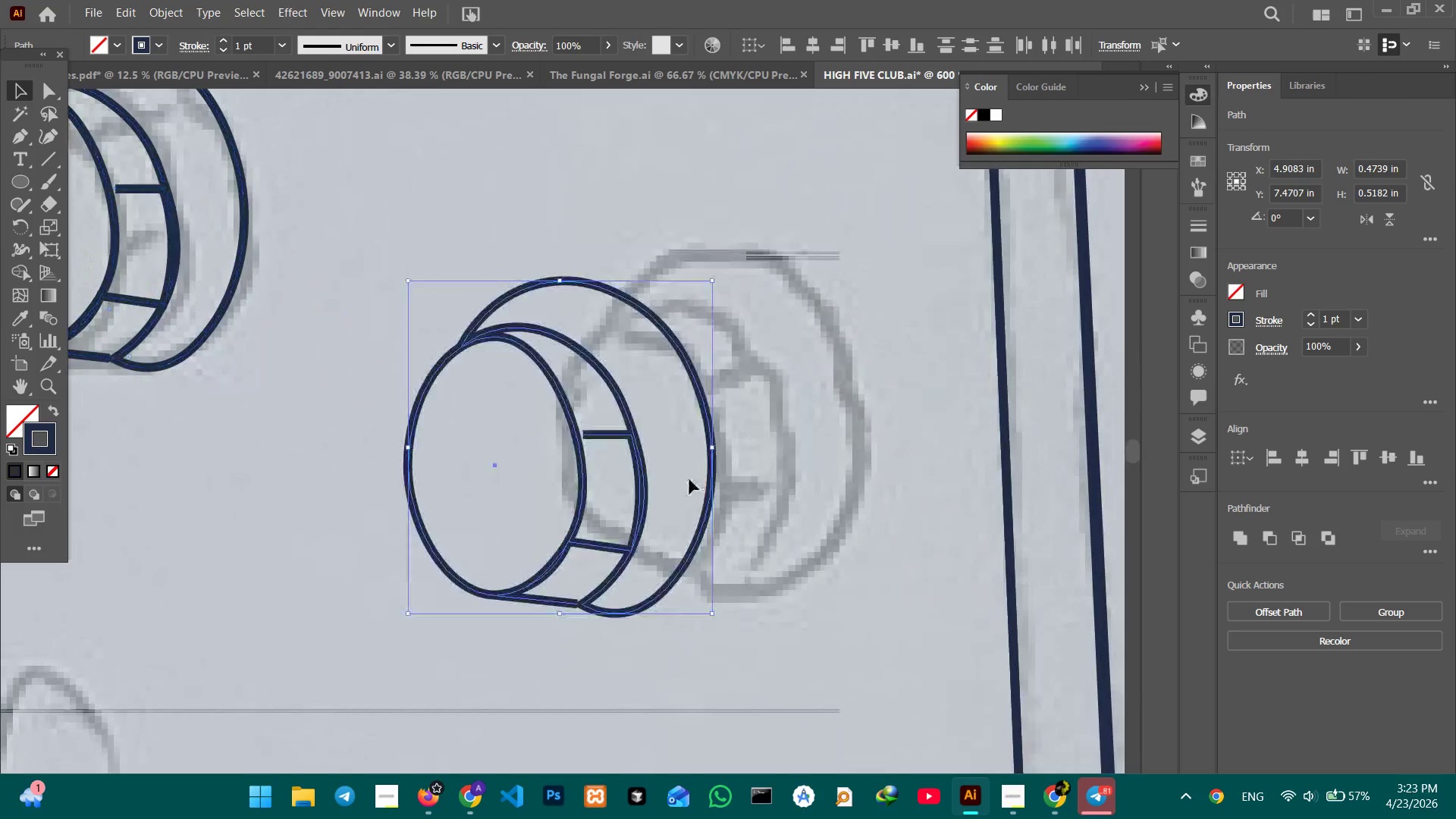 
left_click_drag(start_coordinate=[810, 497], to_coordinate=[525, 407])
 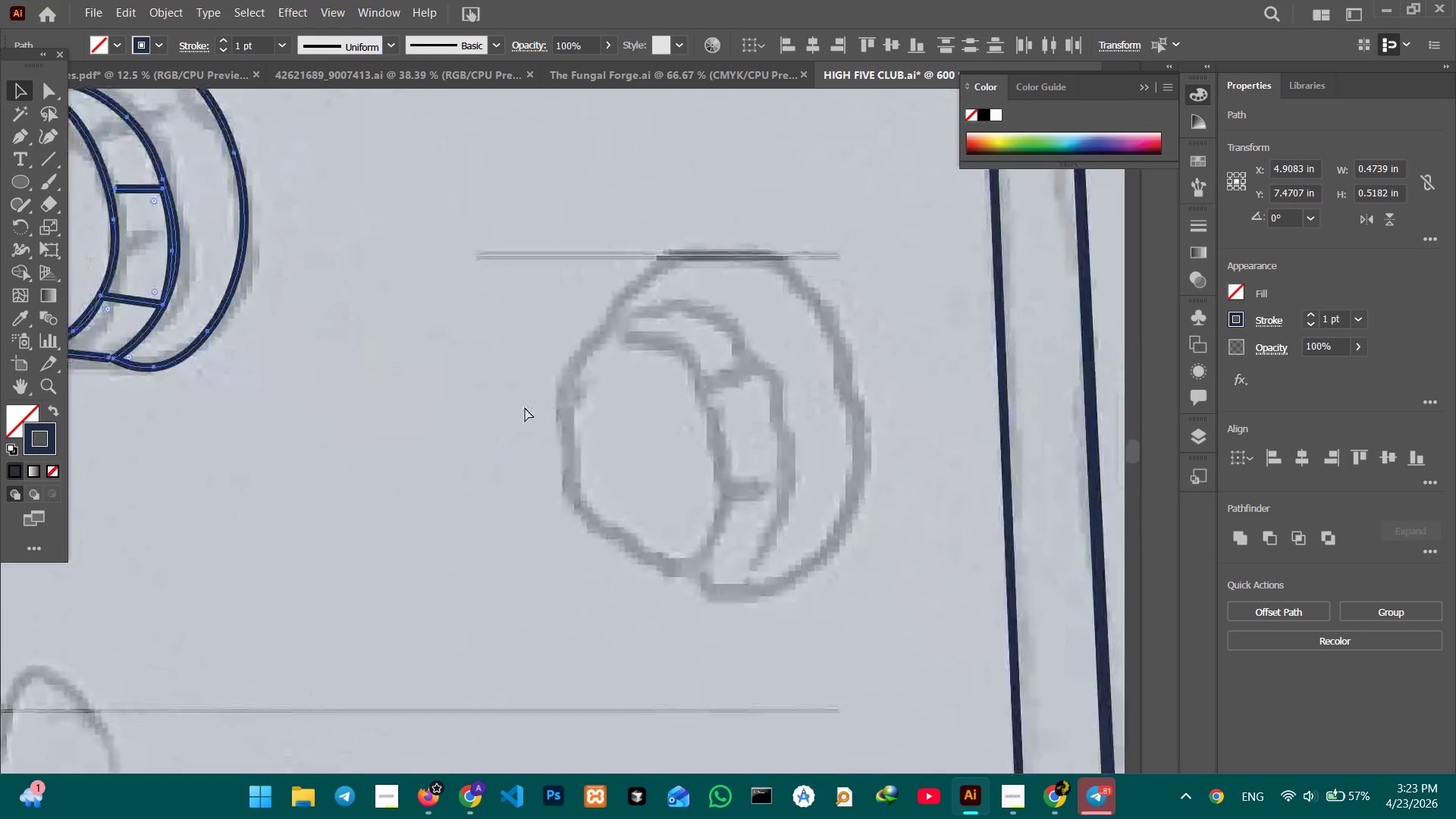 
key(Control+V)
 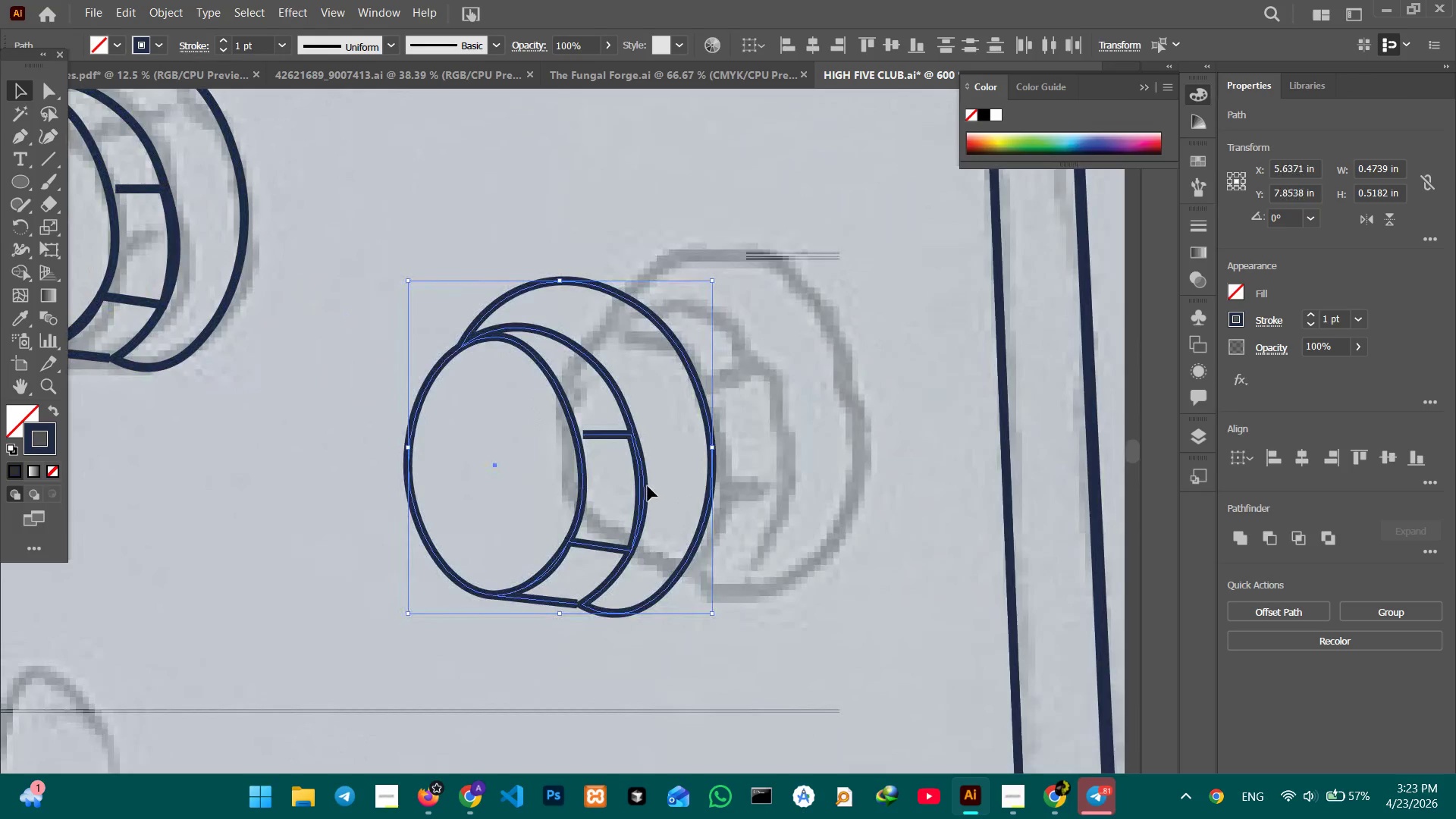 
left_click_drag(start_coordinate=[648, 488], to_coordinate=[793, 451])
 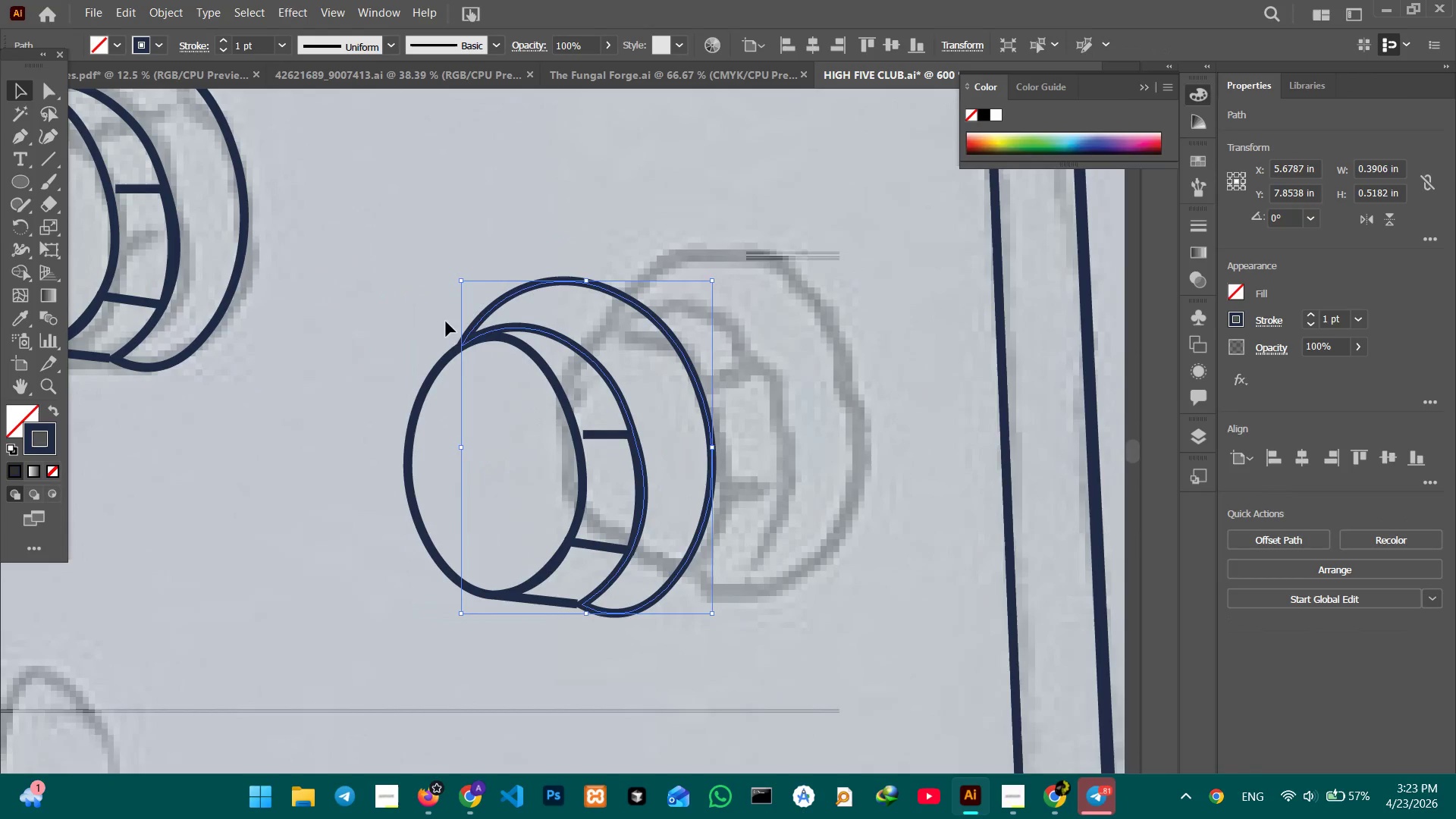 
left_click_drag(start_coordinate=[436, 305], to_coordinate=[741, 612])
 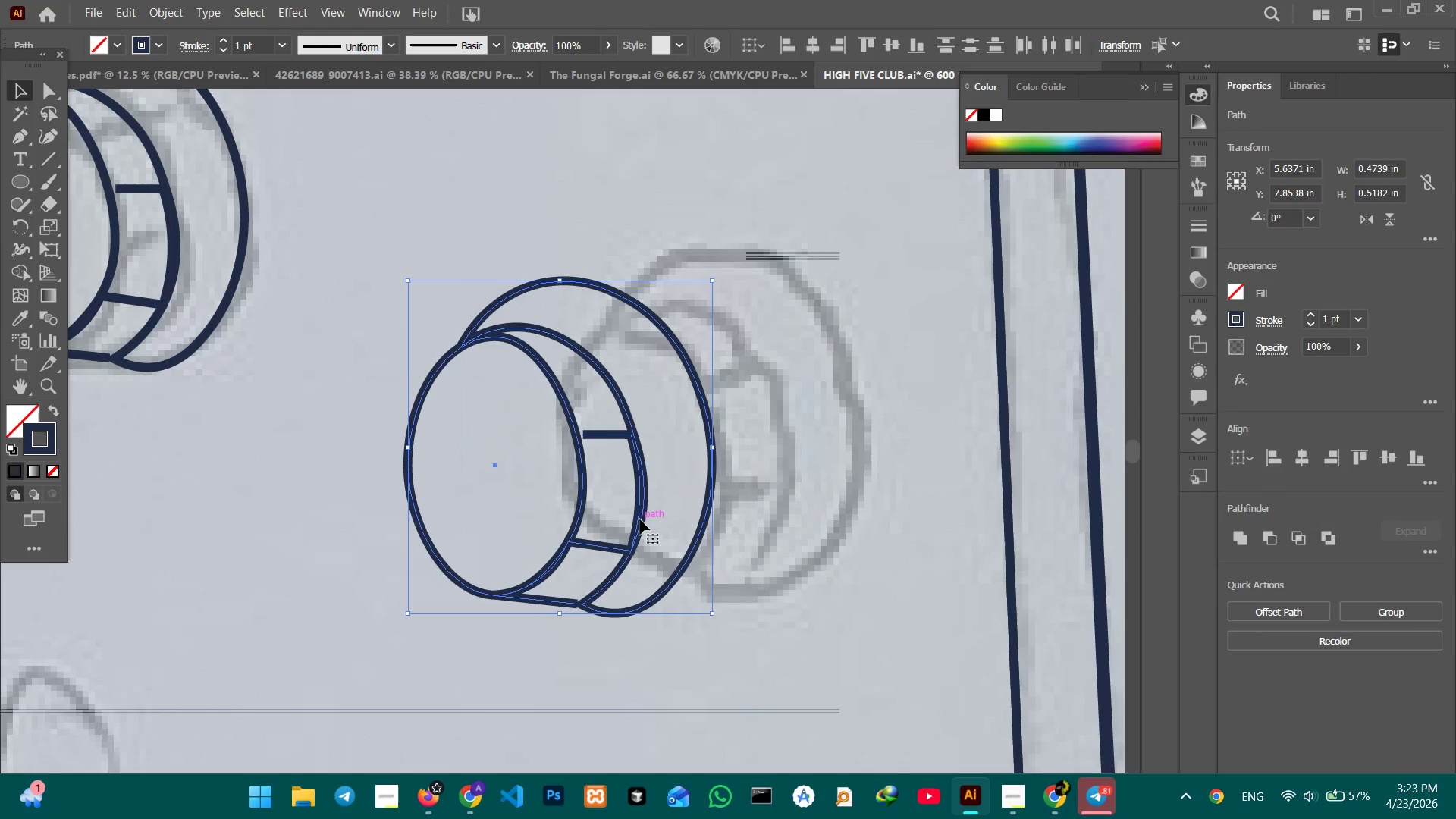 
left_click_drag(start_coordinate=[640, 519], to_coordinate=[803, 485])
 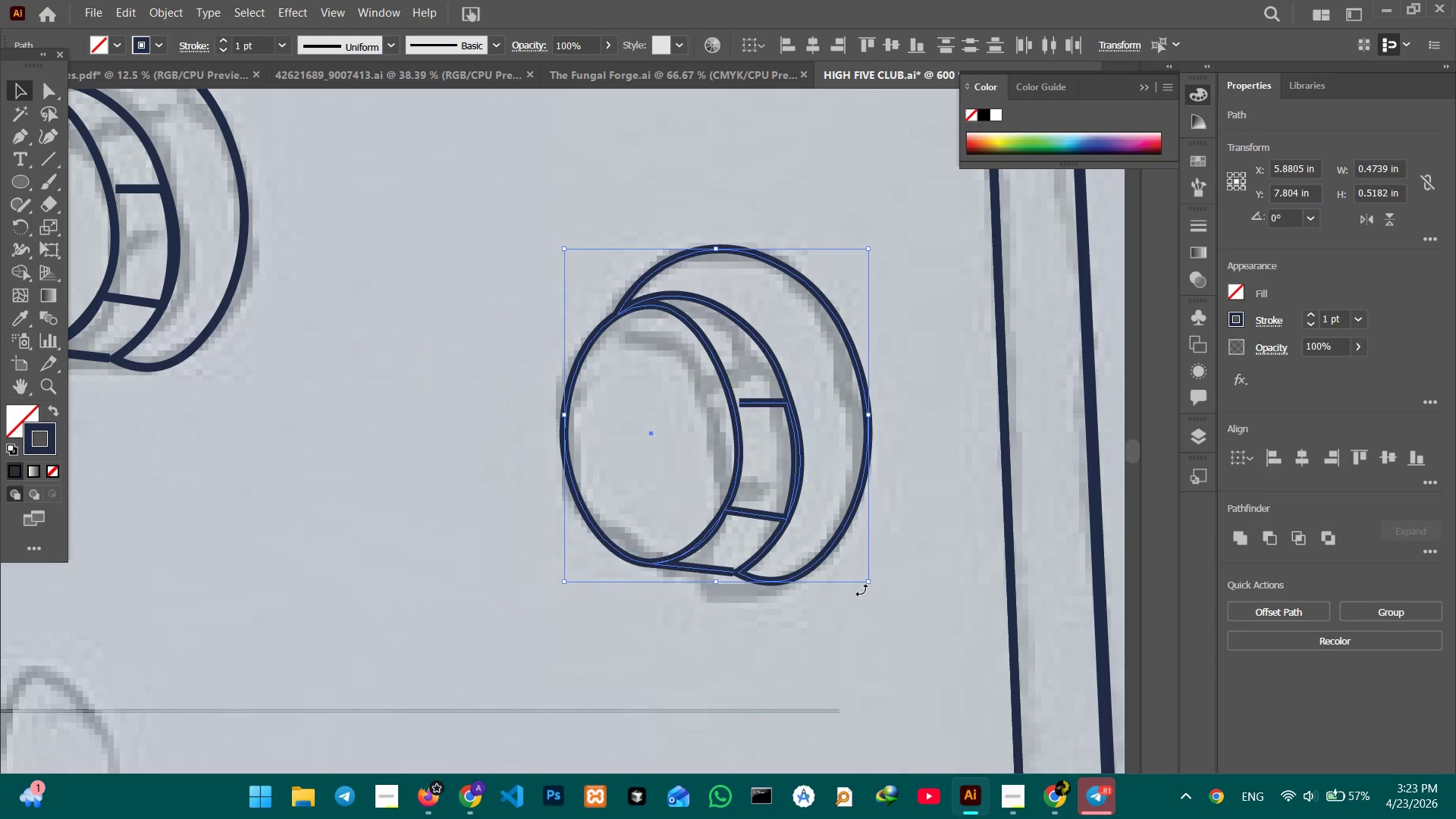 
hold_key(key=Space, duration=1.23)
 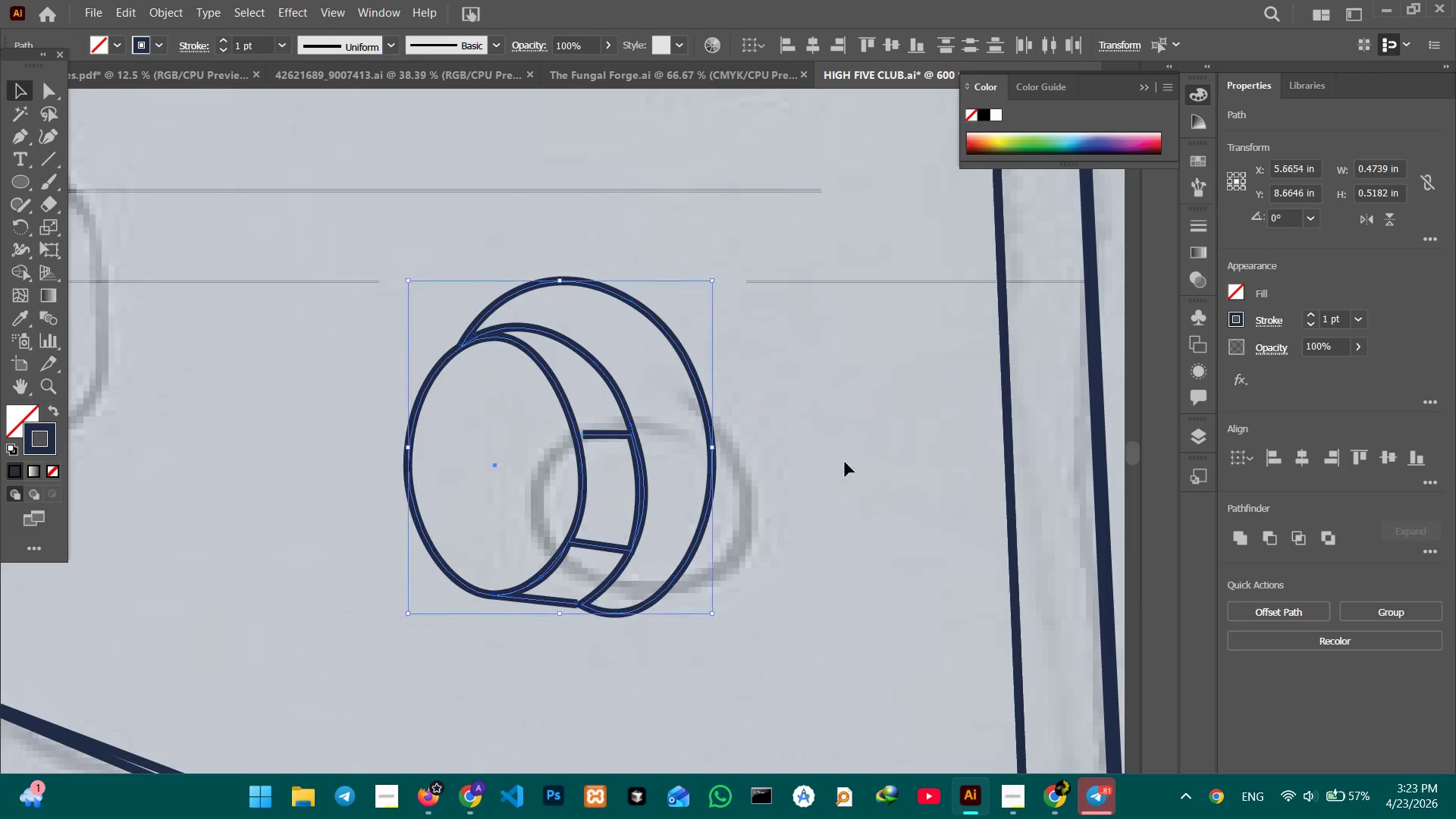 
left_click_drag(start_coordinate=[858, 592], to_coordinate=[875, 437])
 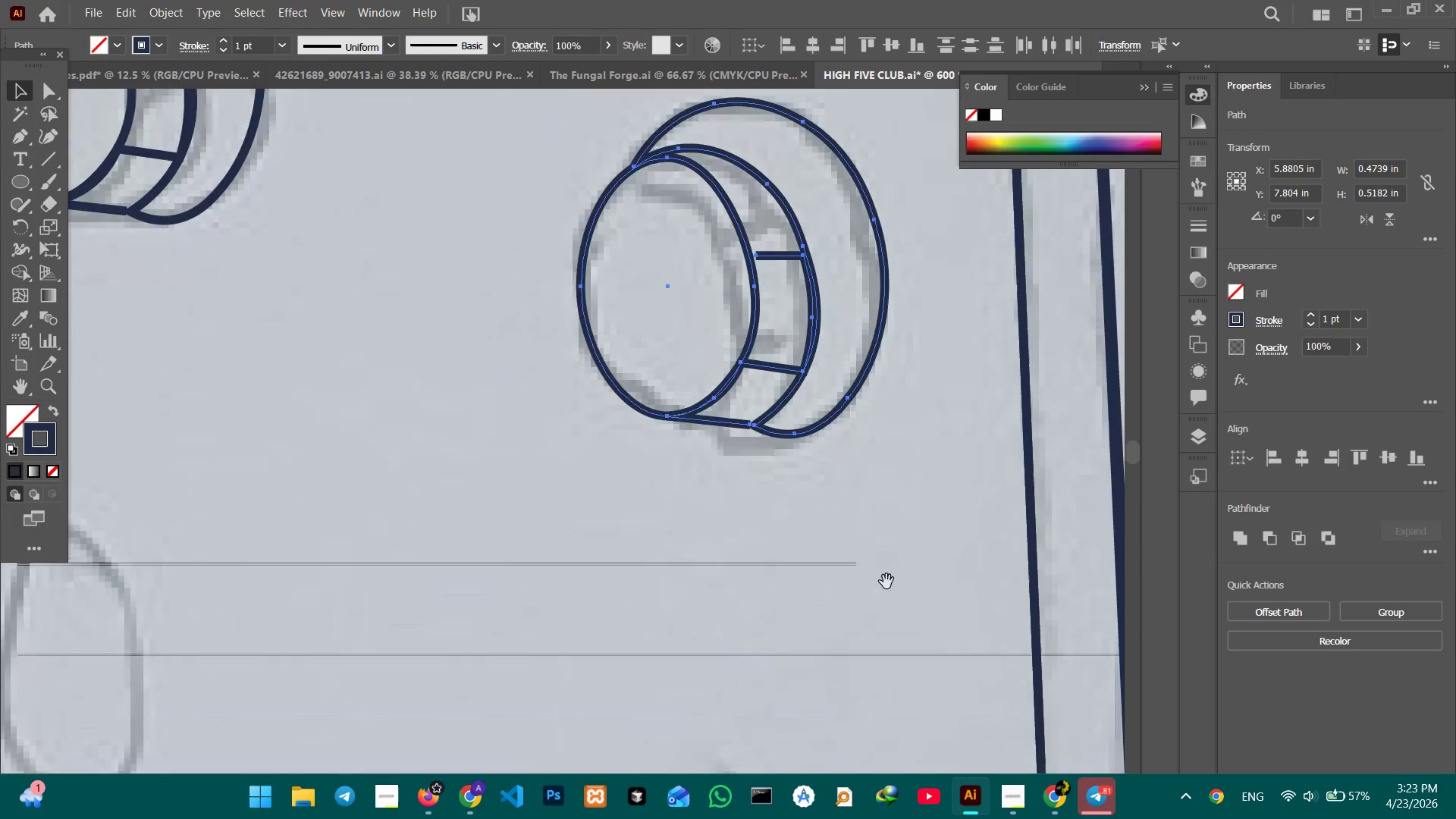 
left_click_drag(start_coordinate=[886, 578], to_coordinate=[851, 367])
 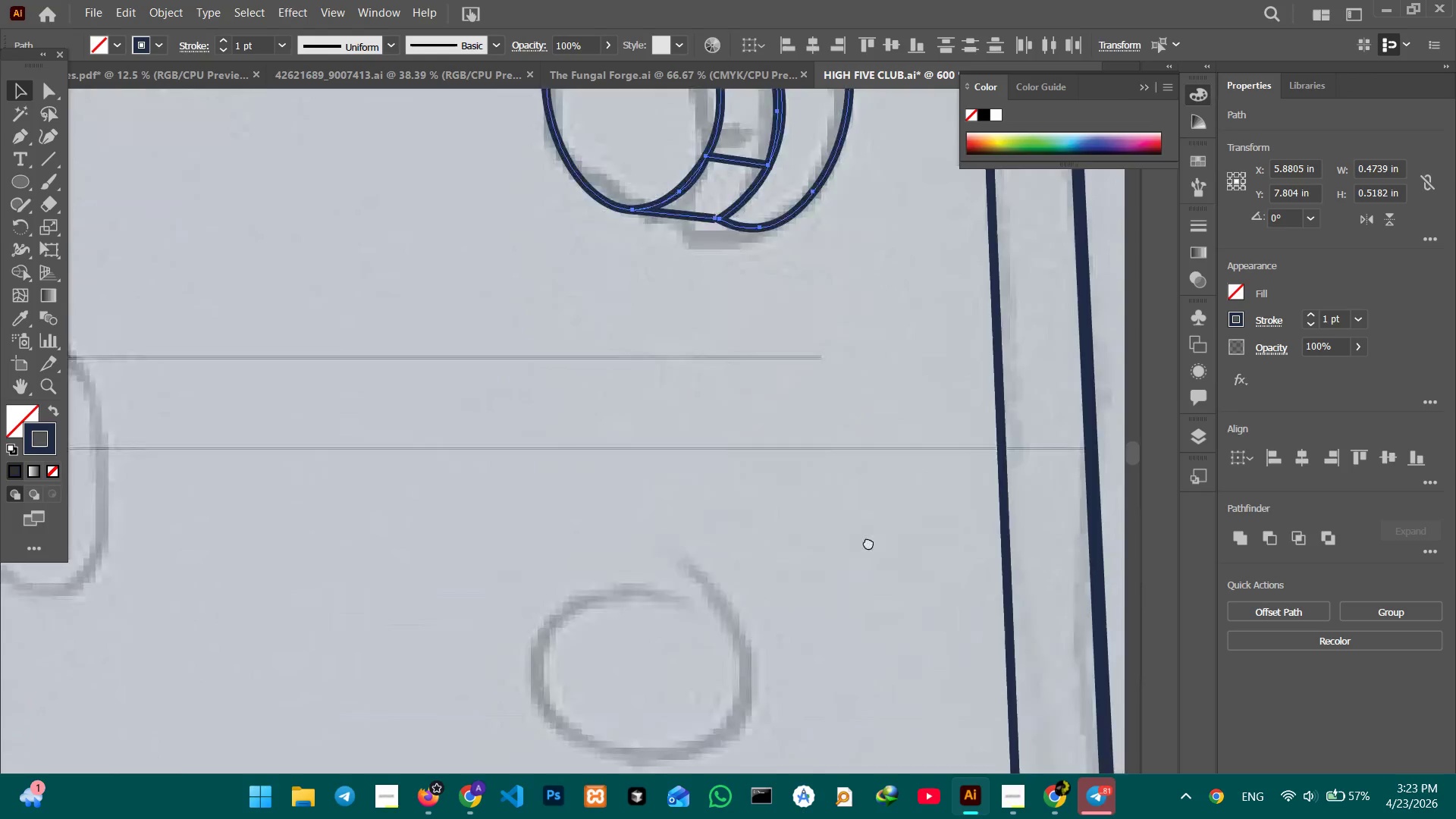 
left_click_drag(start_coordinate=[868, 566], to_coordinate=[868, 399])
 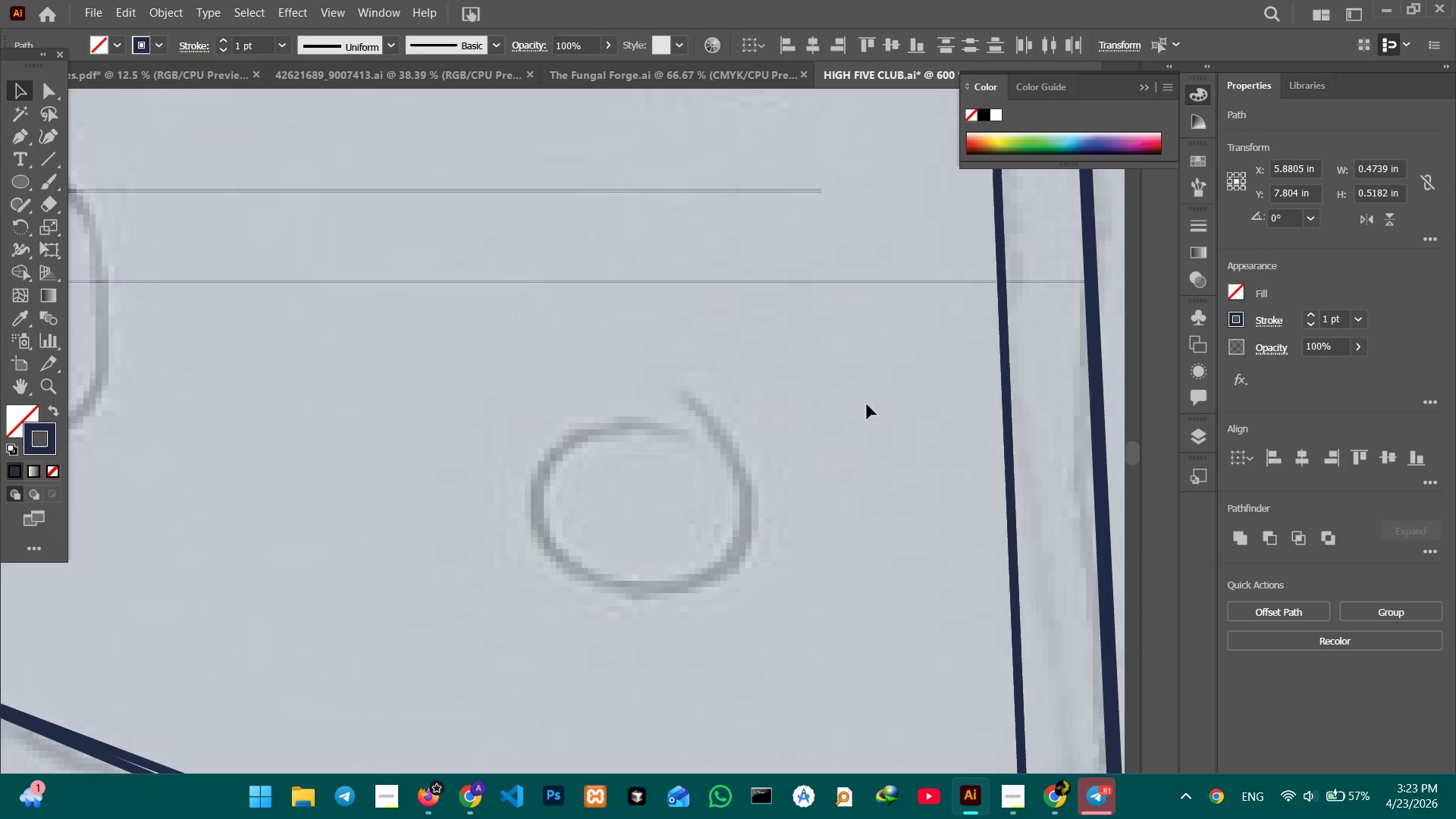 
key(Control+V)
 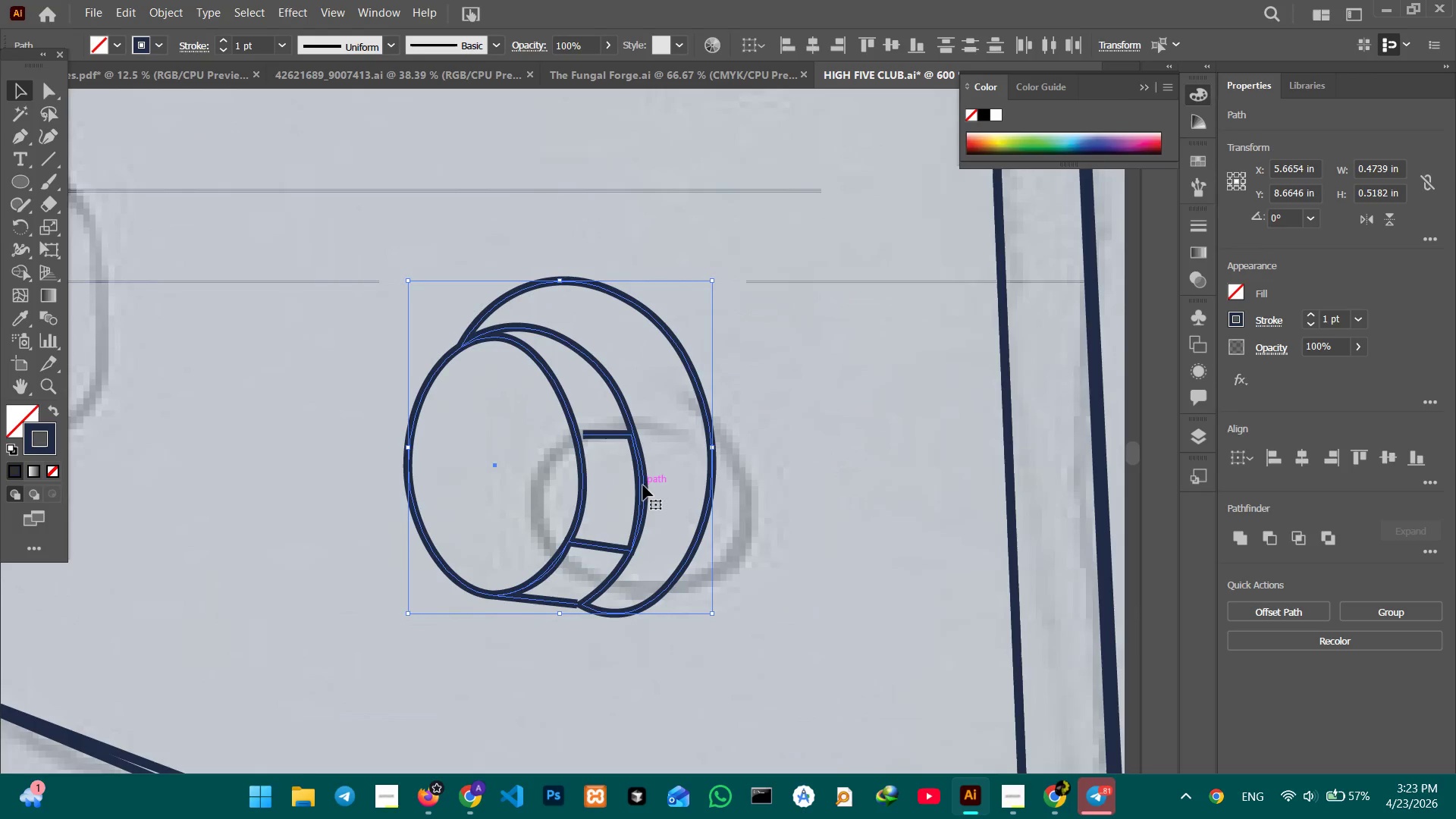 
left_click_drag(start_coordinate=[643, 485], to_coordinate=[761, 513])
 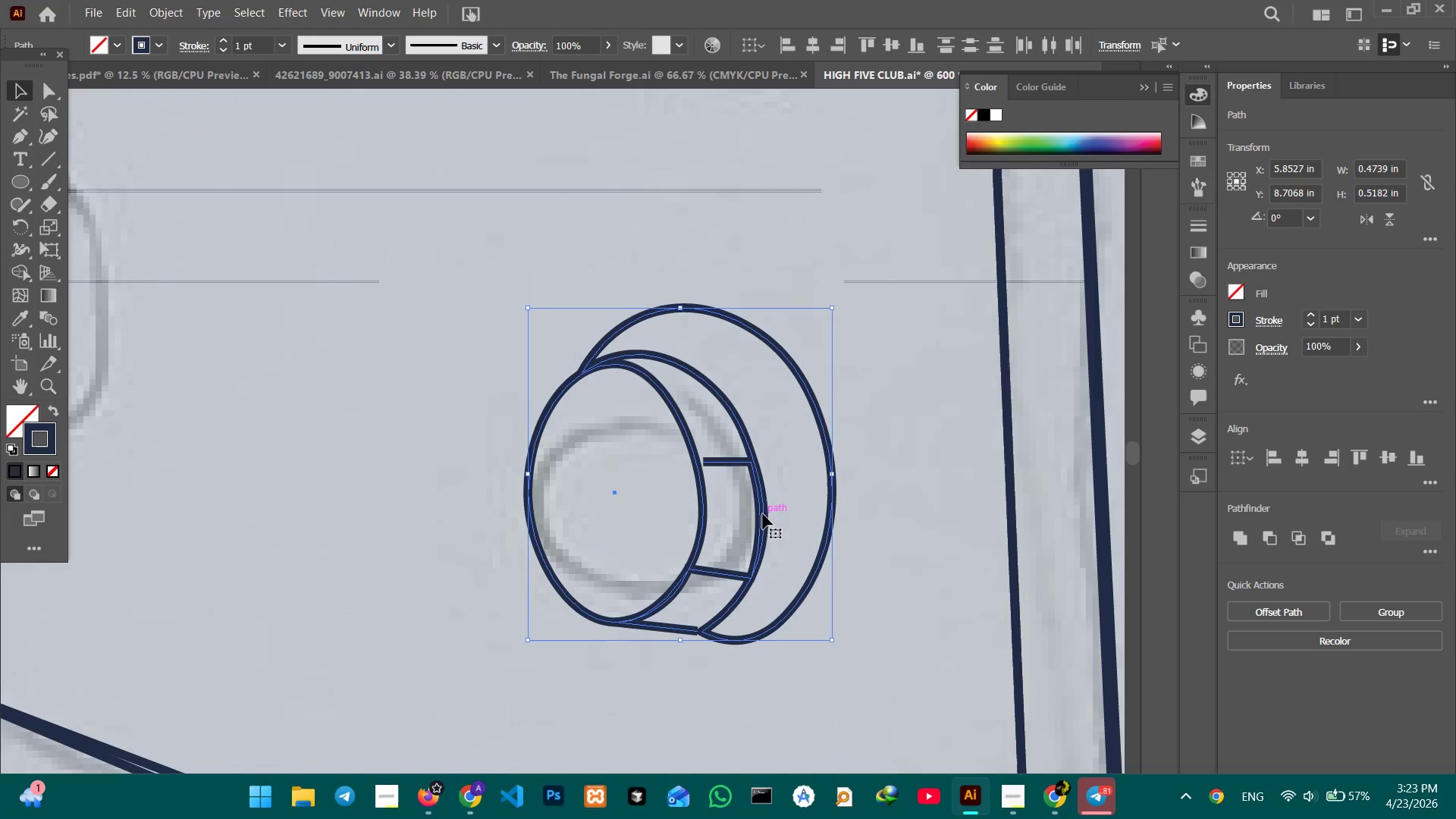 
left_click_drag(start_coordinate=[763, 514], to_coordinate=[763, 526])
 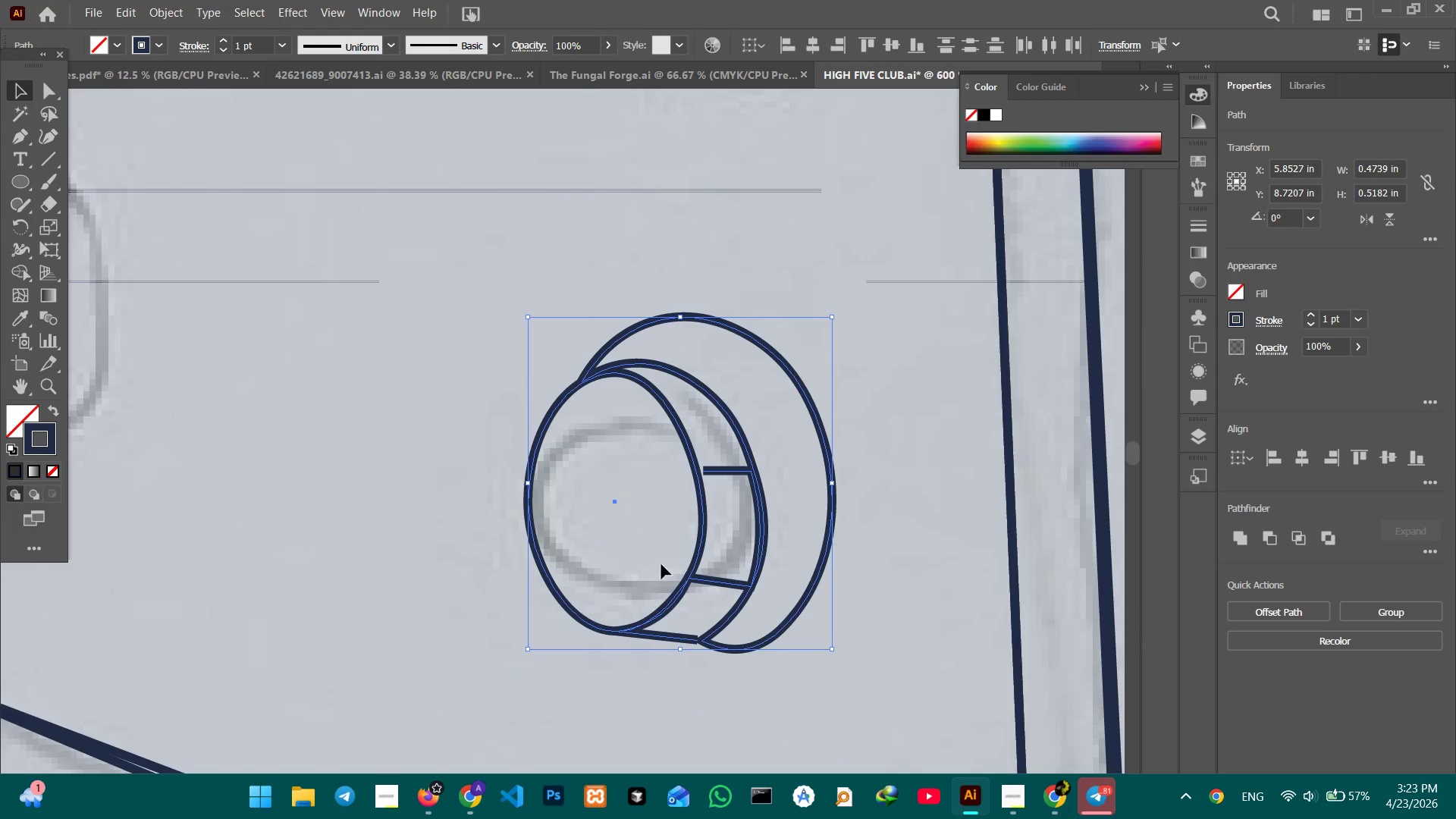 
hold_key(key=Space, duration=0.86)
 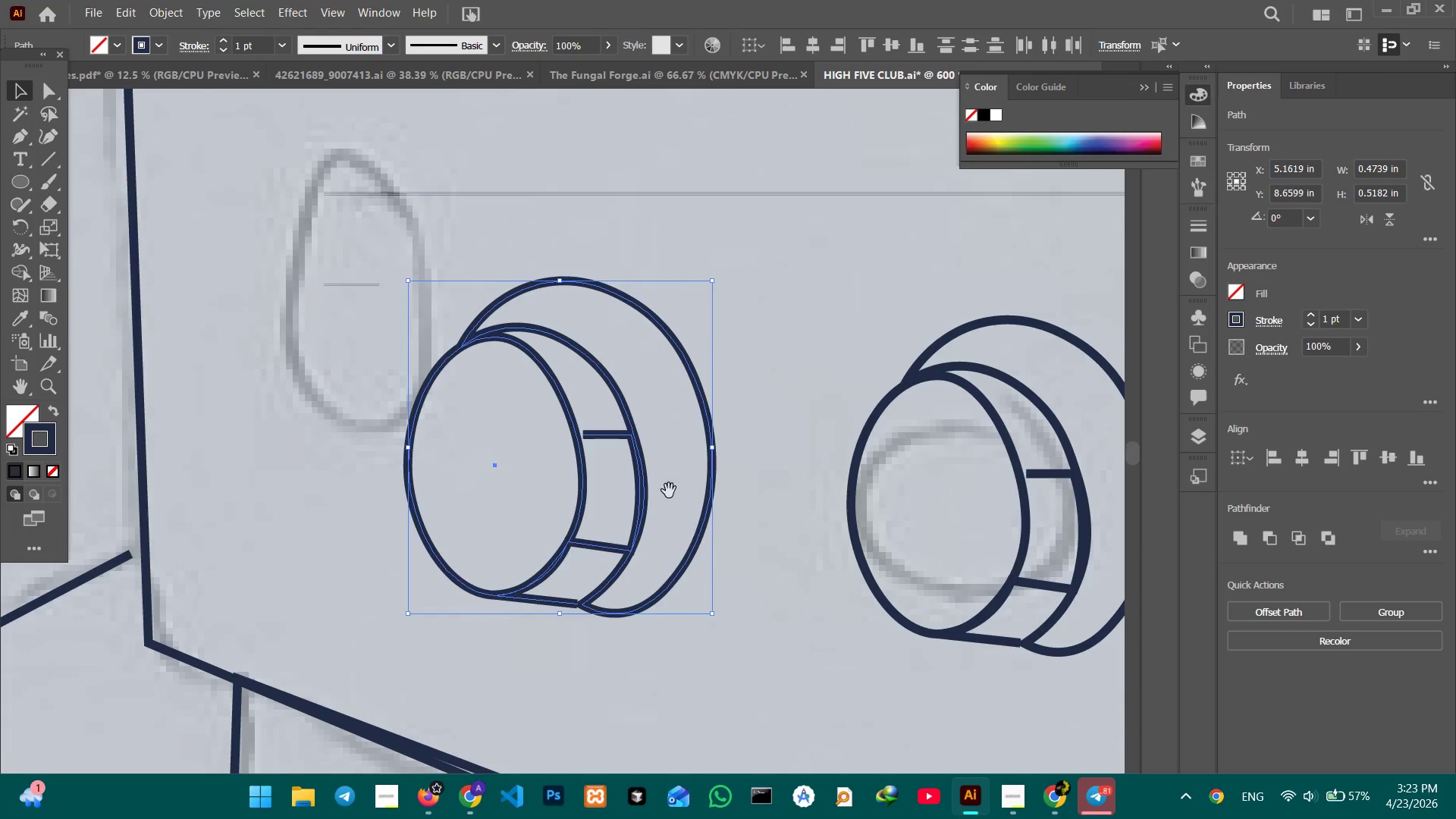 
left_click_drag(start_coordinate=[604, 549], to_coordinate=[927, 551])
 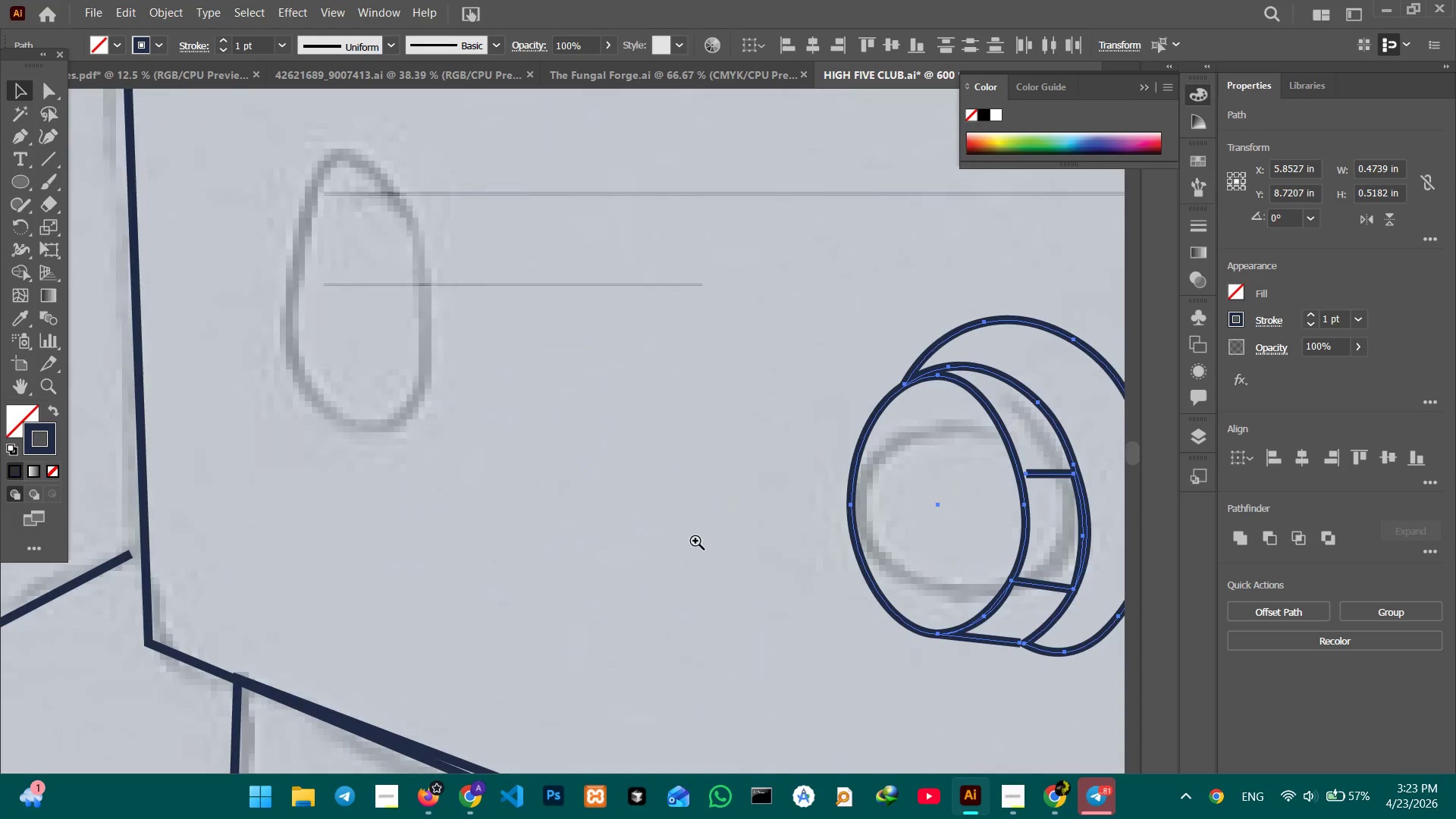 
key(Control+V)
 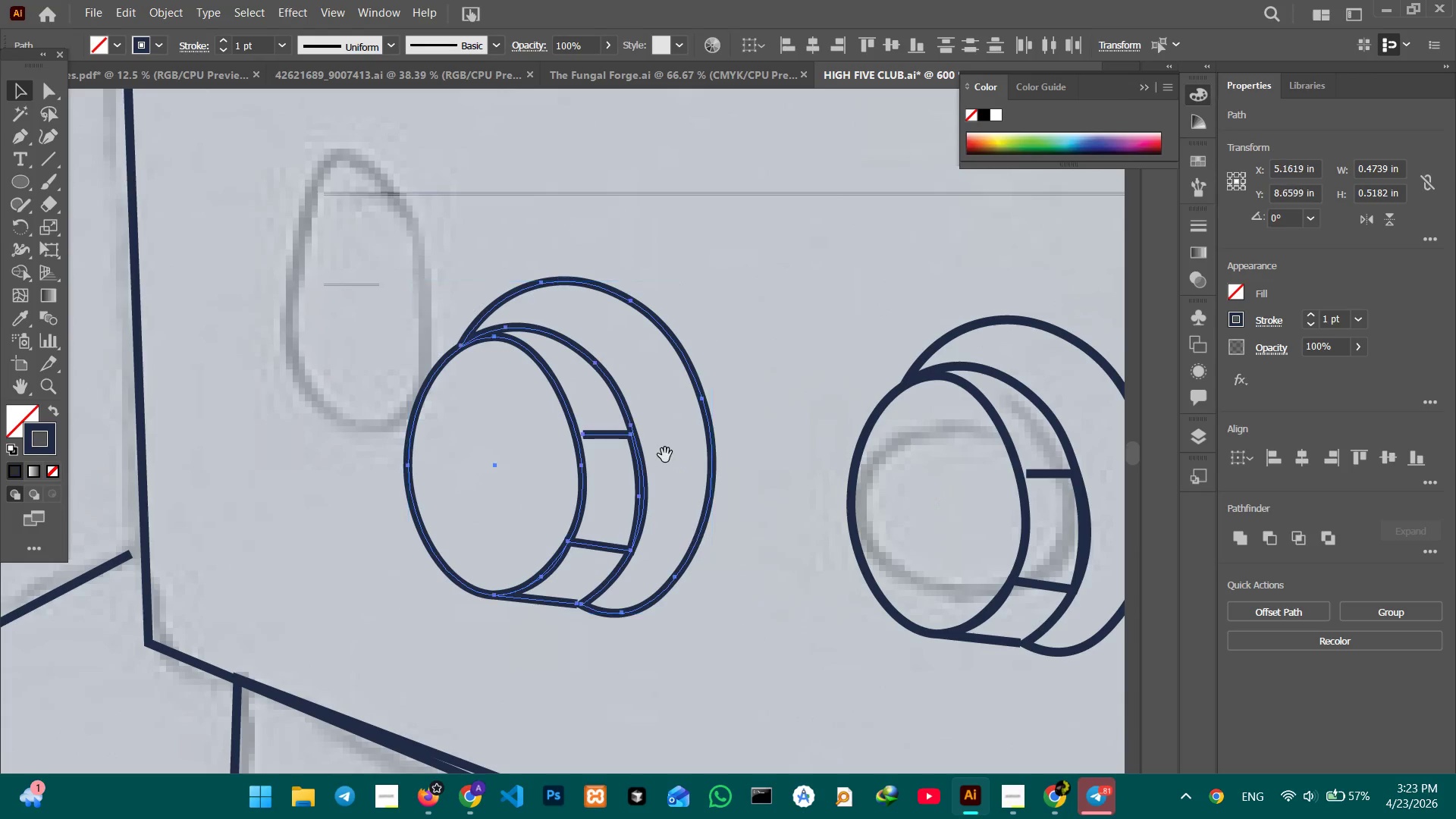 
hold_key(key=Space, duration=0.53)
 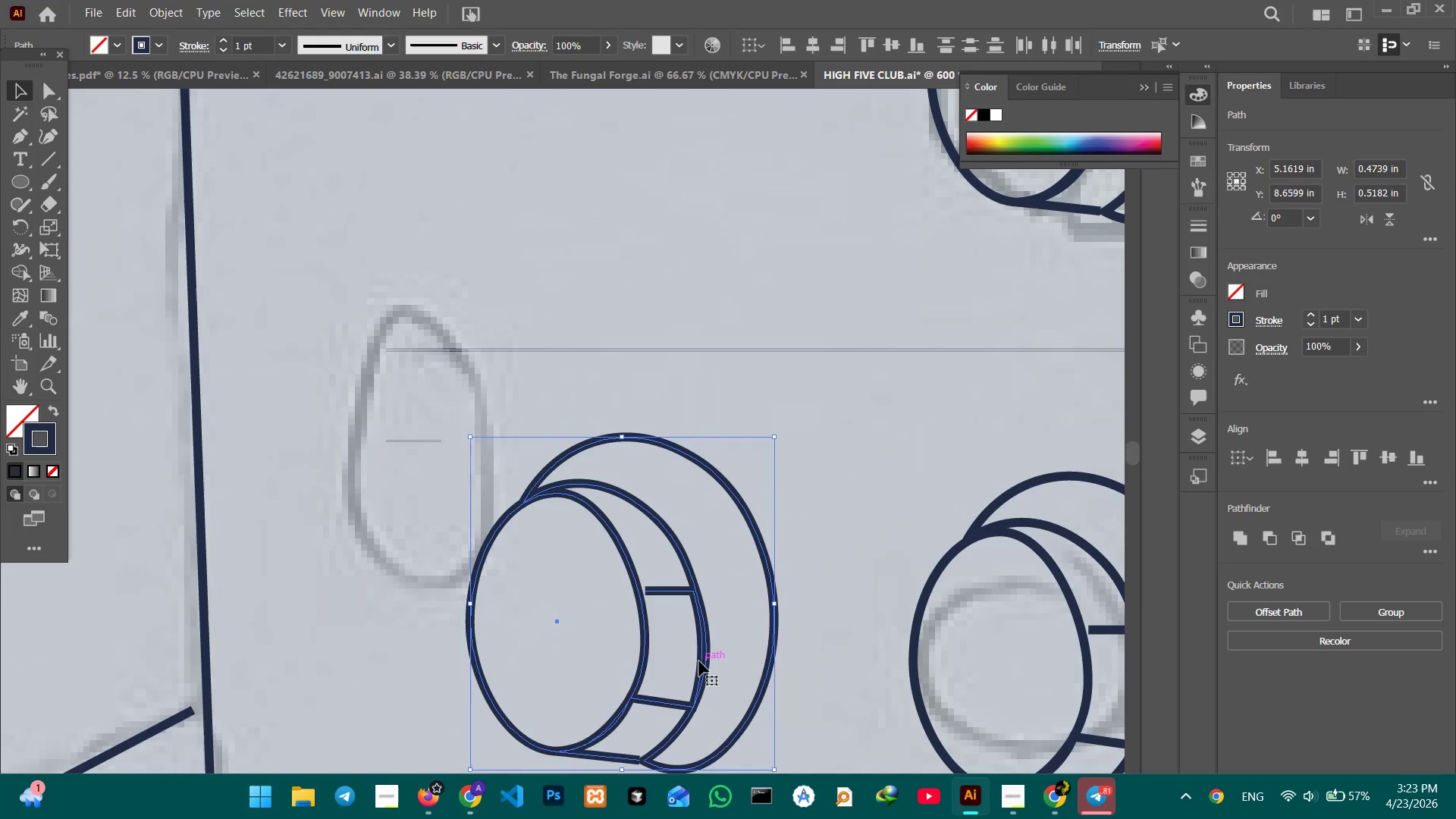 
left_click_drag(start_coordinate=[666, 457], to_coordinate=[729, 613])
 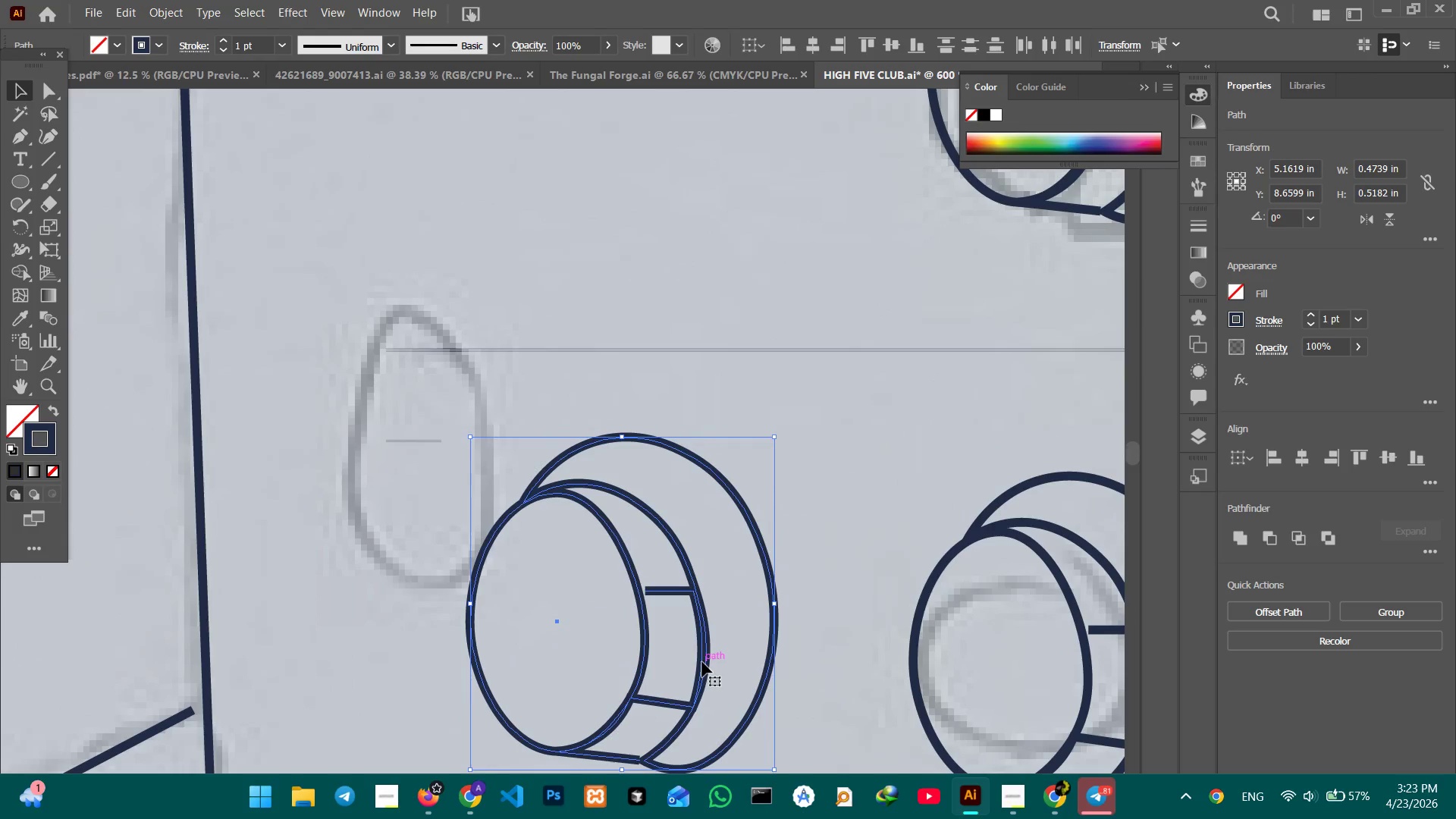 
left_click_drag(start_coordinate=[703, 662], to_coordinate=[574, 511])
 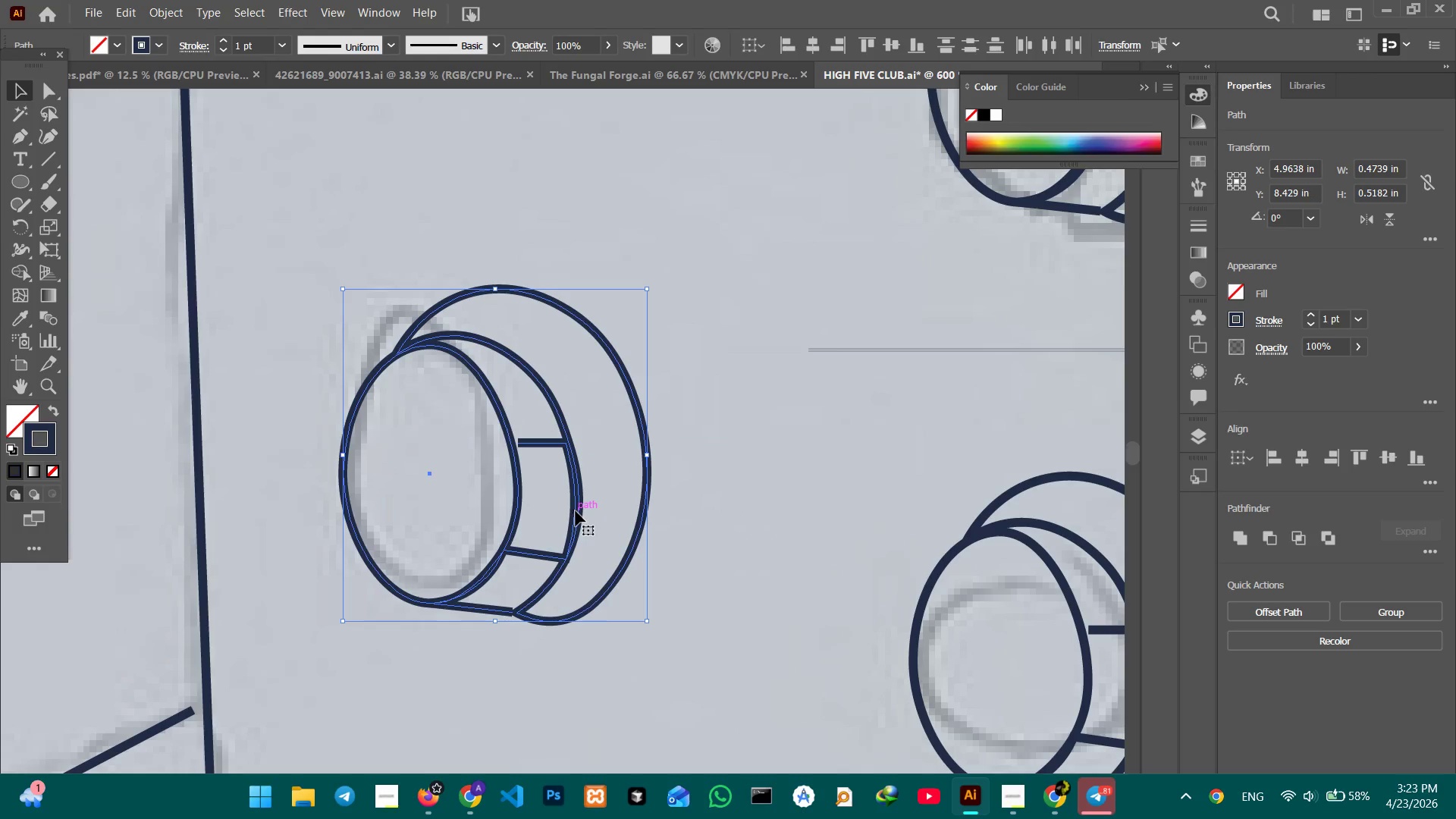 
left_click_drag(start_coordinate=[576, 511], to_coordinate=[566, 503])
 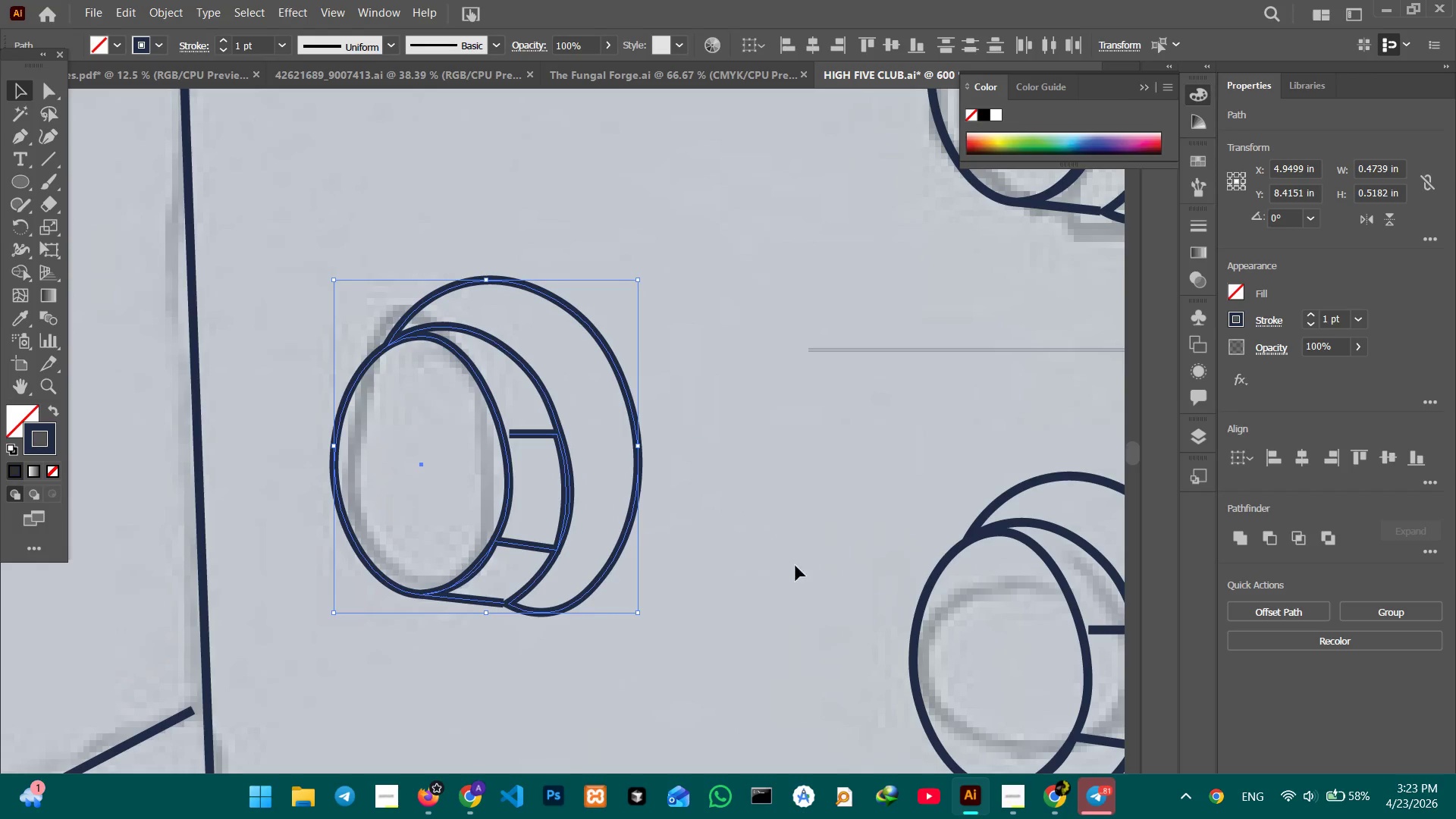 
key(Control+Minus)
 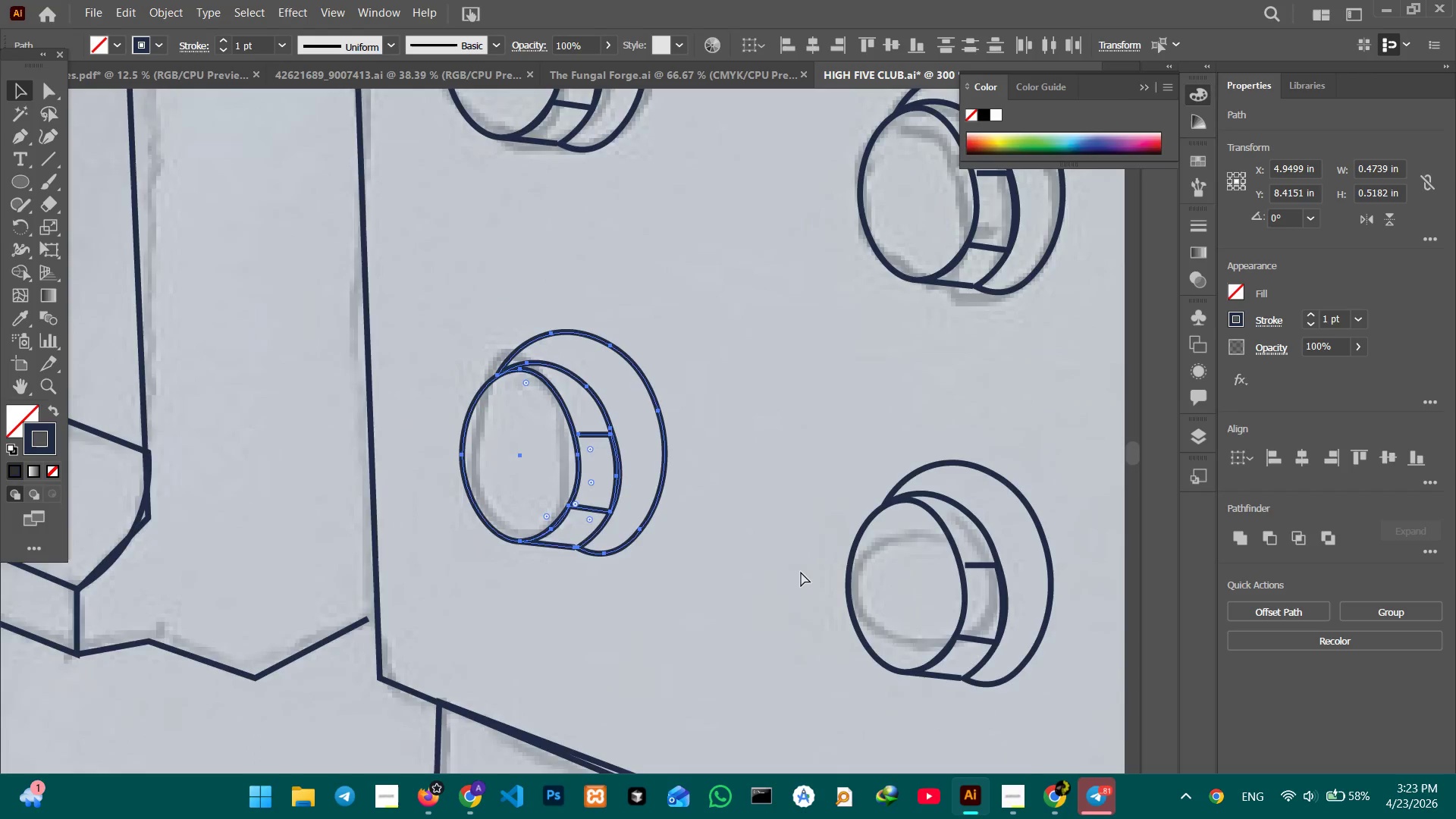 
key(Control+Minus)
 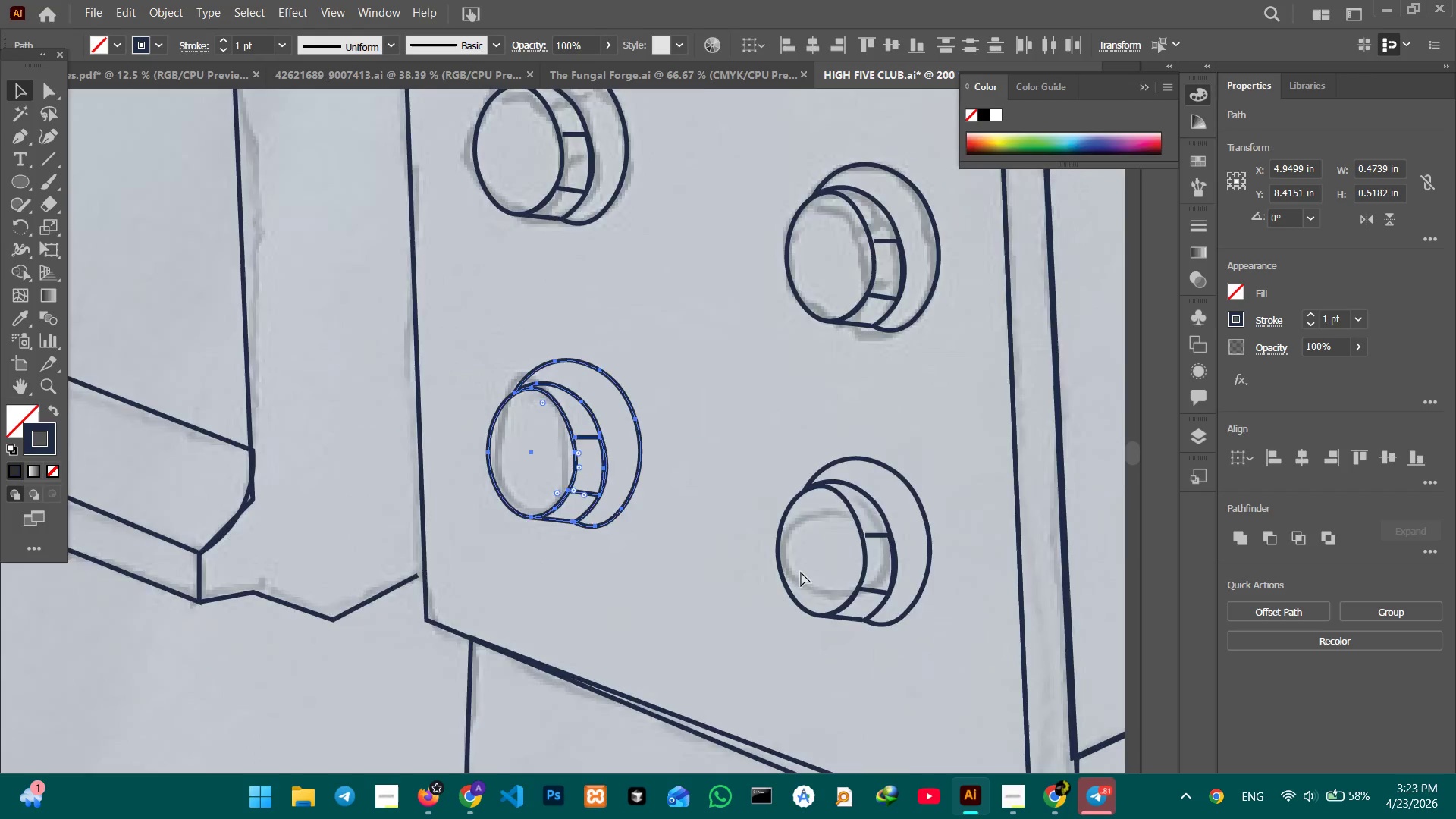 
key(Control+Minus)
 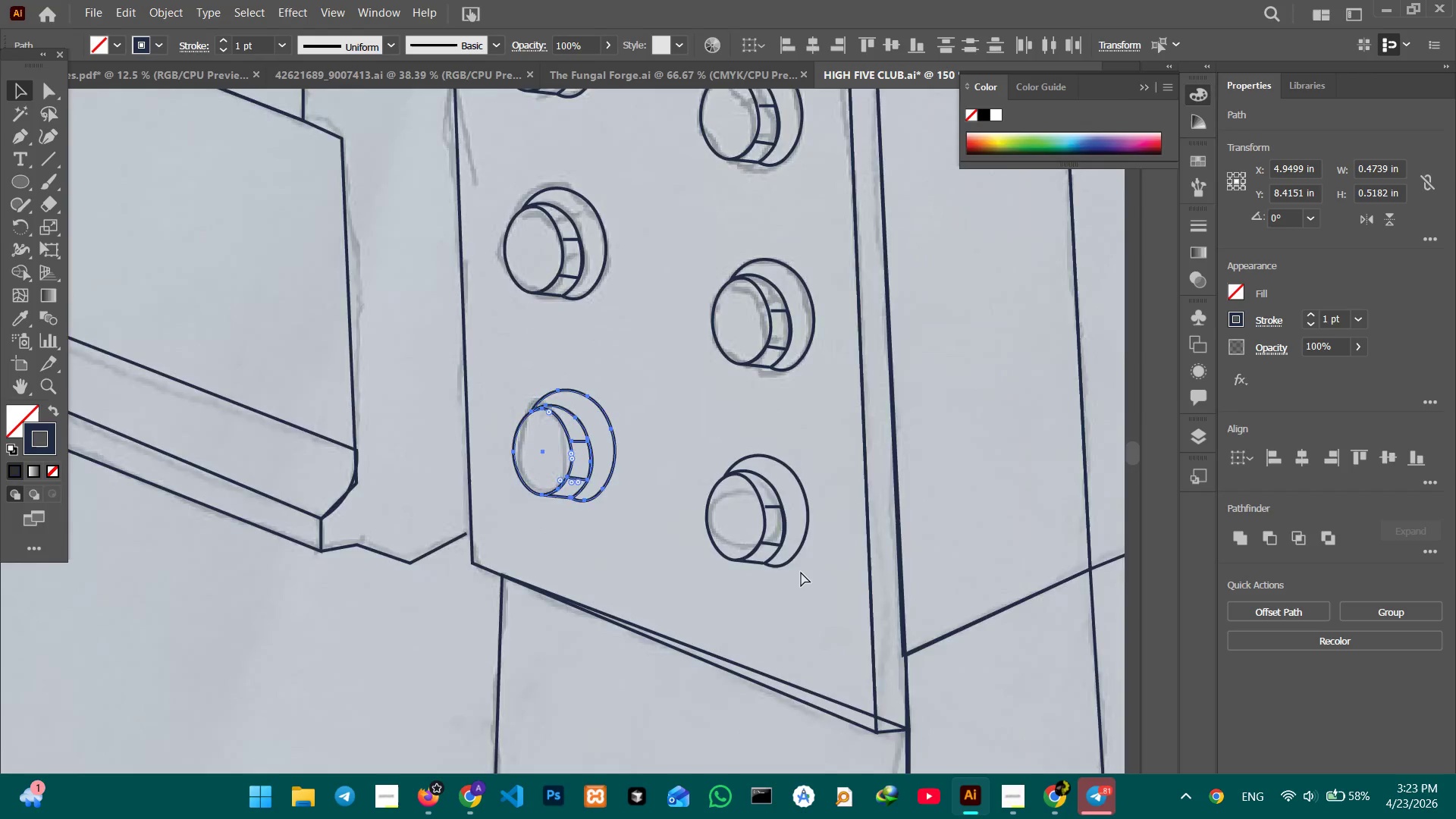 
key(Control+Minus)
 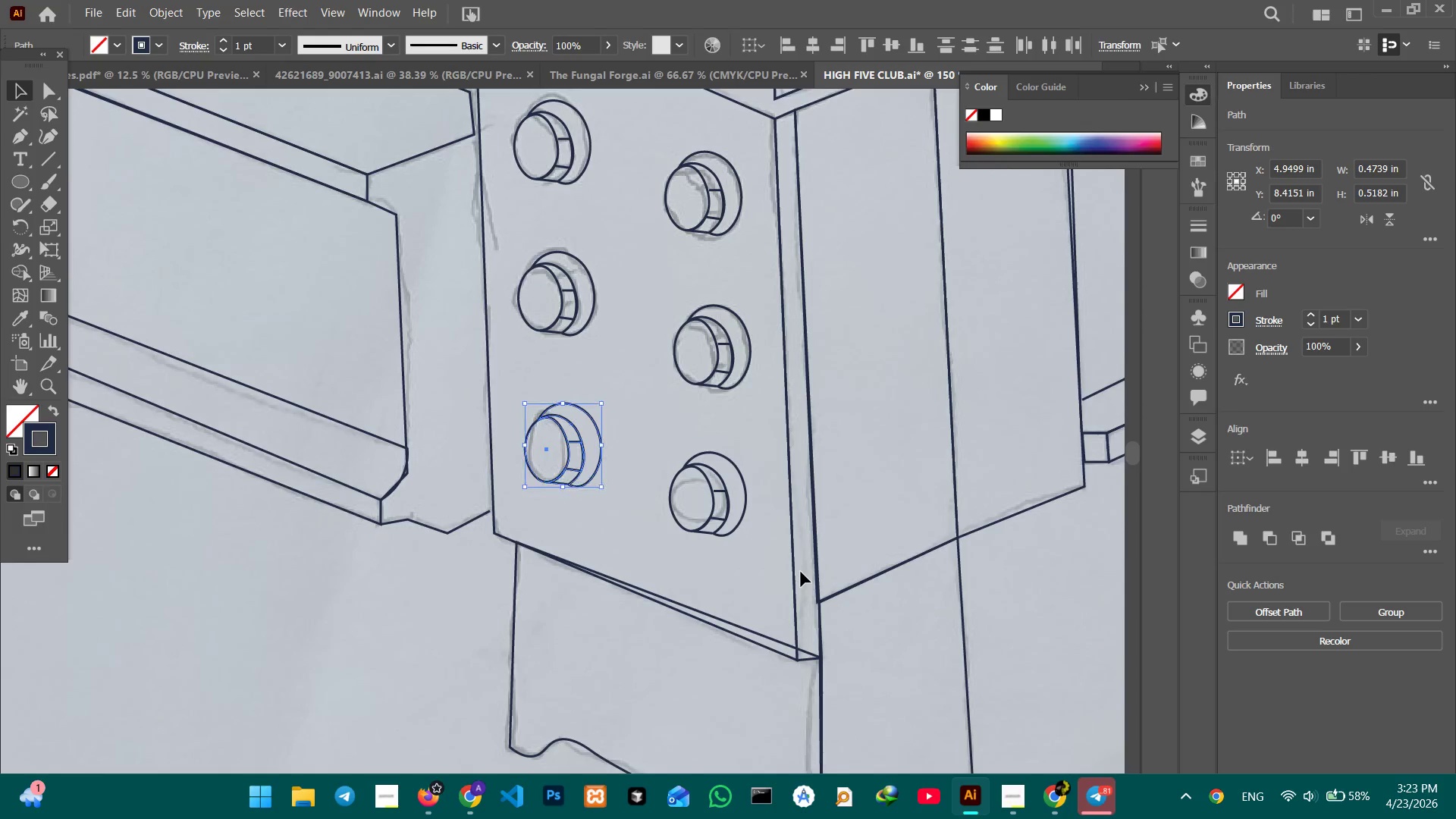 
key(Control+Minus)
 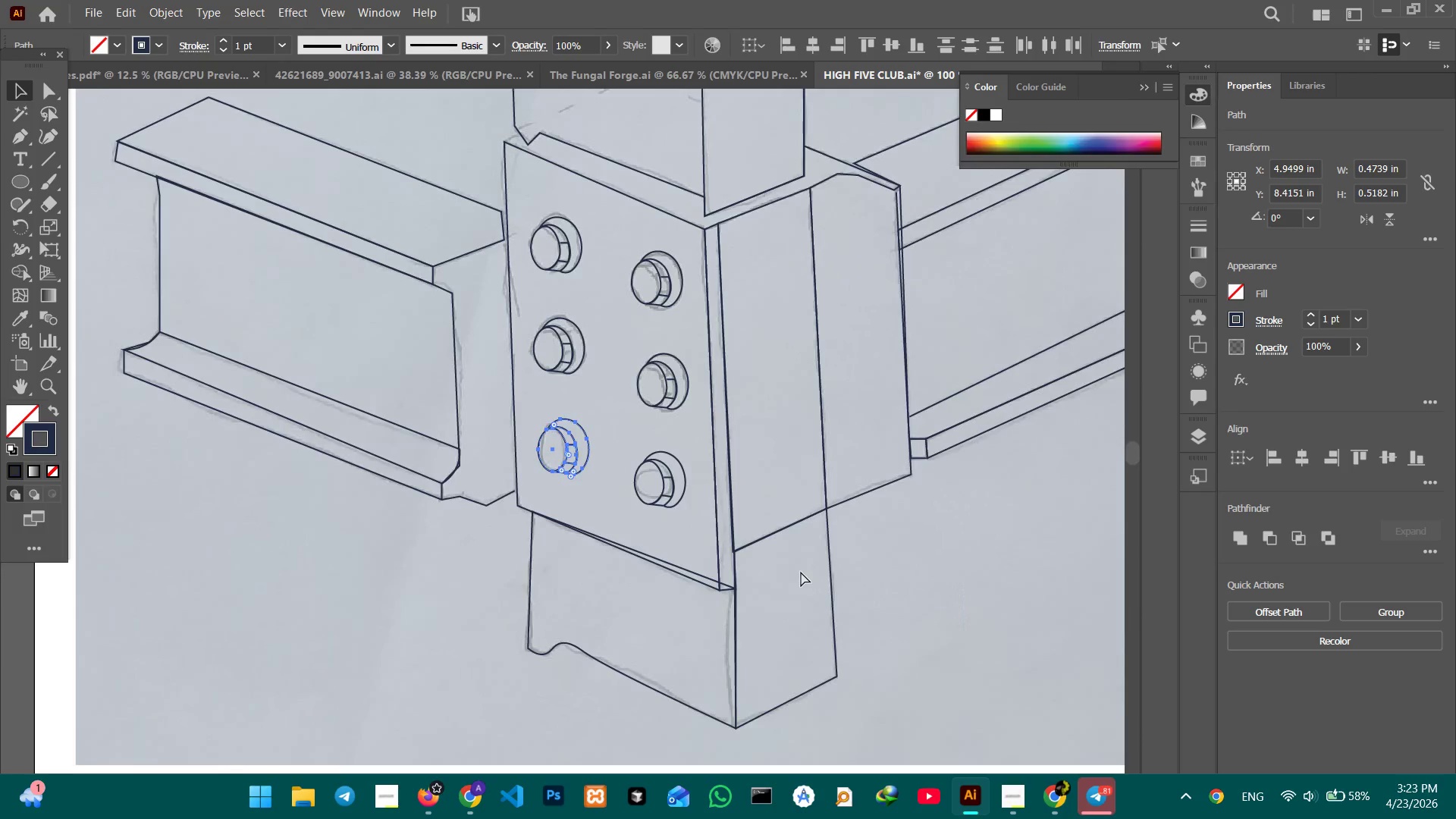 
hold_key(key=ControlLeft, duration=0.84)
 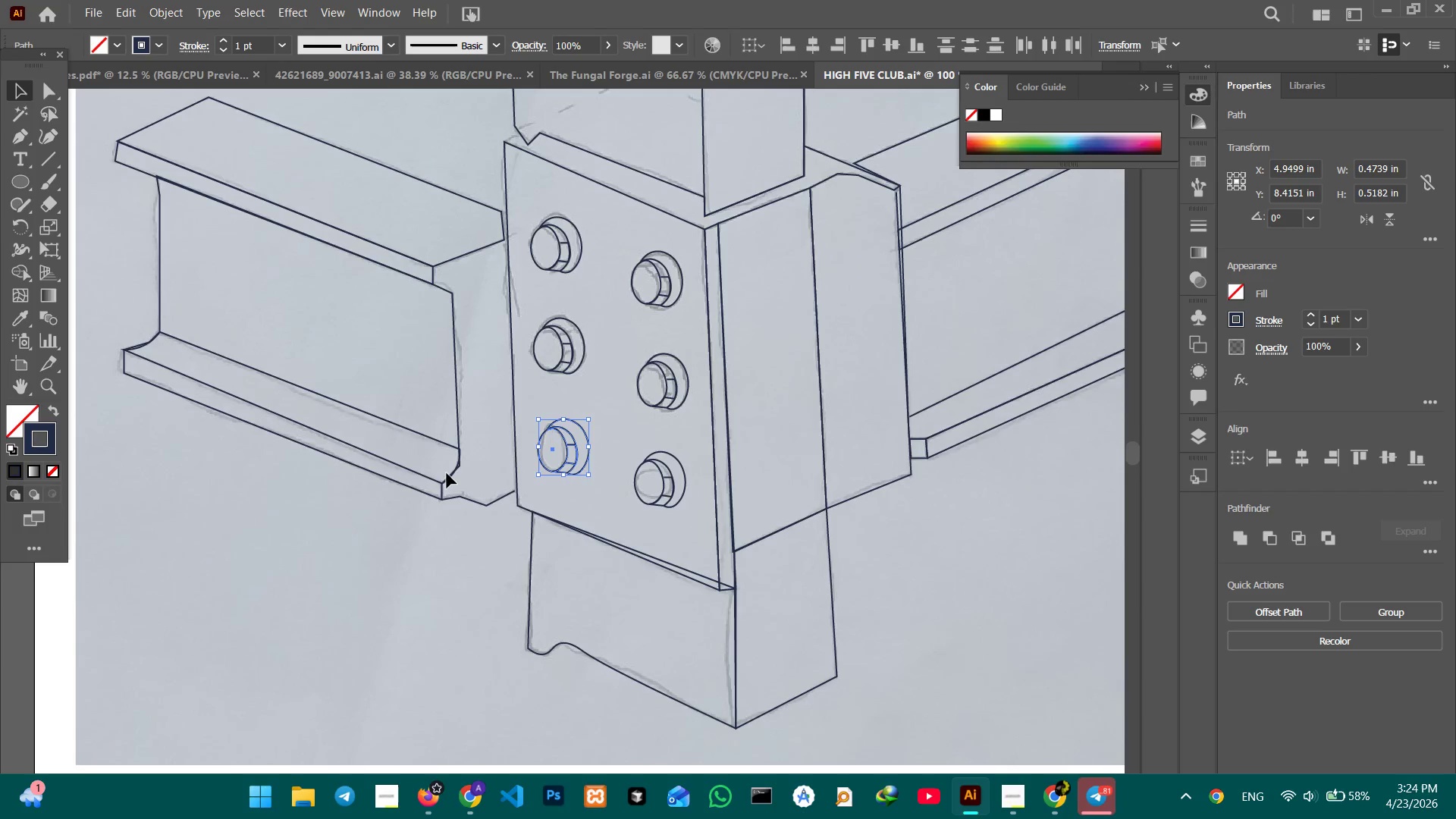 
left_click([454, 468])
 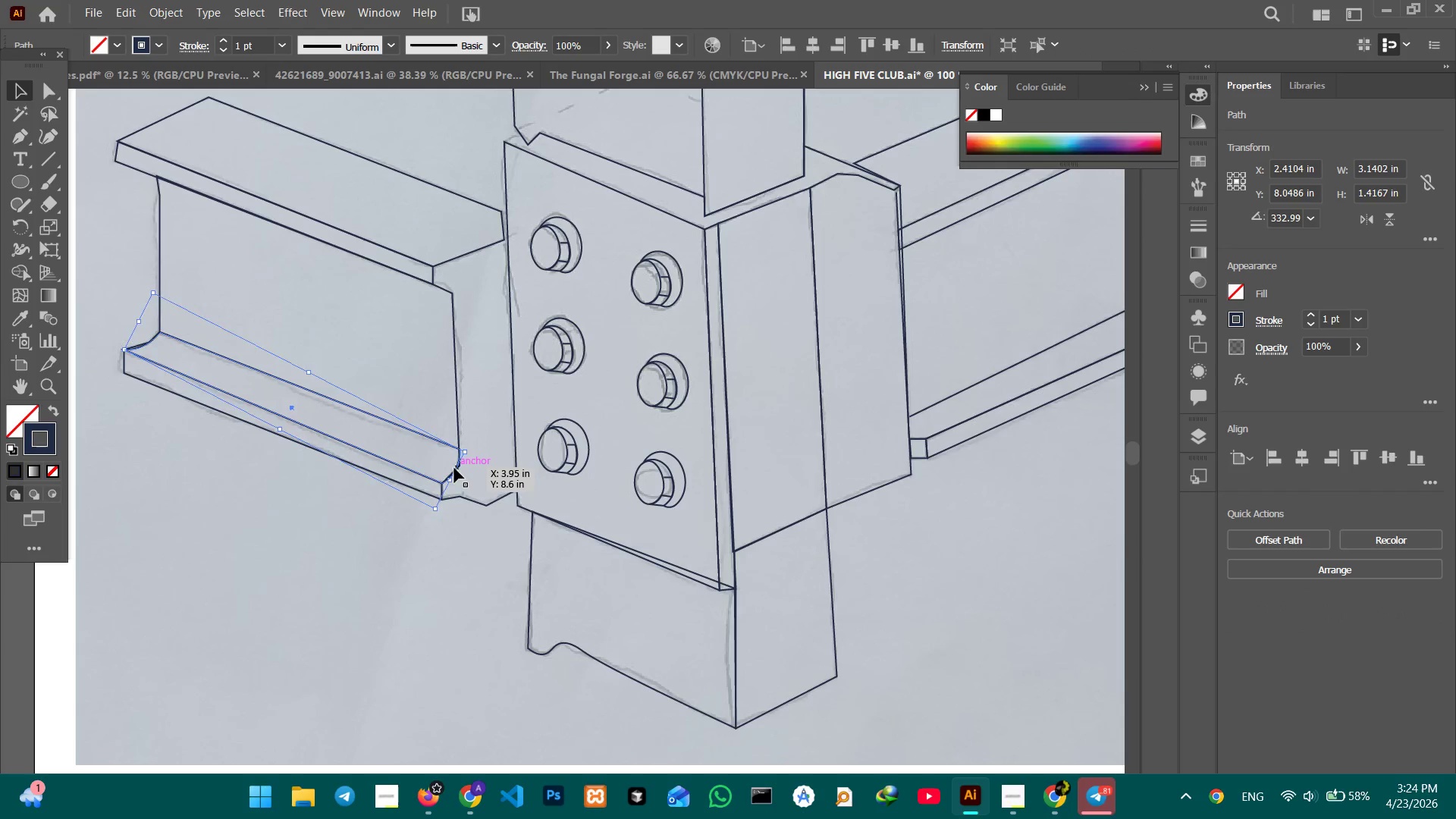 
key(Control+Equal)
 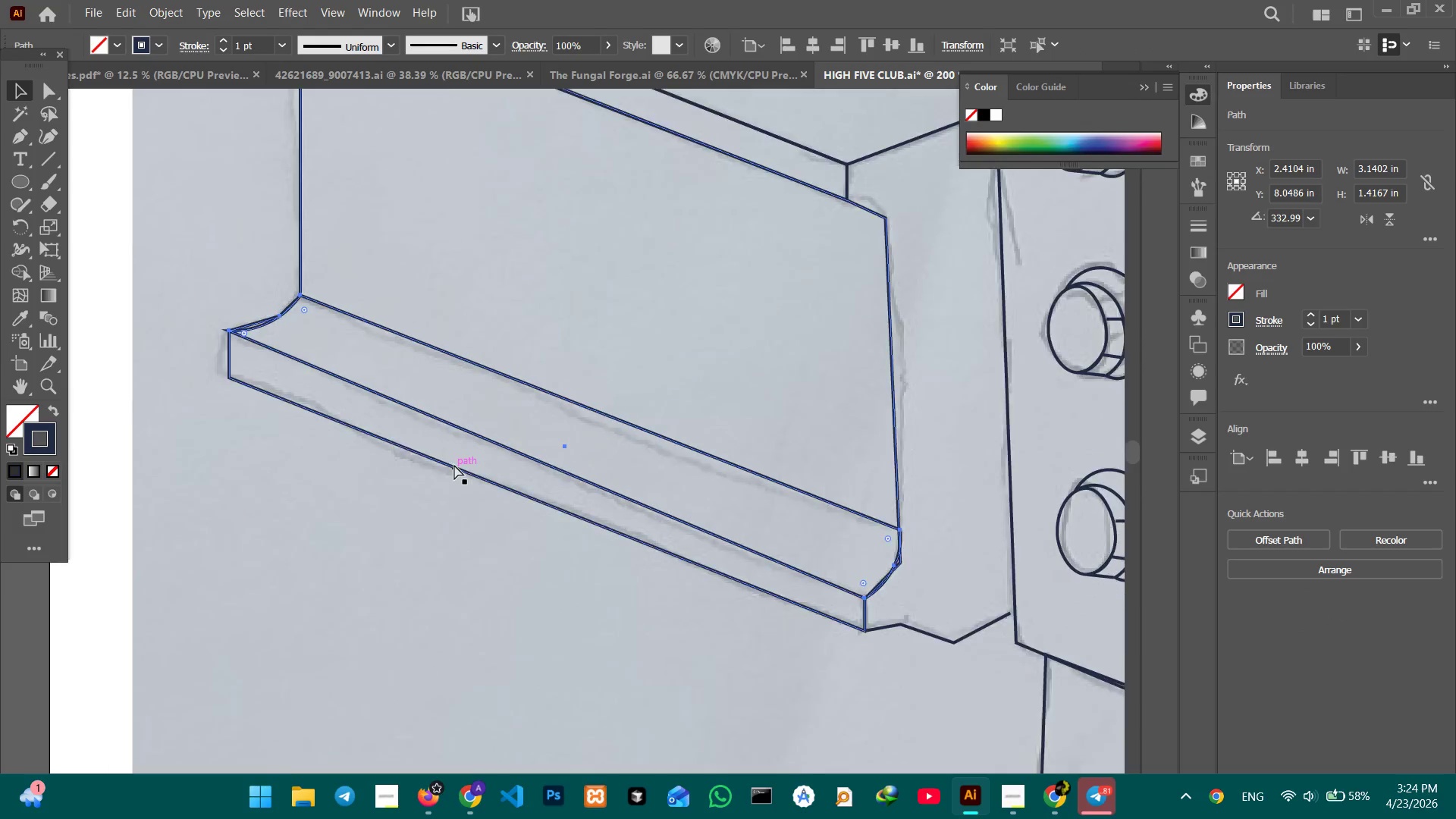 
key(Control+Equal)
 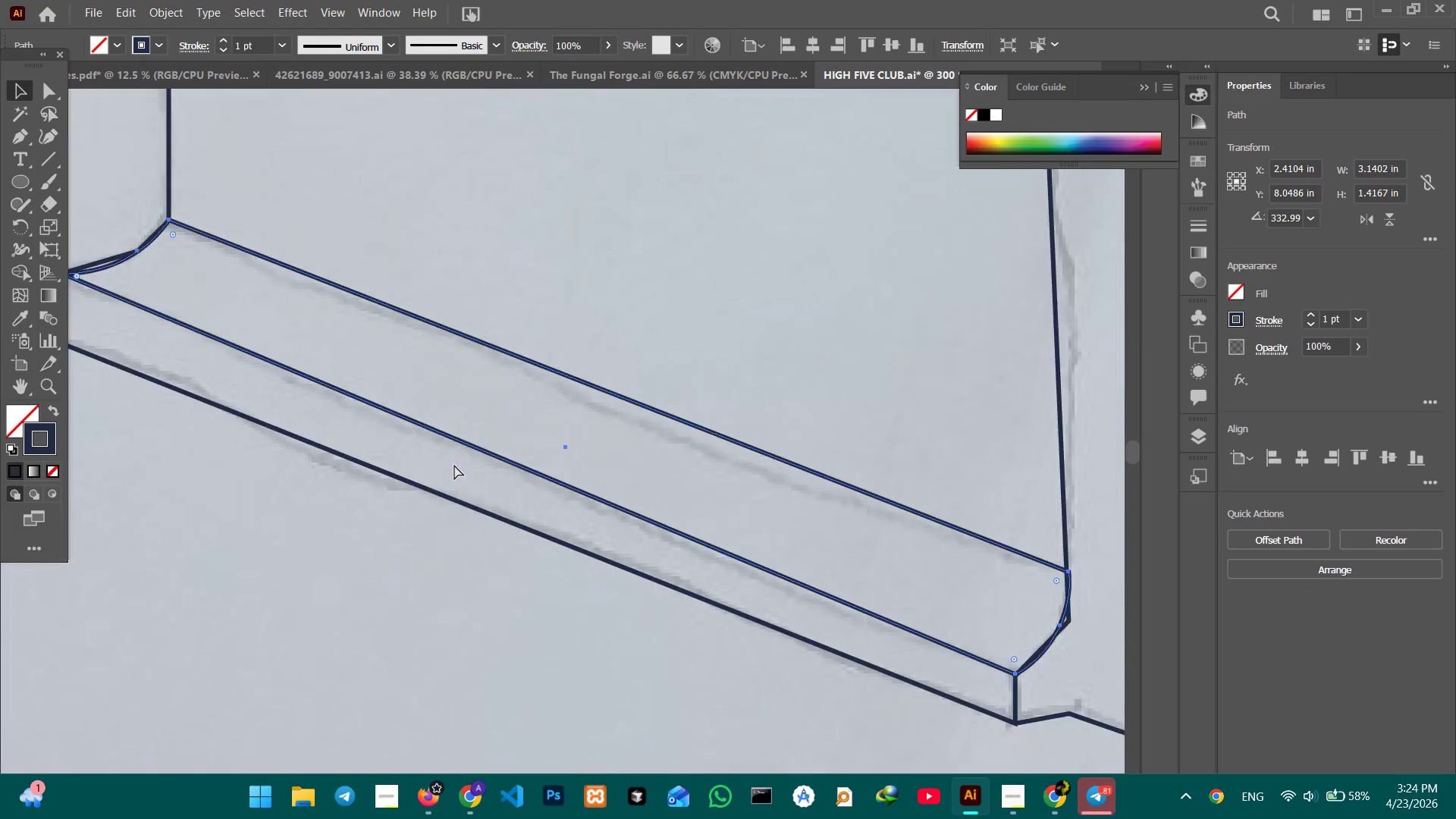 
key(Control+Equal)
 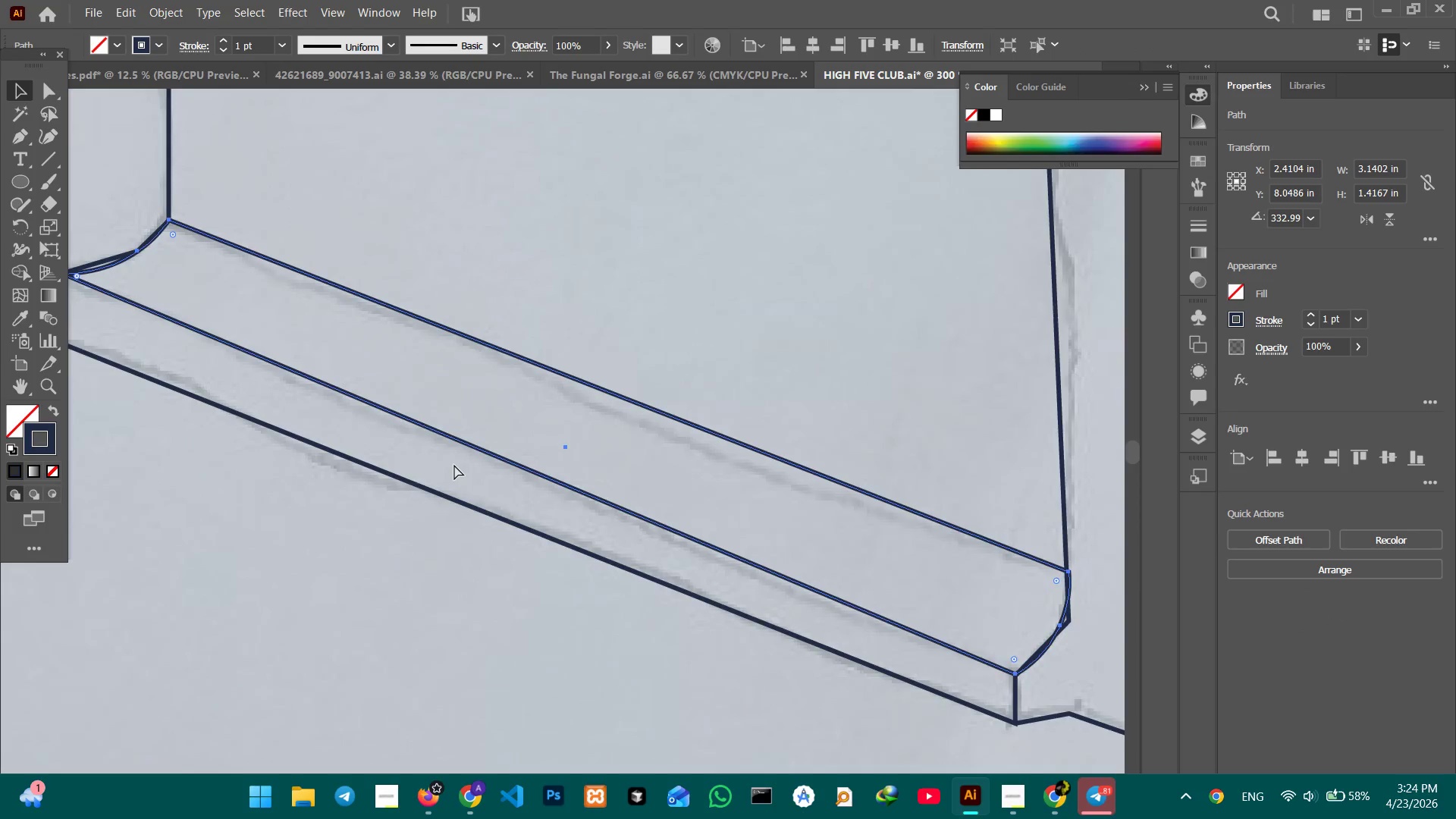 
key(Control+Equal)
 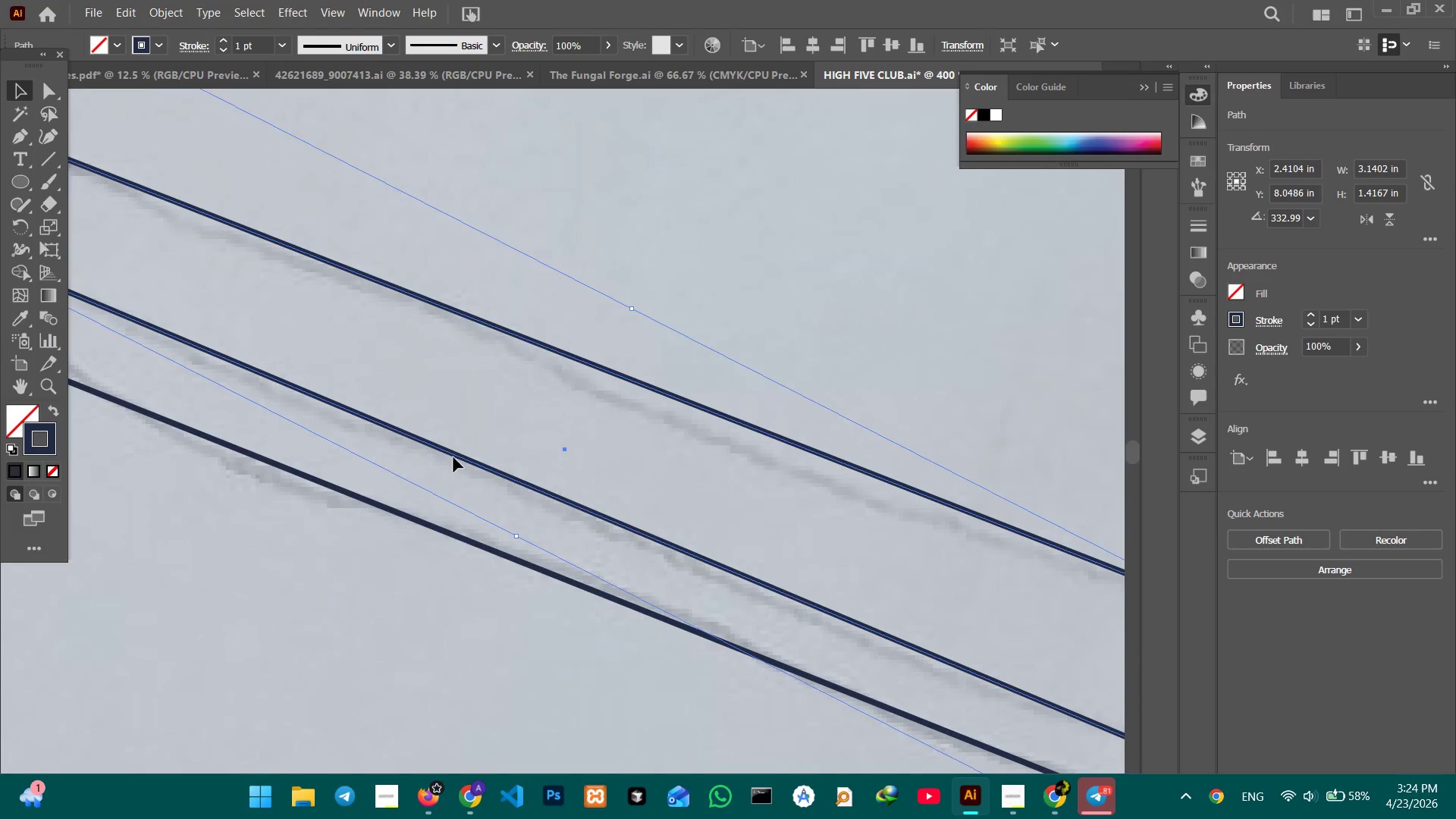 
hold_key(key=Space, duration=0.91)
 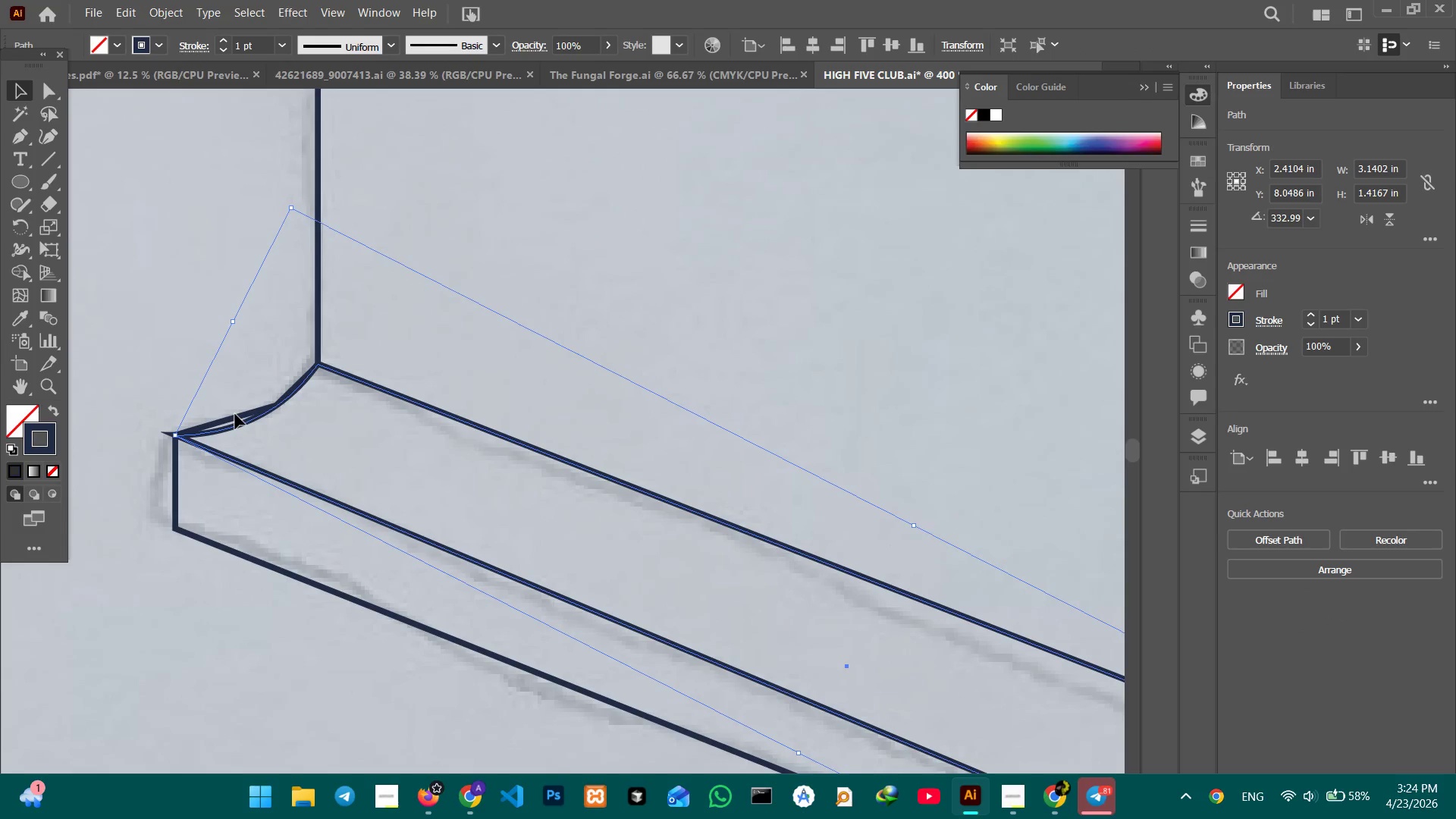 
left_click_drag(start_coordinate=[337, 366], to_coordinate=[557, 523])
 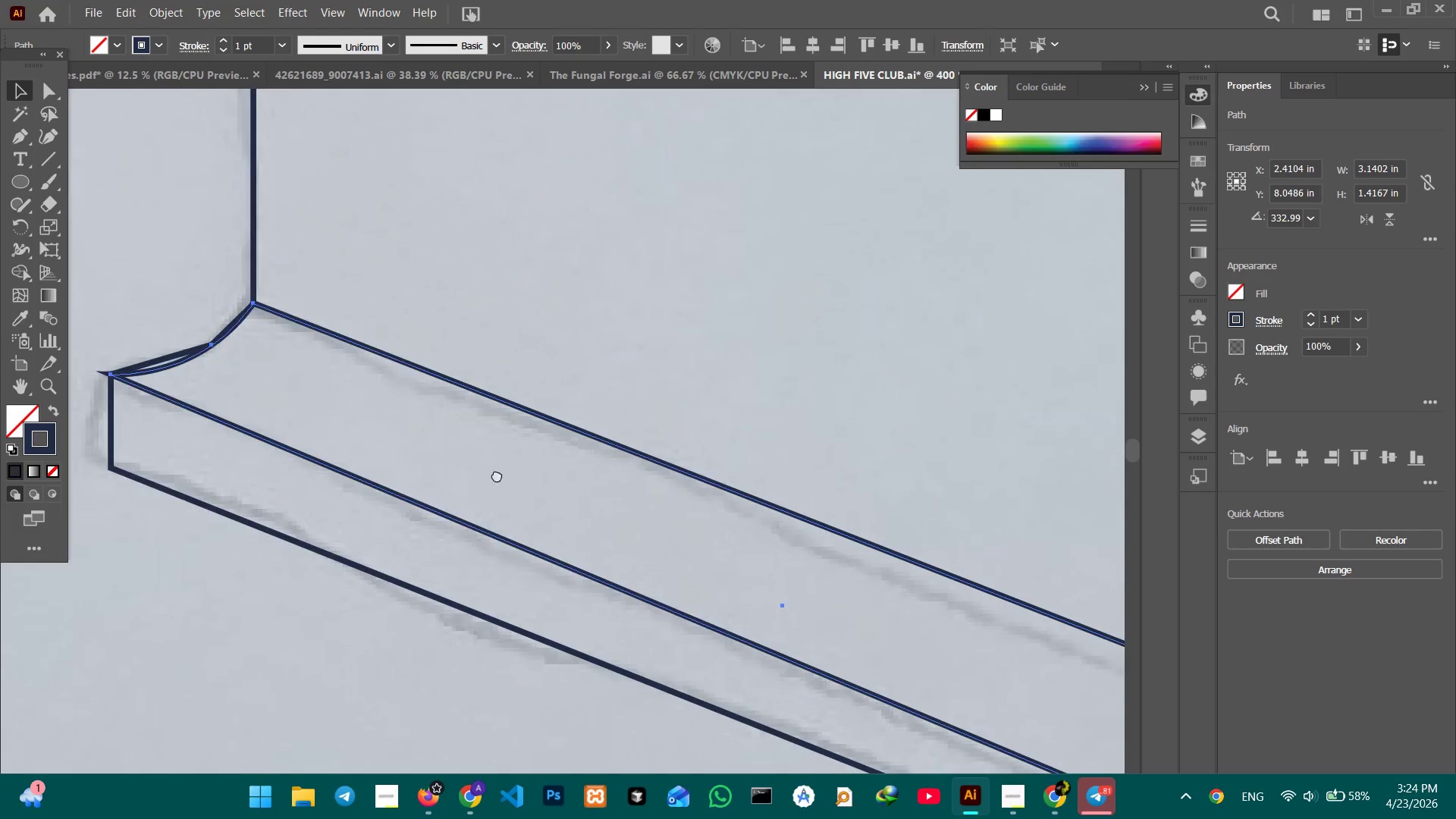 
left_click_drag(start_coordinate=[471, 448], to_coordinate=[535, 508])
 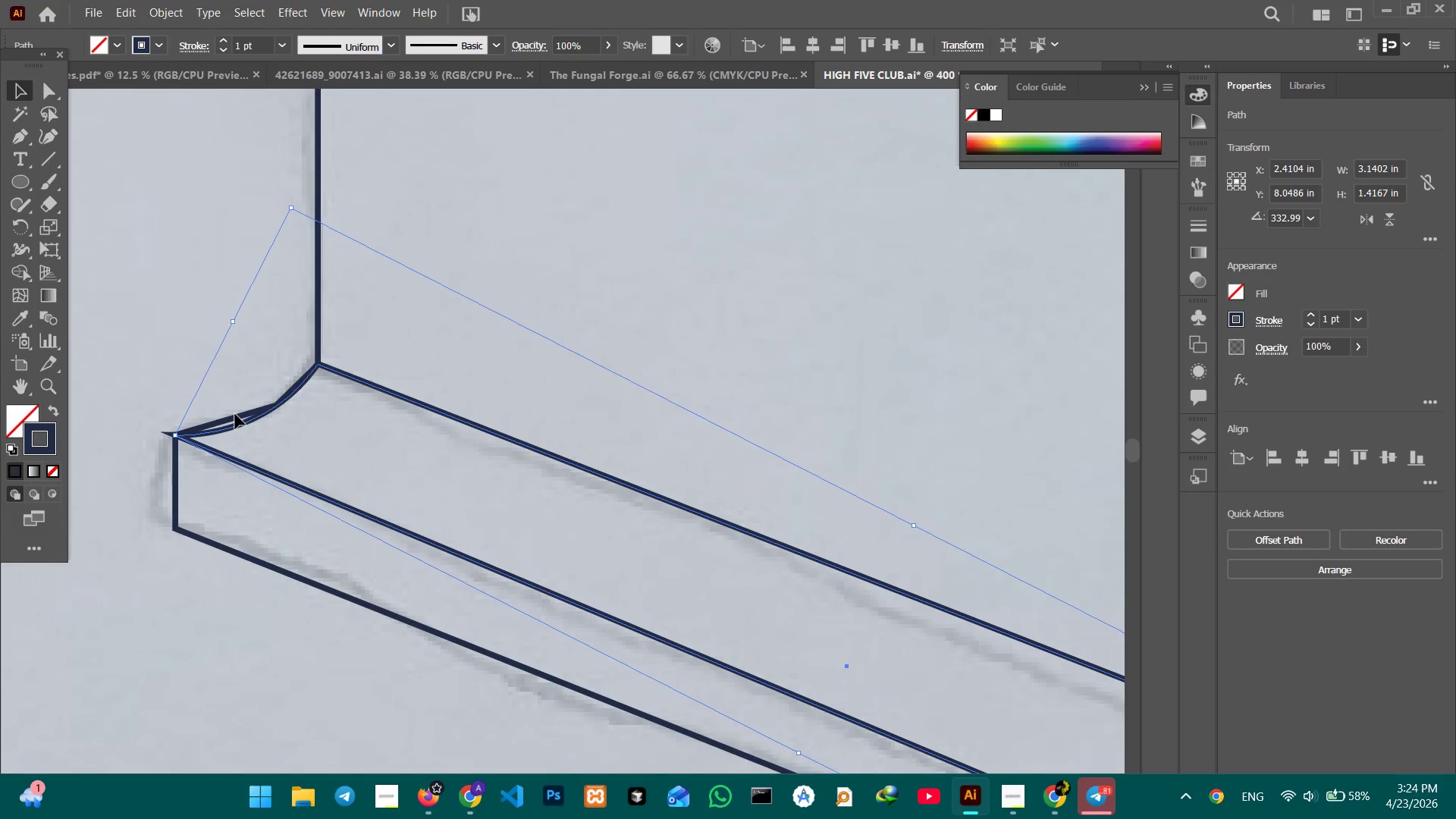 
left_click([235, 414])
 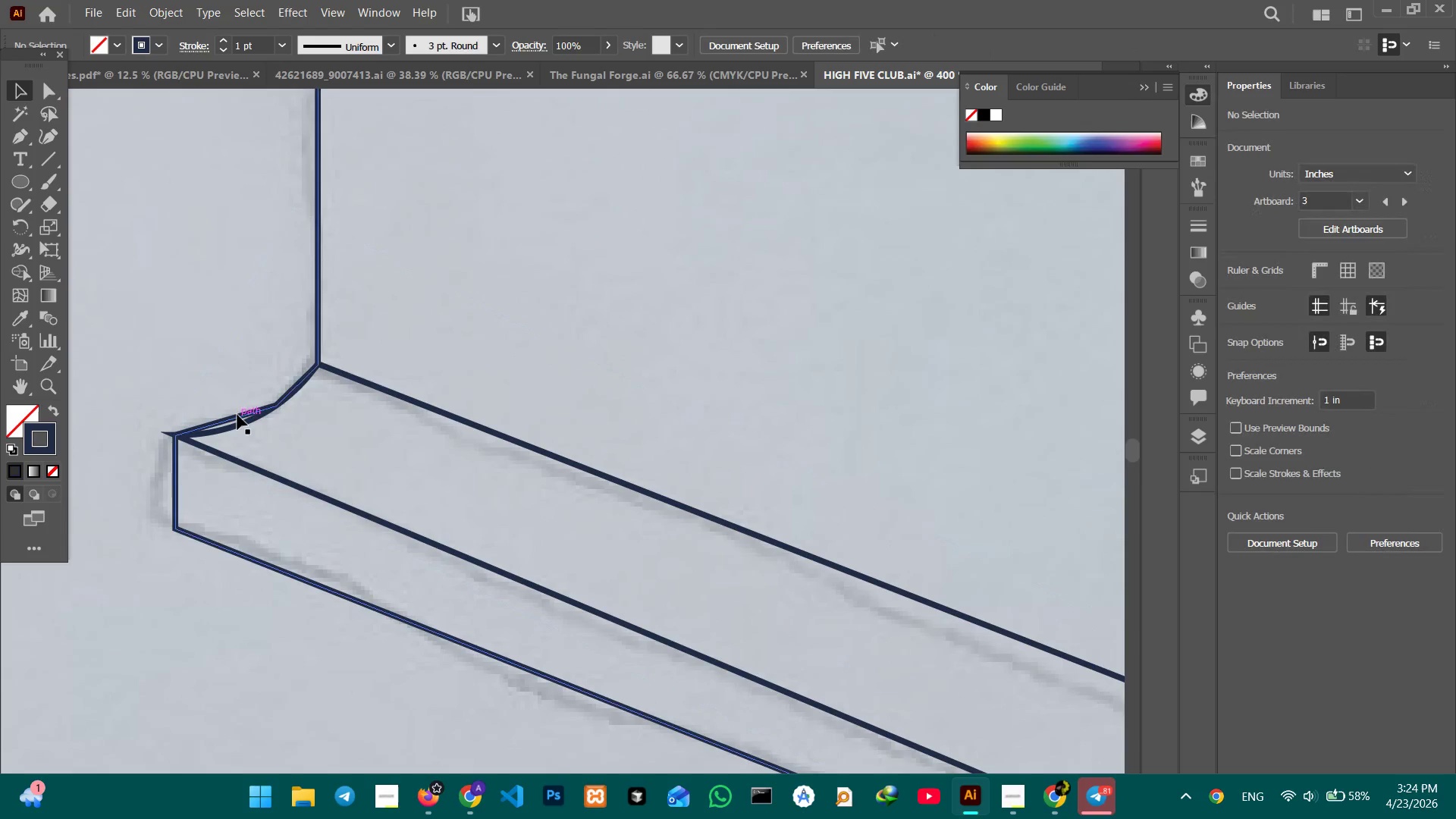 
left_click([239, 415])
 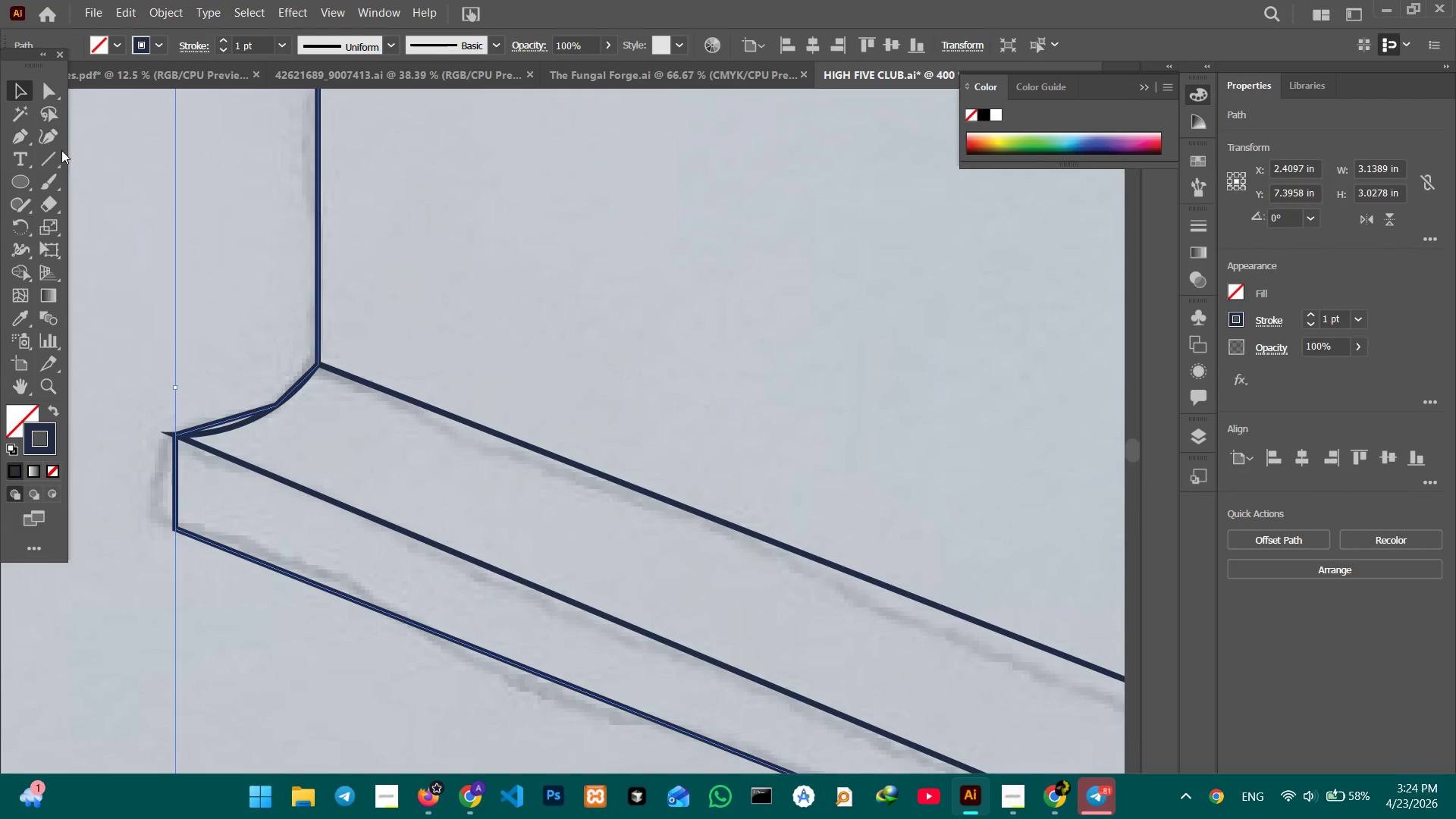 
left_click([52, 139])
 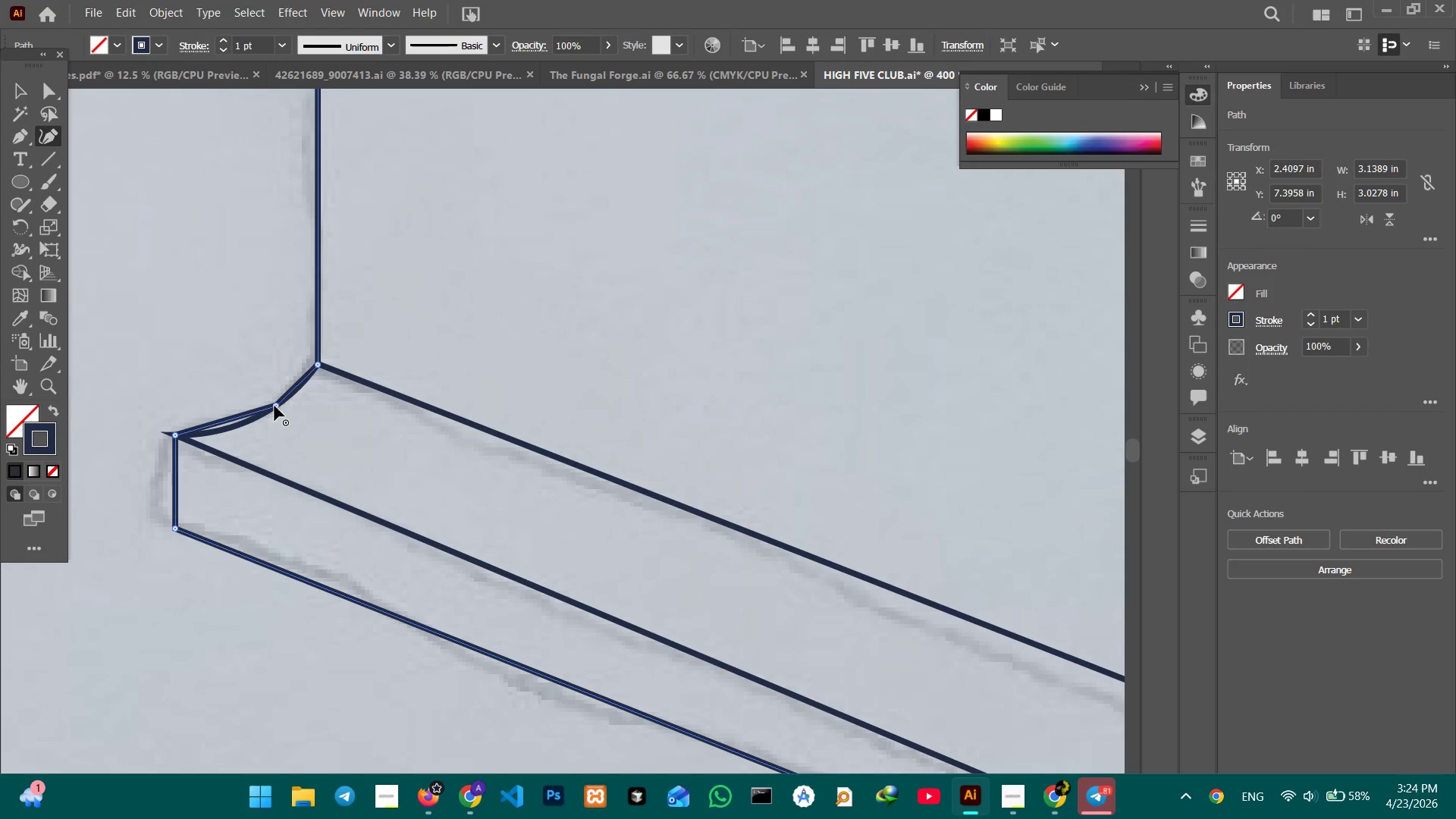 
left_click([275, 405])
 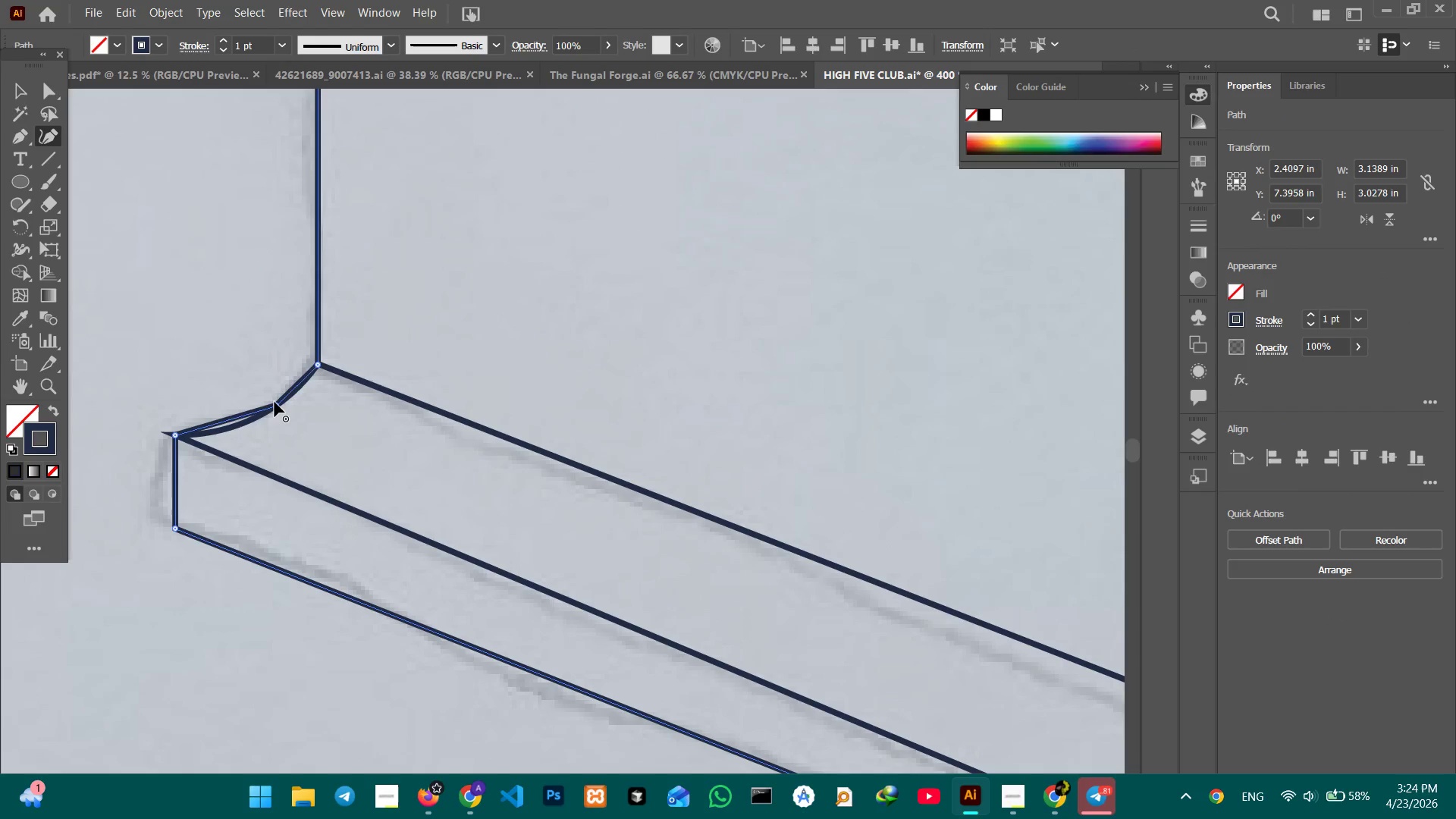 
key(Backspace)
 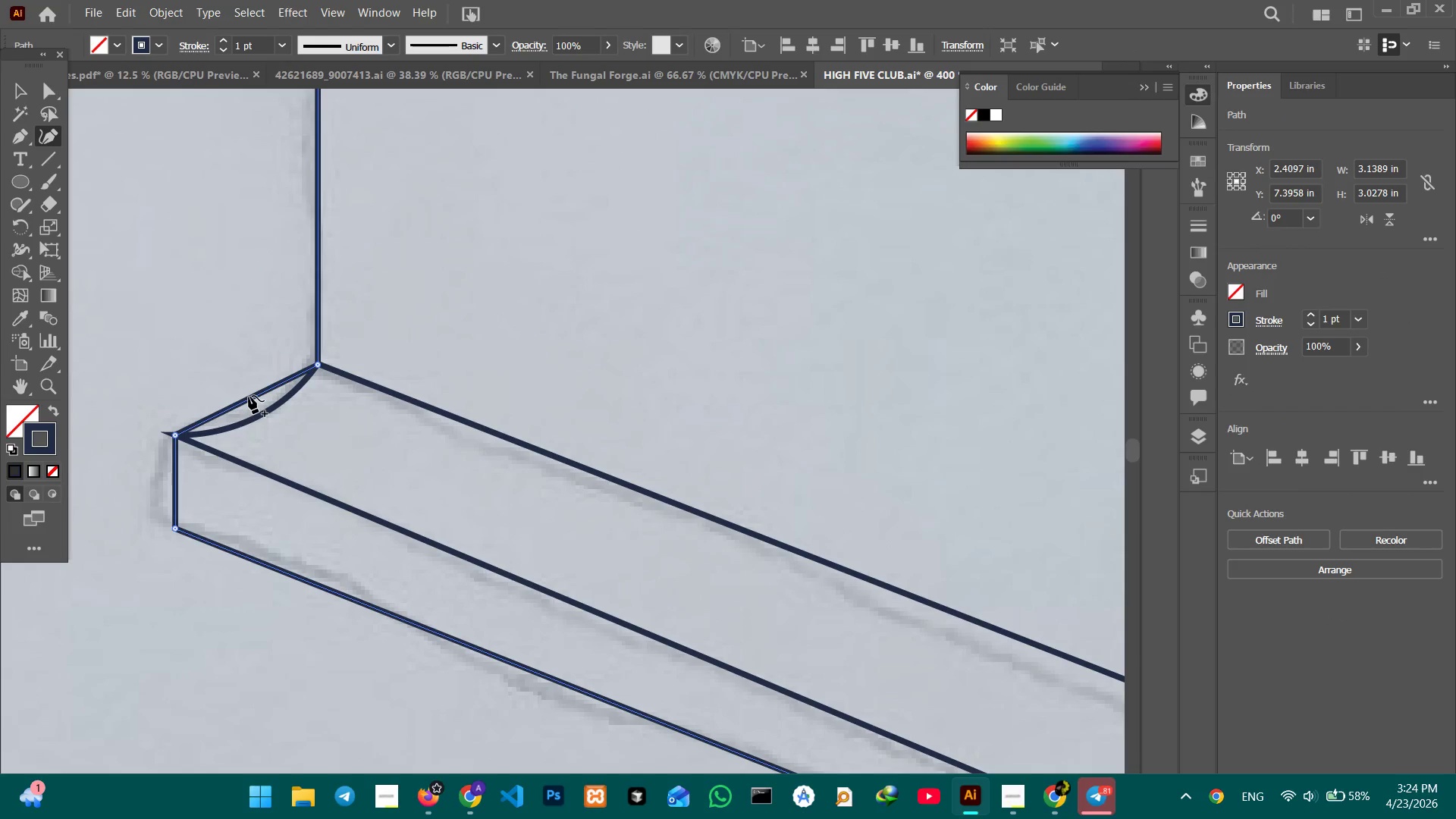 
left_click_drag(start_coordinate=[249, 397], to_coordinate=[253, 419])
 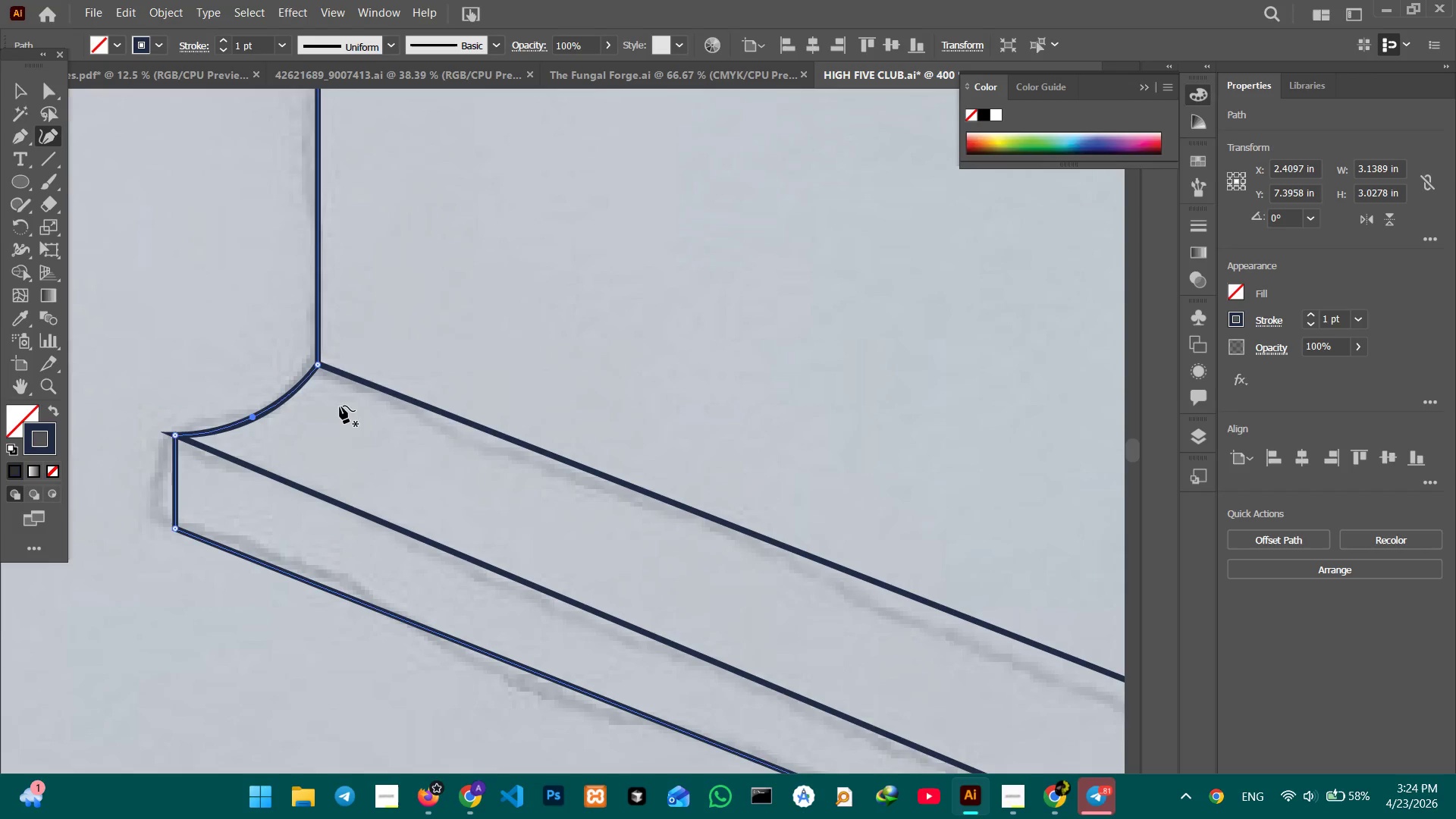 
scroll: coordinate [340, 406], scroll_direction: down, amount: 3.0
 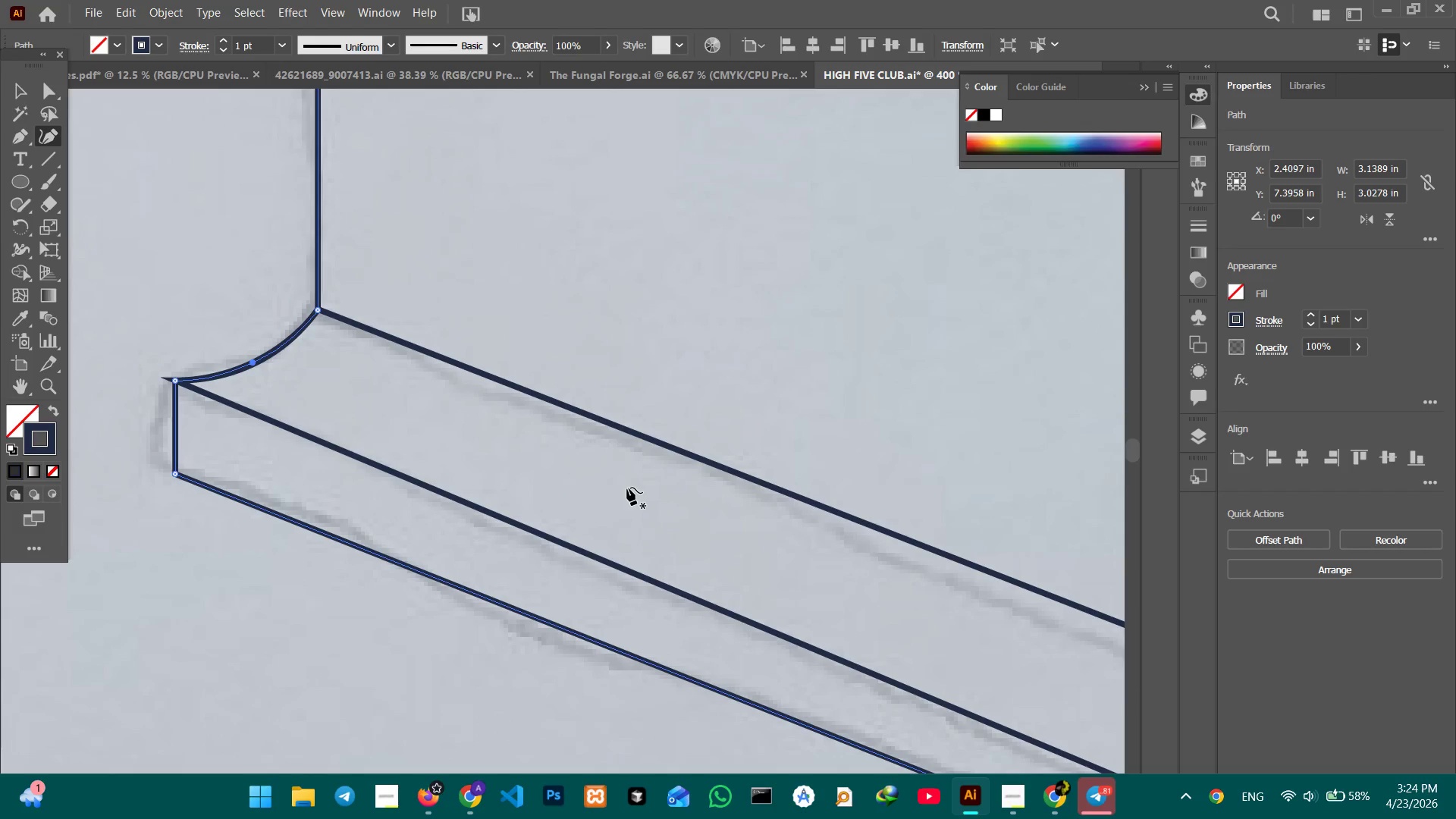 
hold_key(key=Space, duration=1.12)
 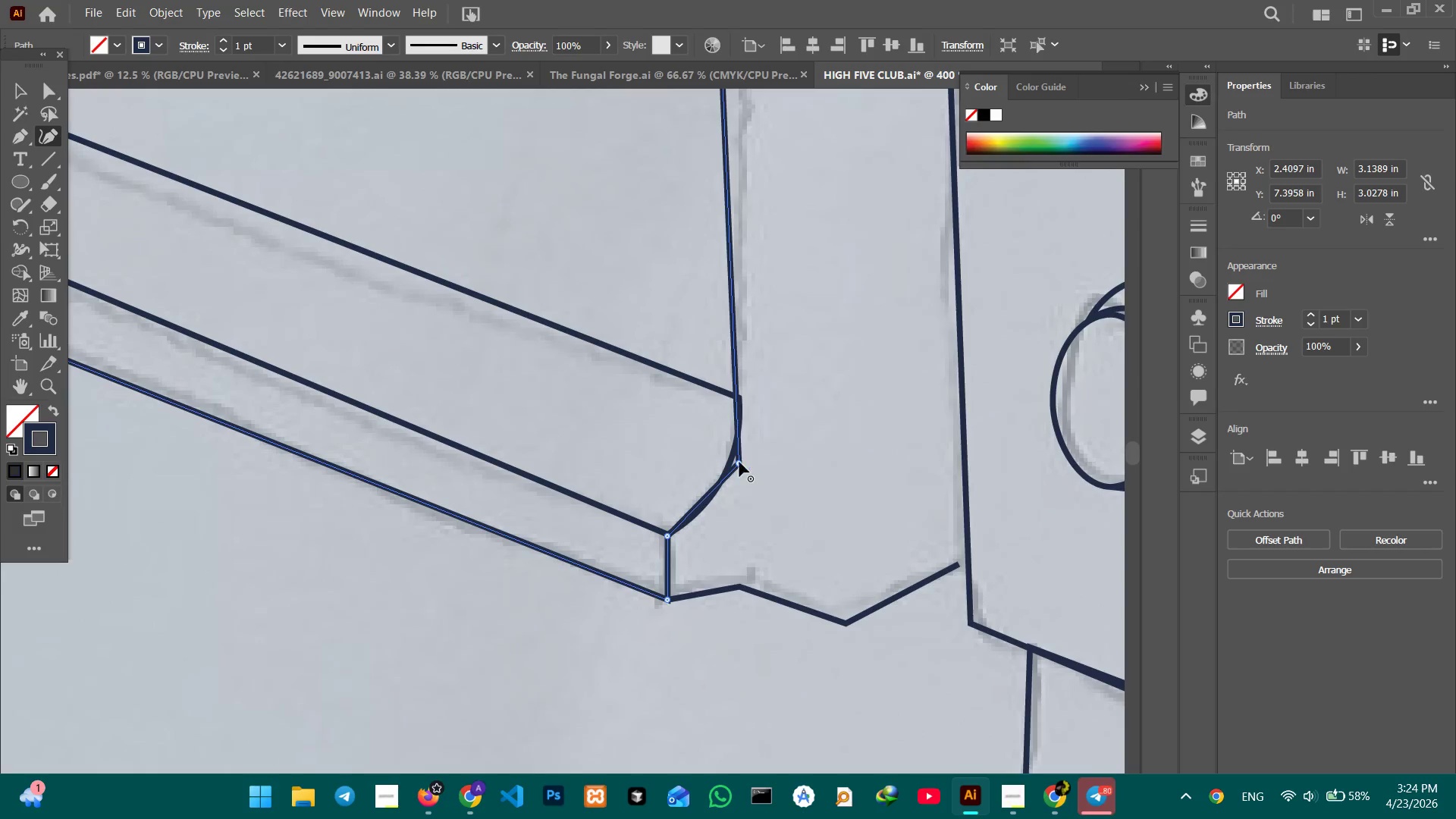 
left_click_drag(start_coordinate=[786, 561], to_coordinate=[193, 387])
 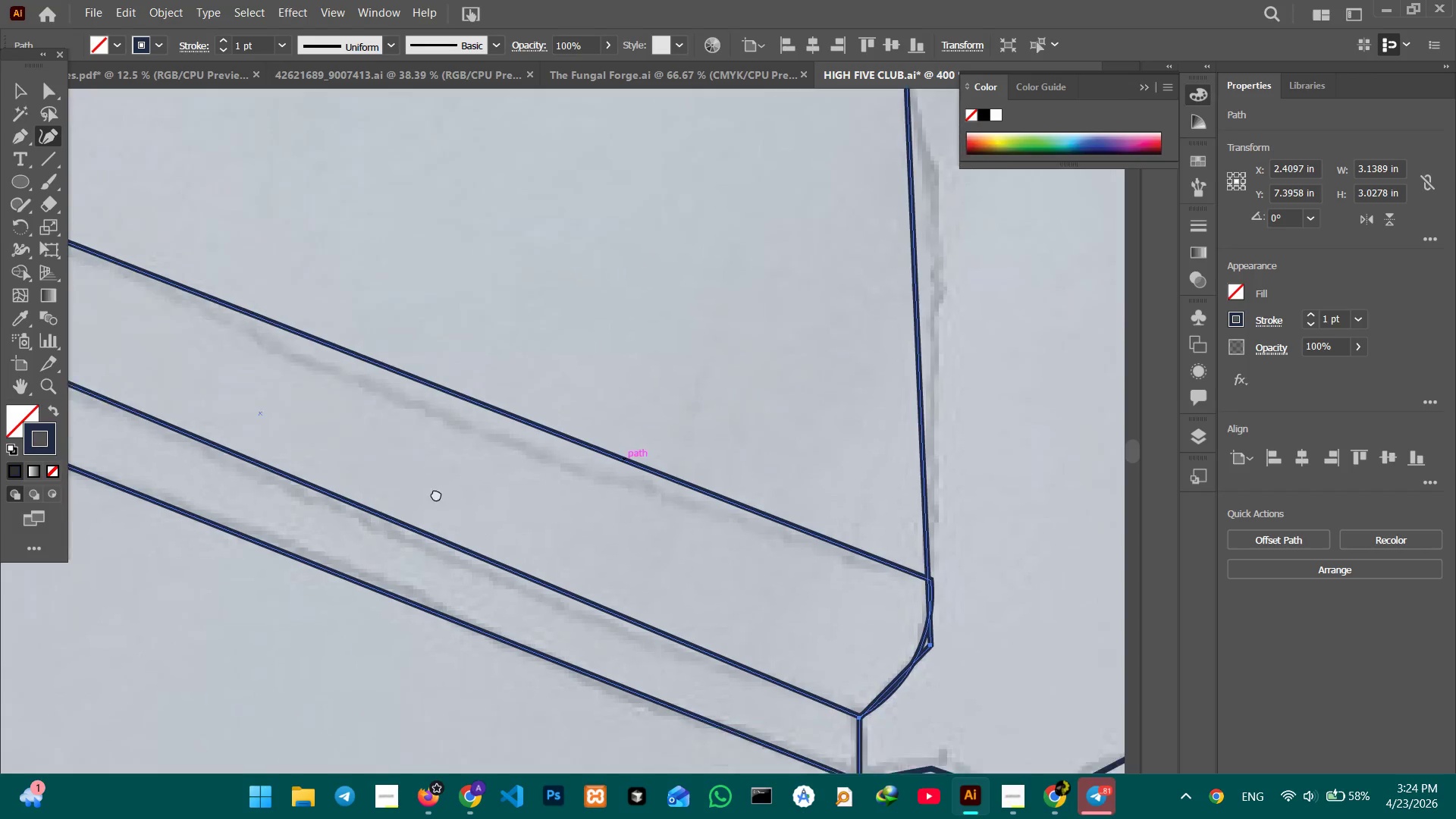 
left_click_drag(start_coordinate=[527, 579], to_coordinate=[284, 349])
 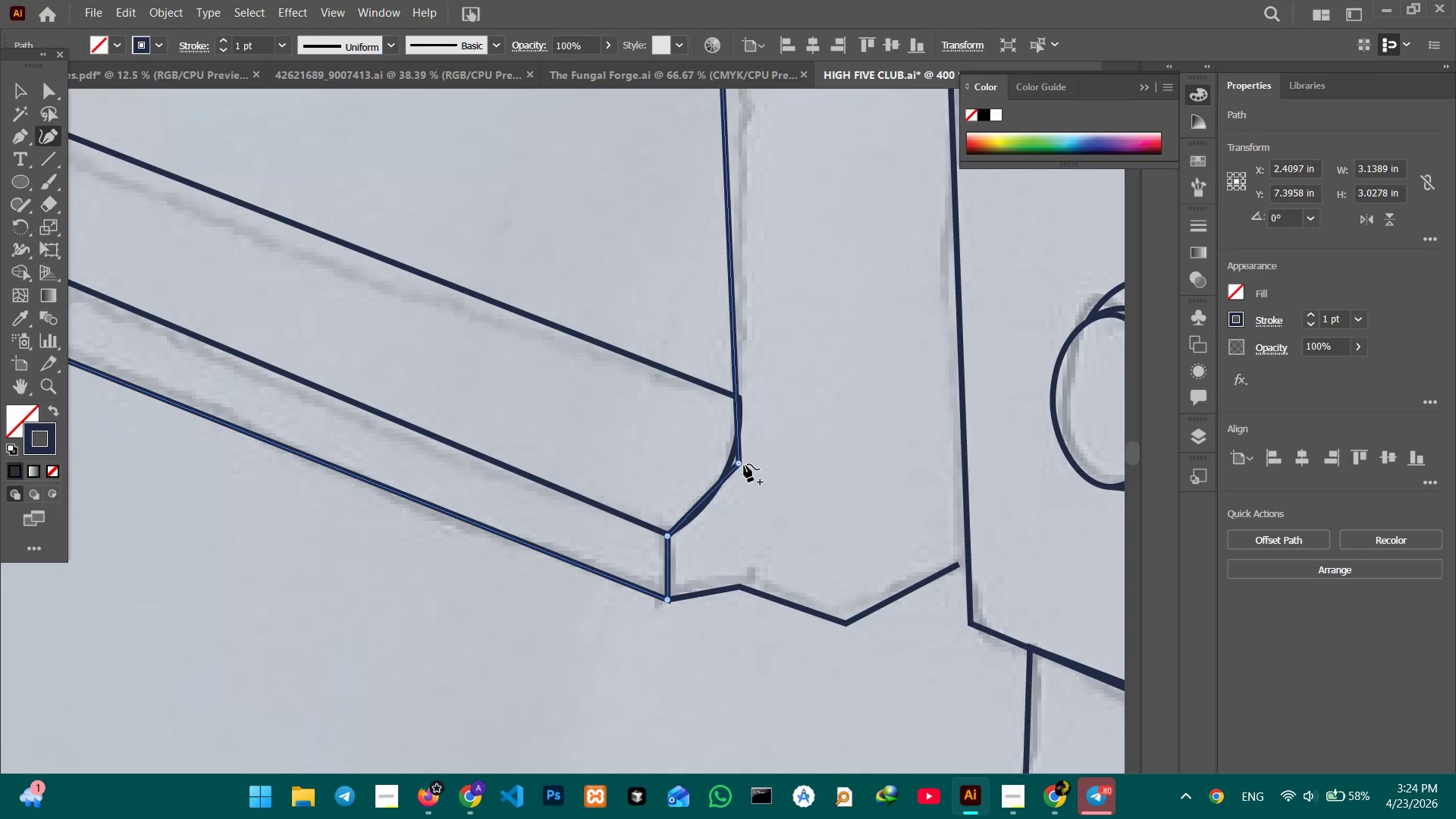 
left_click([739, 464])
 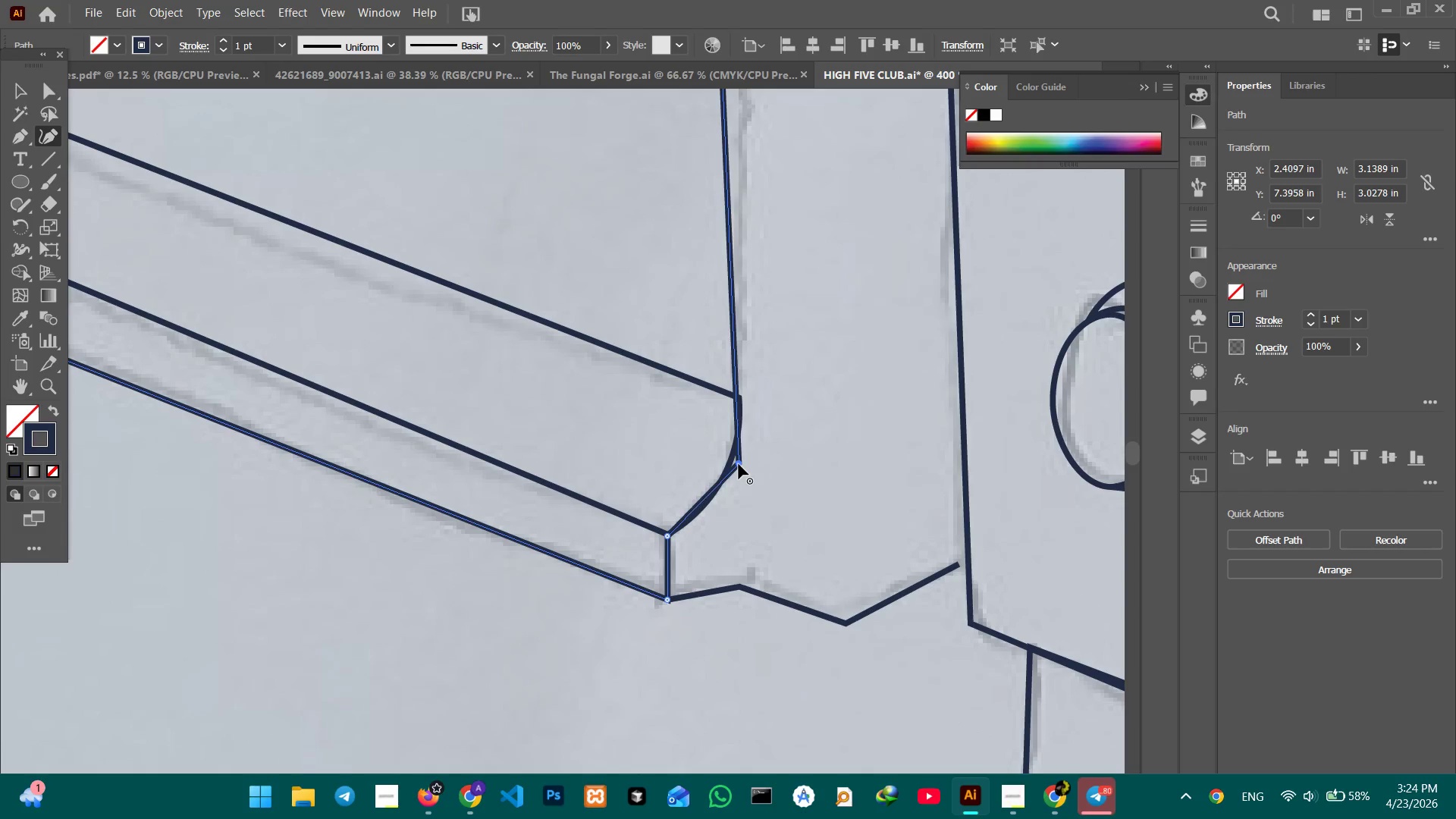 
key(Backspace)
 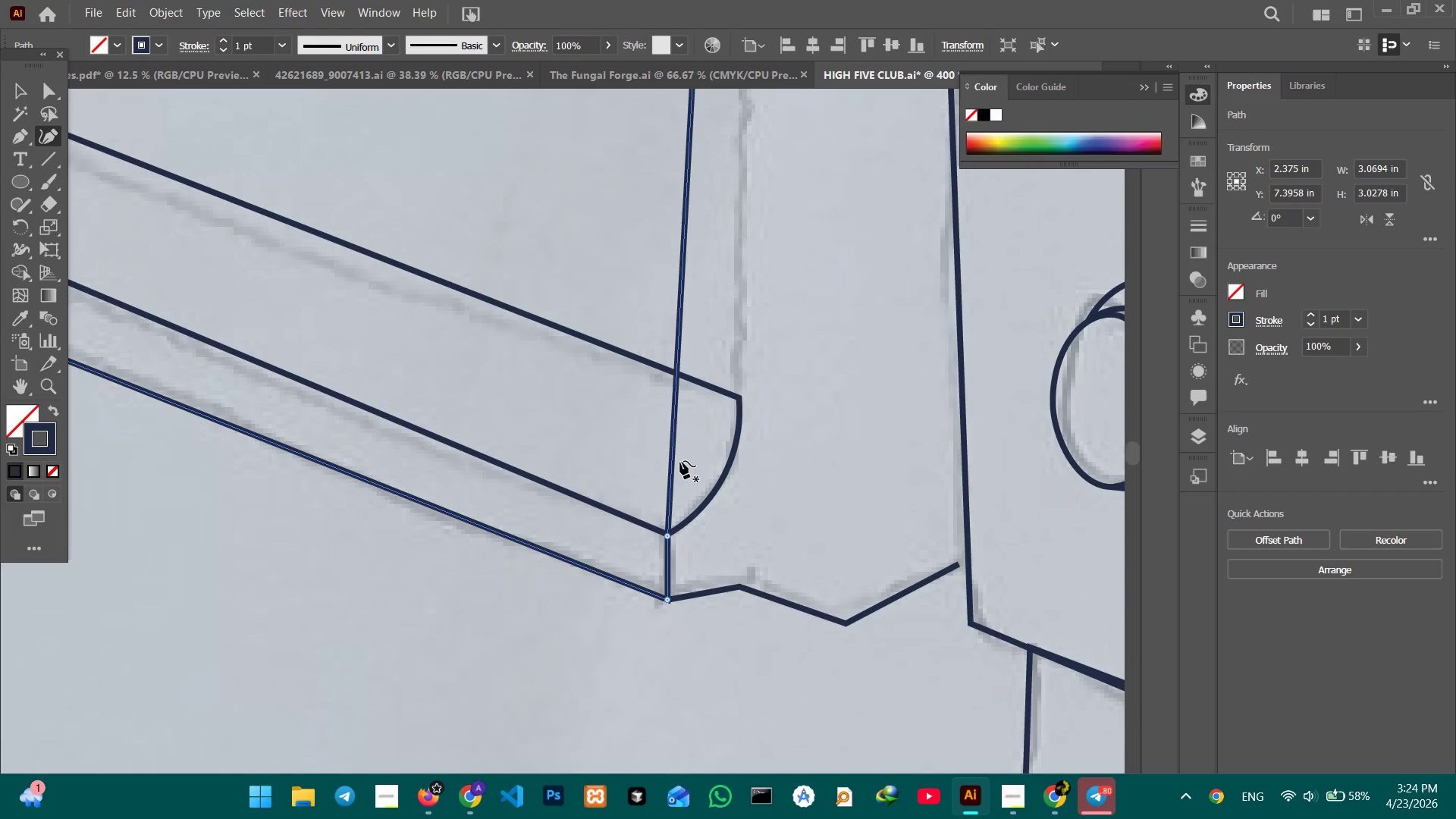 
key(Control+Z)
 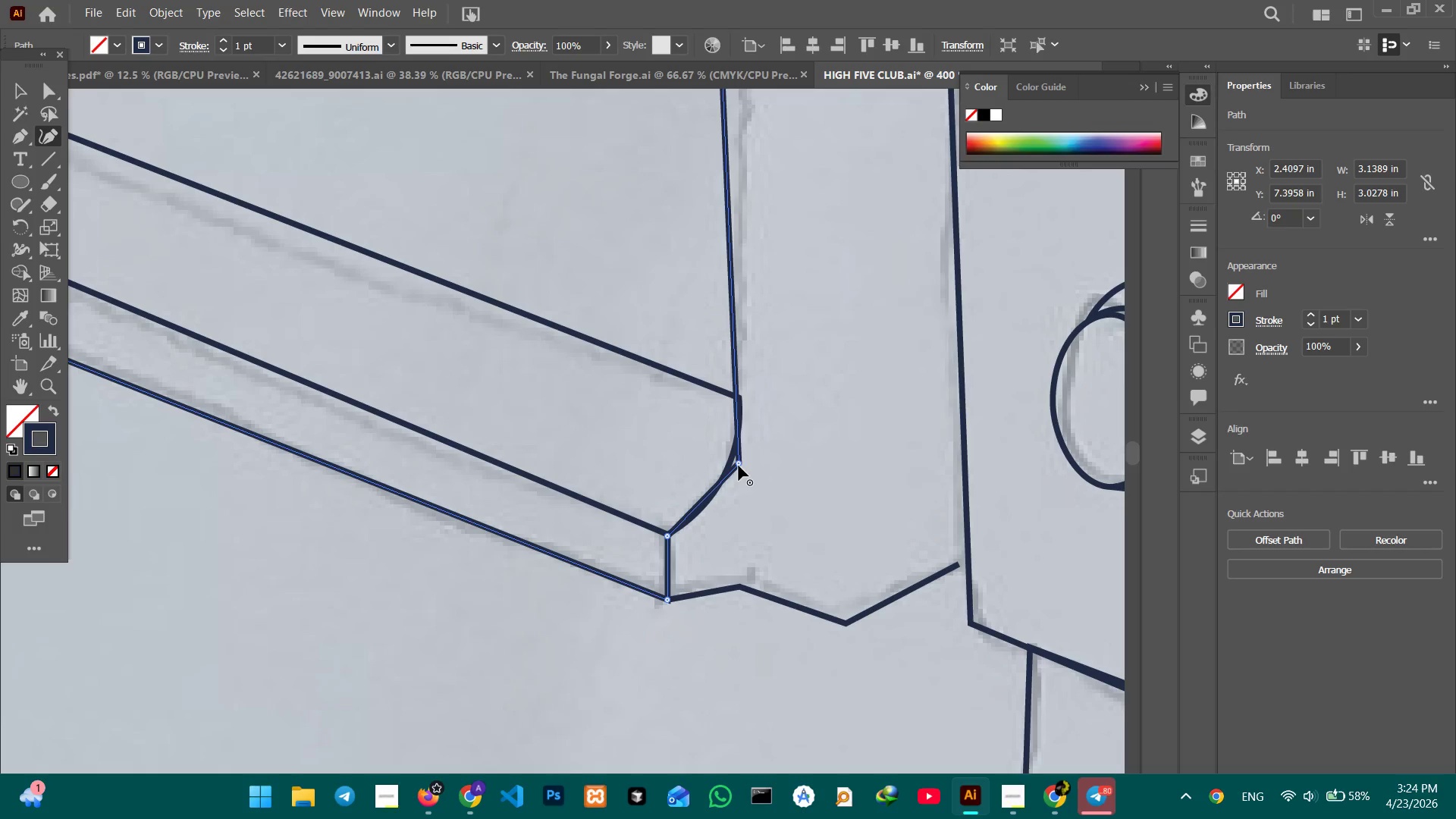 
left_click_drag(start_coordinate=[739, 466], to_coordinate=[742, 400])
 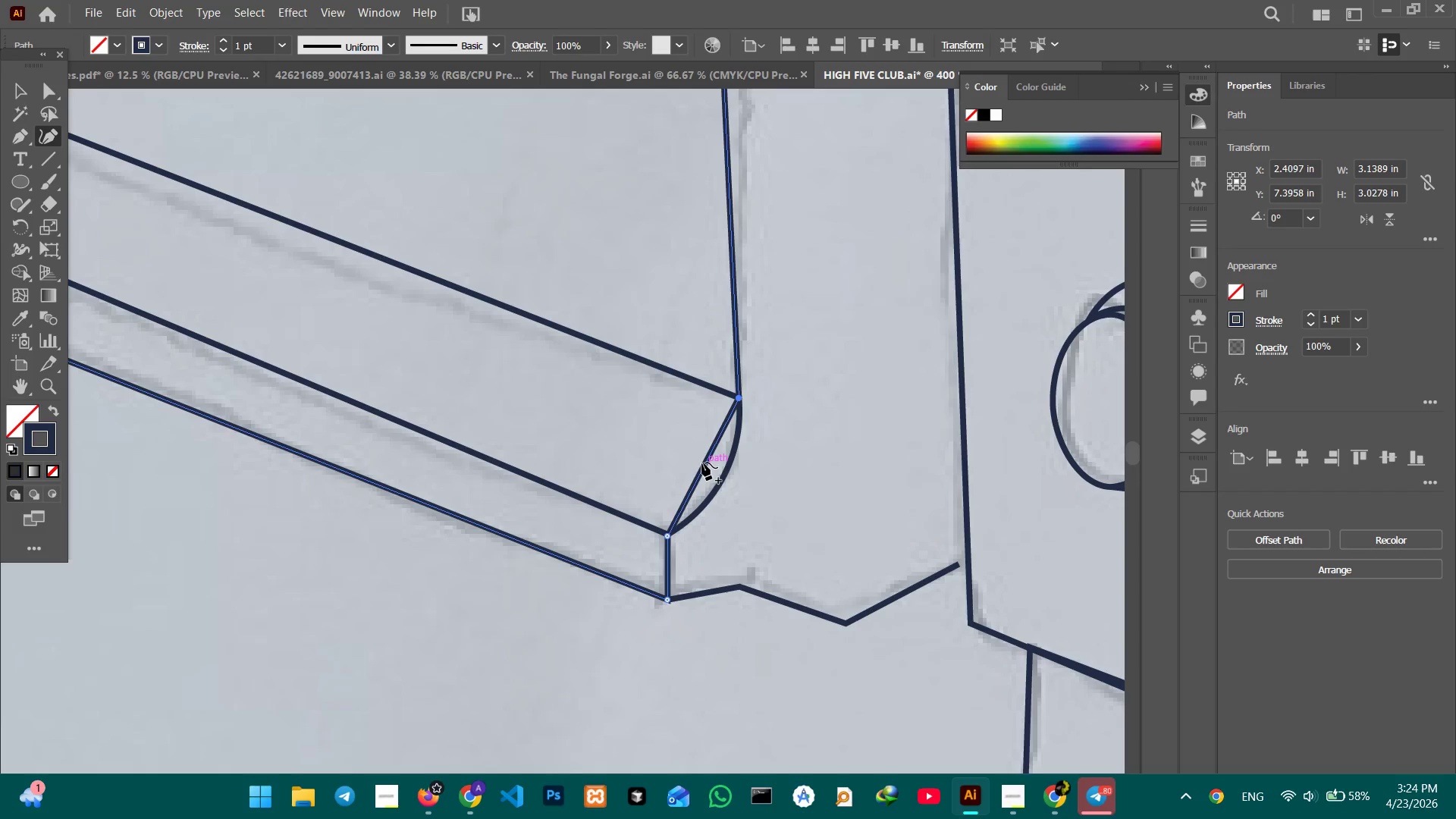 
left_click_drag(start_coordinate=[702, 463], to_coordinate=[719, 482])
 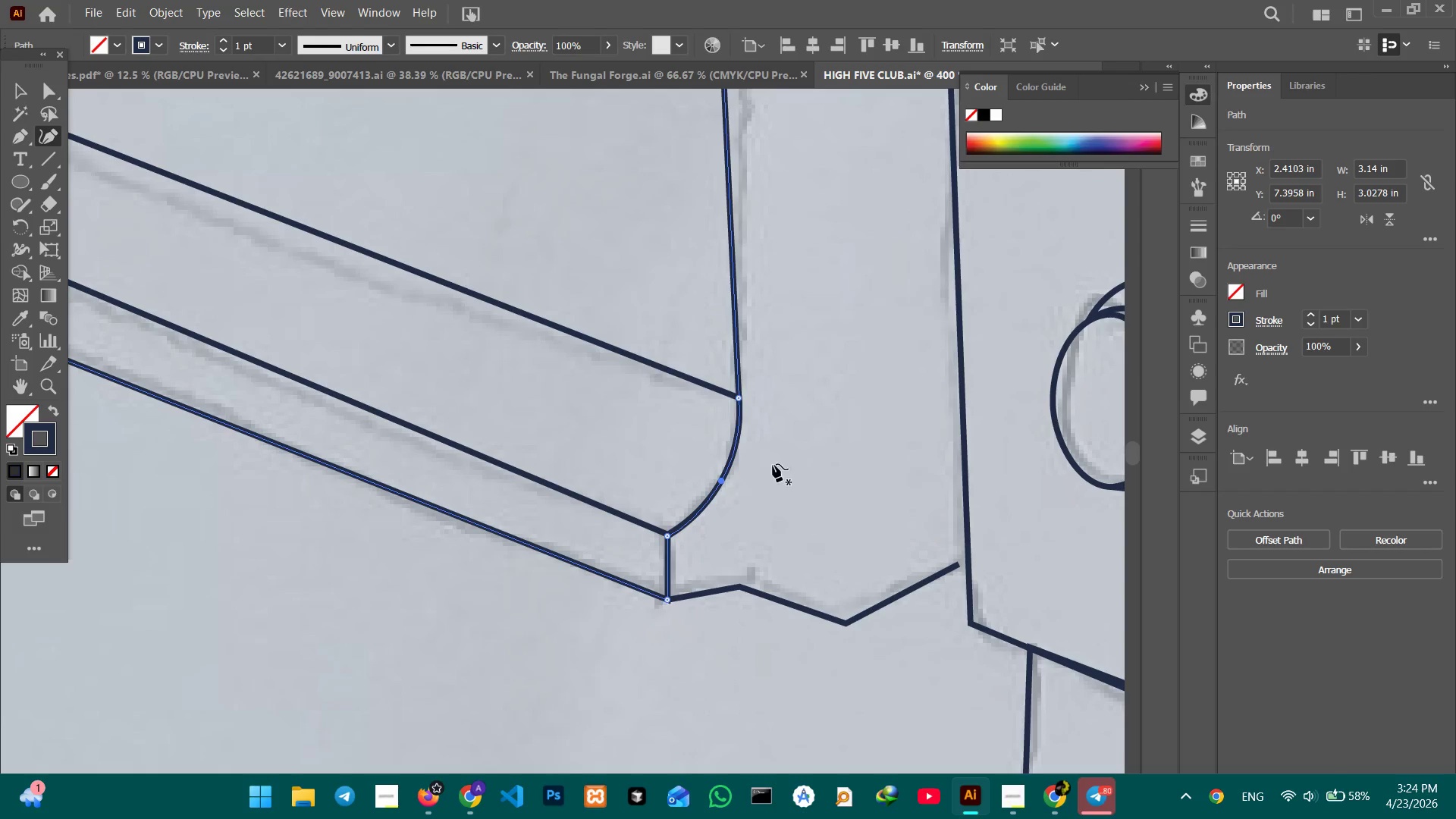 
hold_key(key=Space, duration=1.5)
 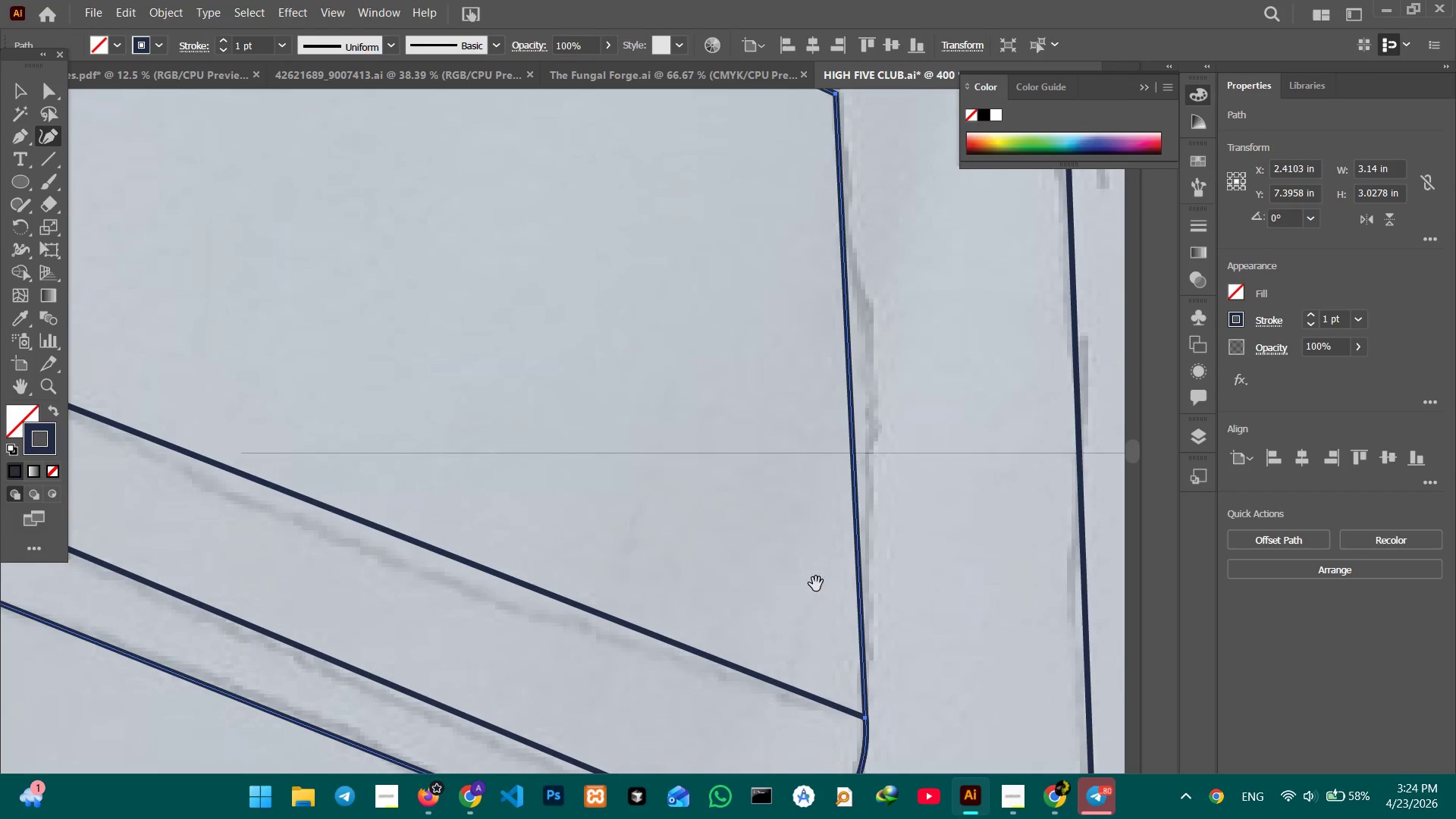 
left_click_drag(start_coordinate=[733, 379], to_coordinate=[860, 699])
 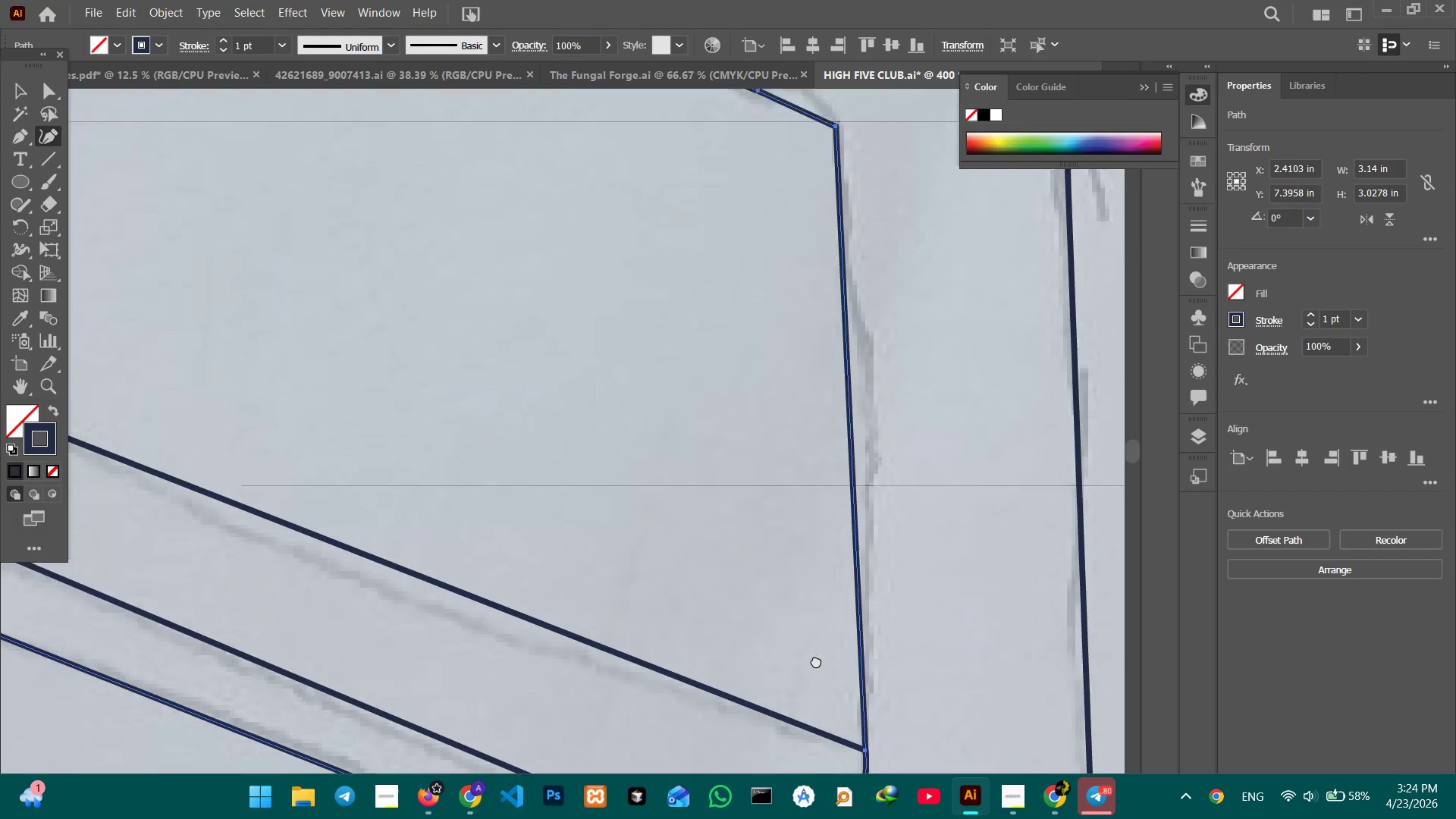 
hold_key(key=Space, duration=1.5)
 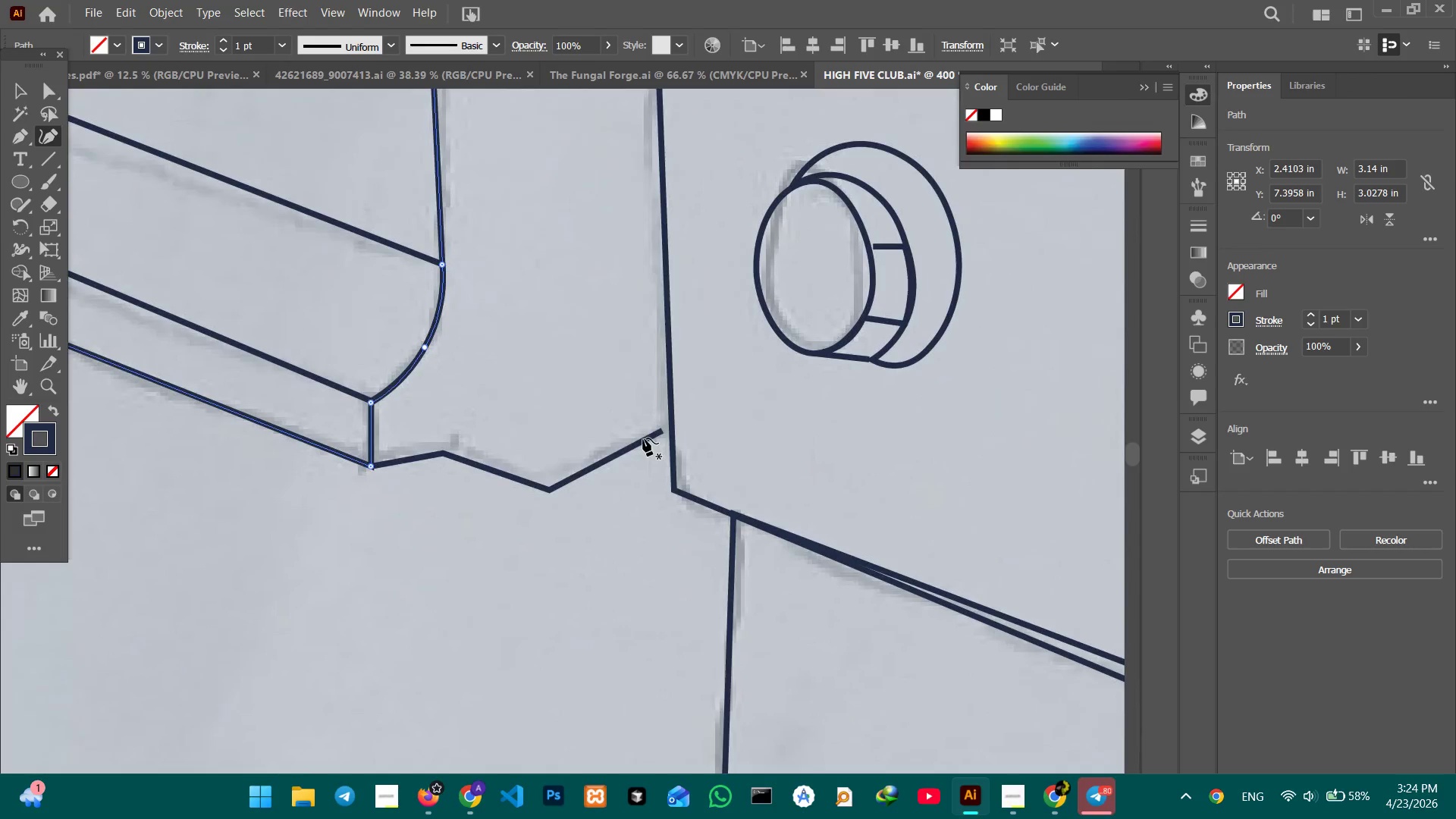 
left_click_drag(start_coordinate=[816, 583], to_coordinate=[447, 284])
 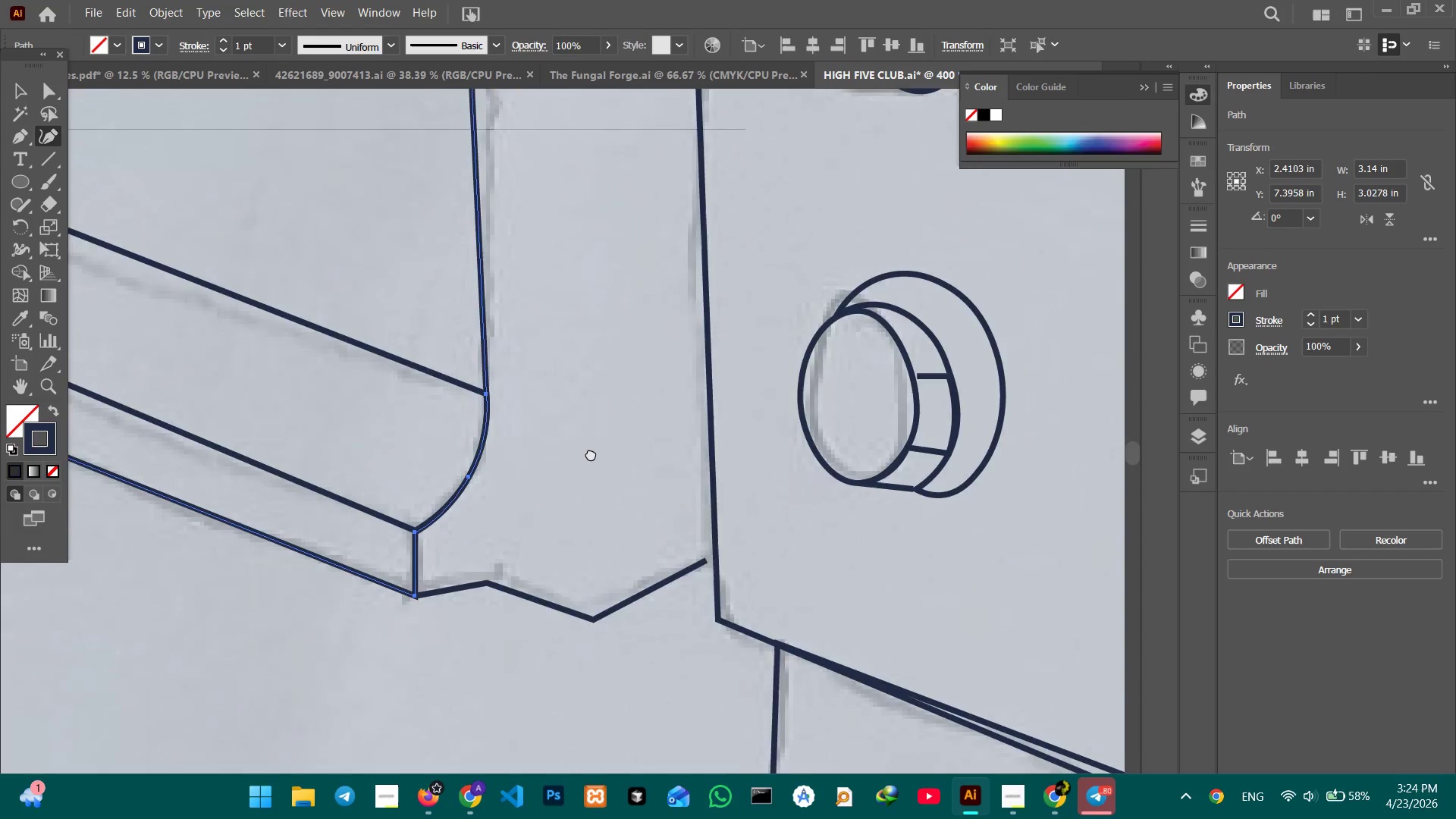 
left_click_drag(start_coordinate=[622, 538], to_coordinate=[567, 384])
 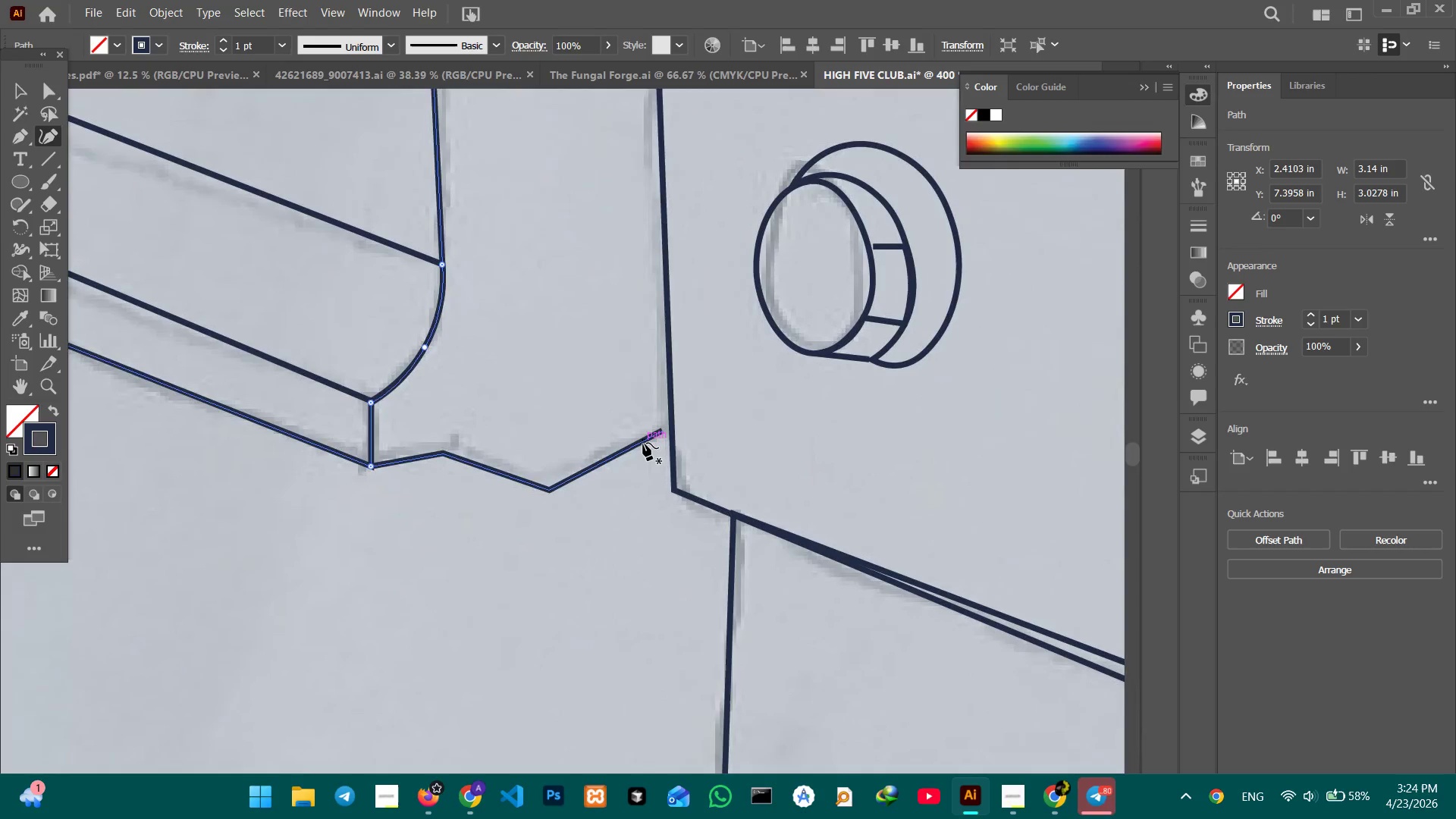 
key(Space)
 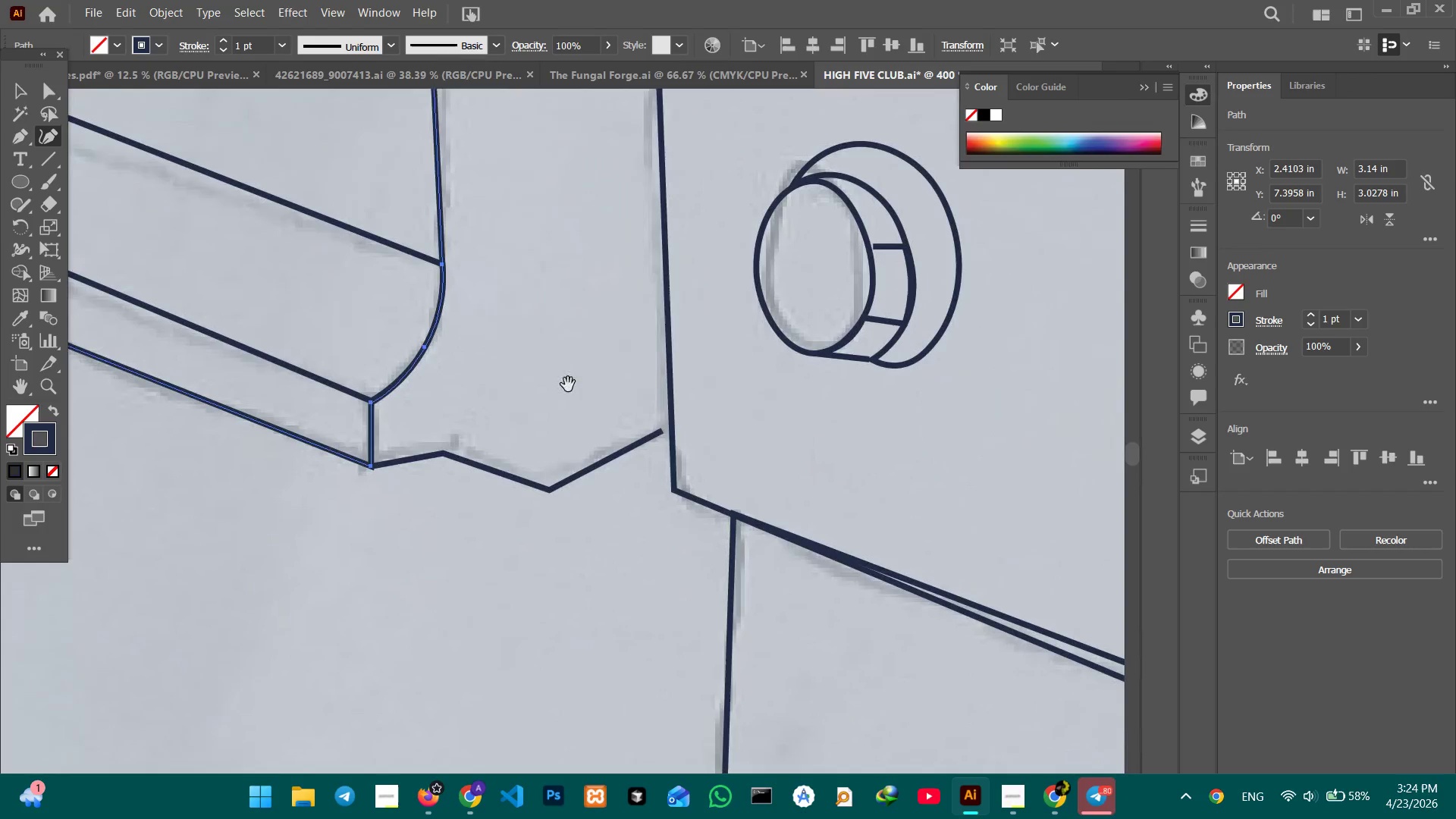 
key(Space)
 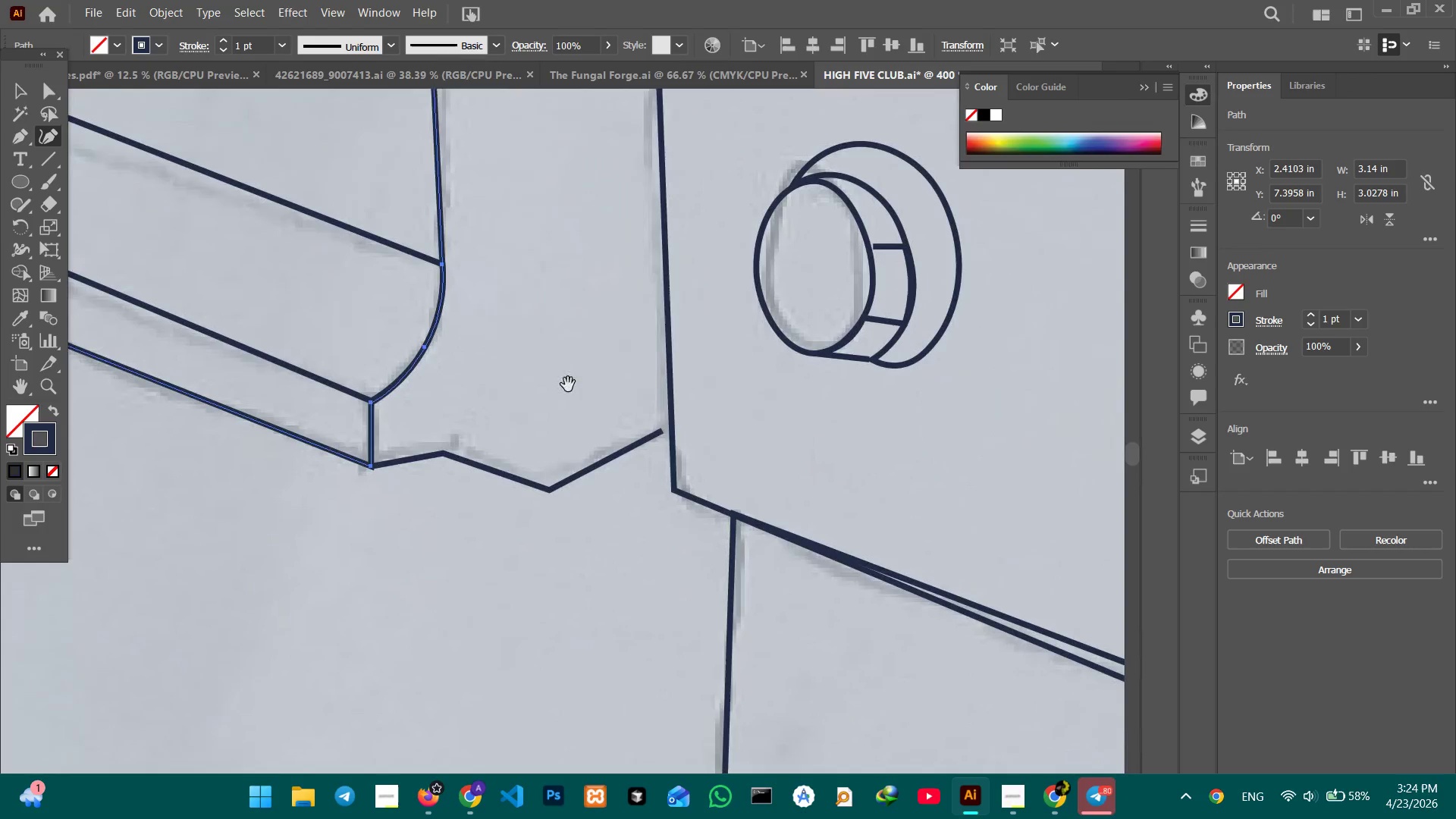 
key(Space)
 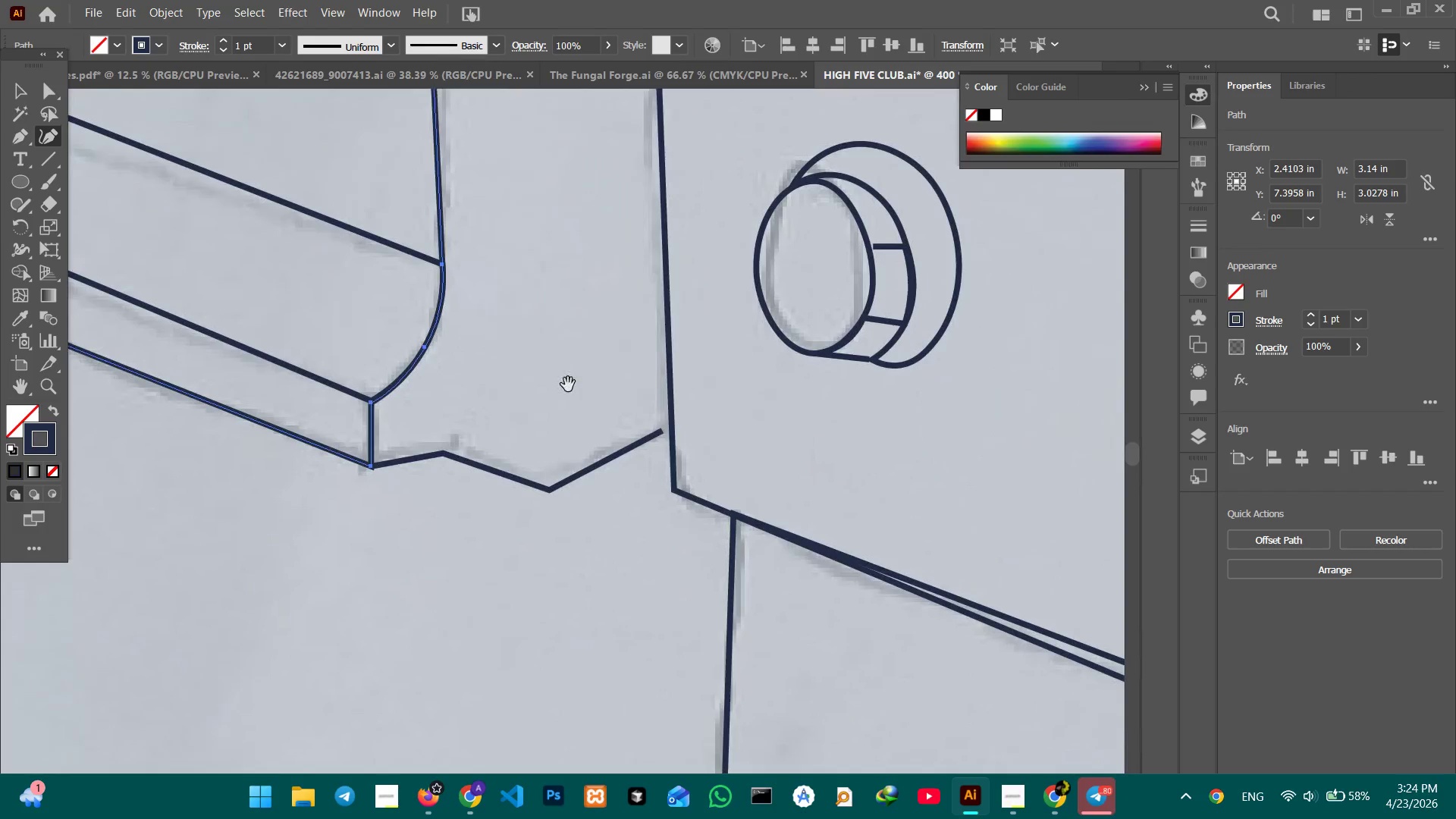 
key(Space)
 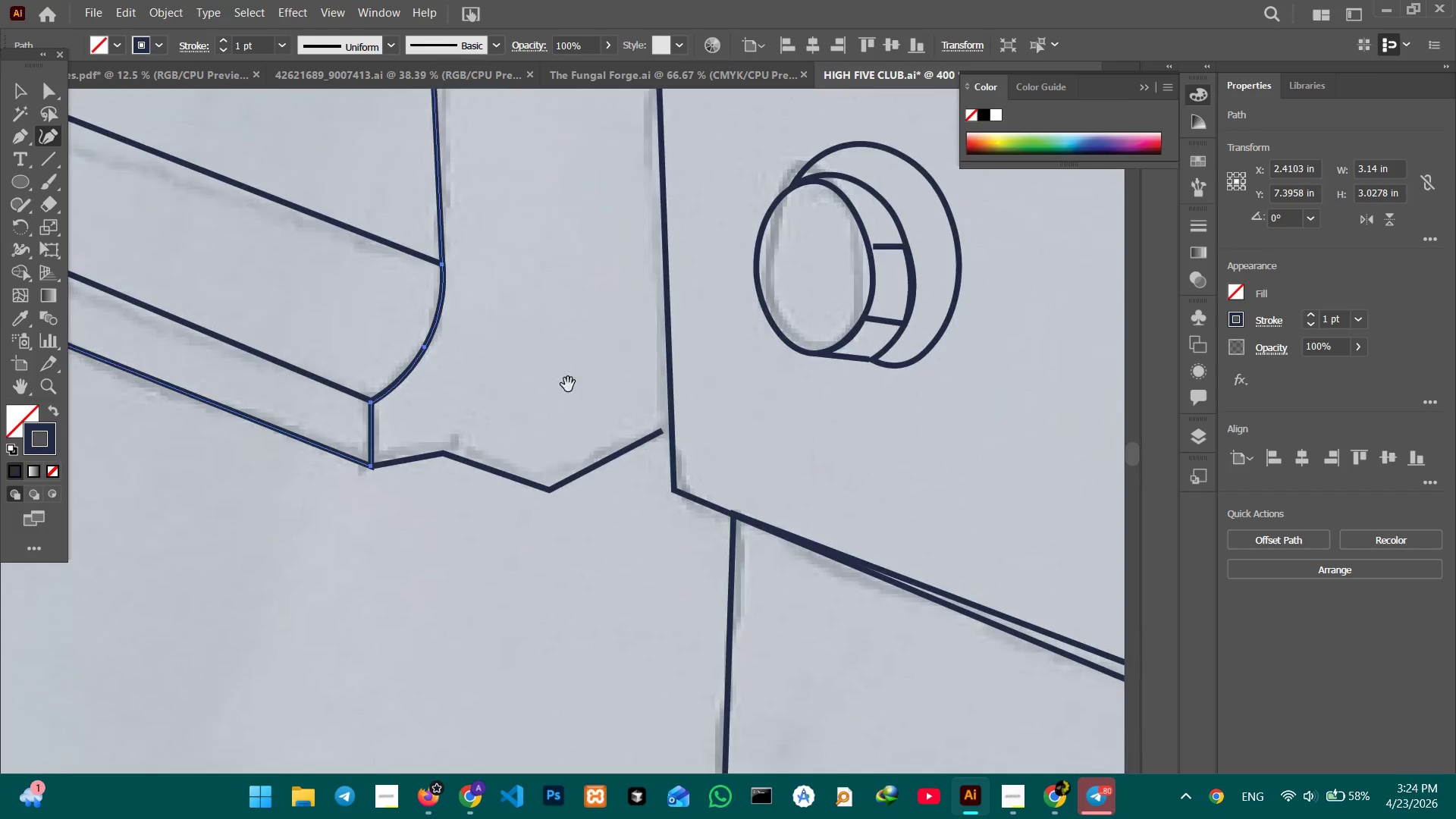 
key(Space)
 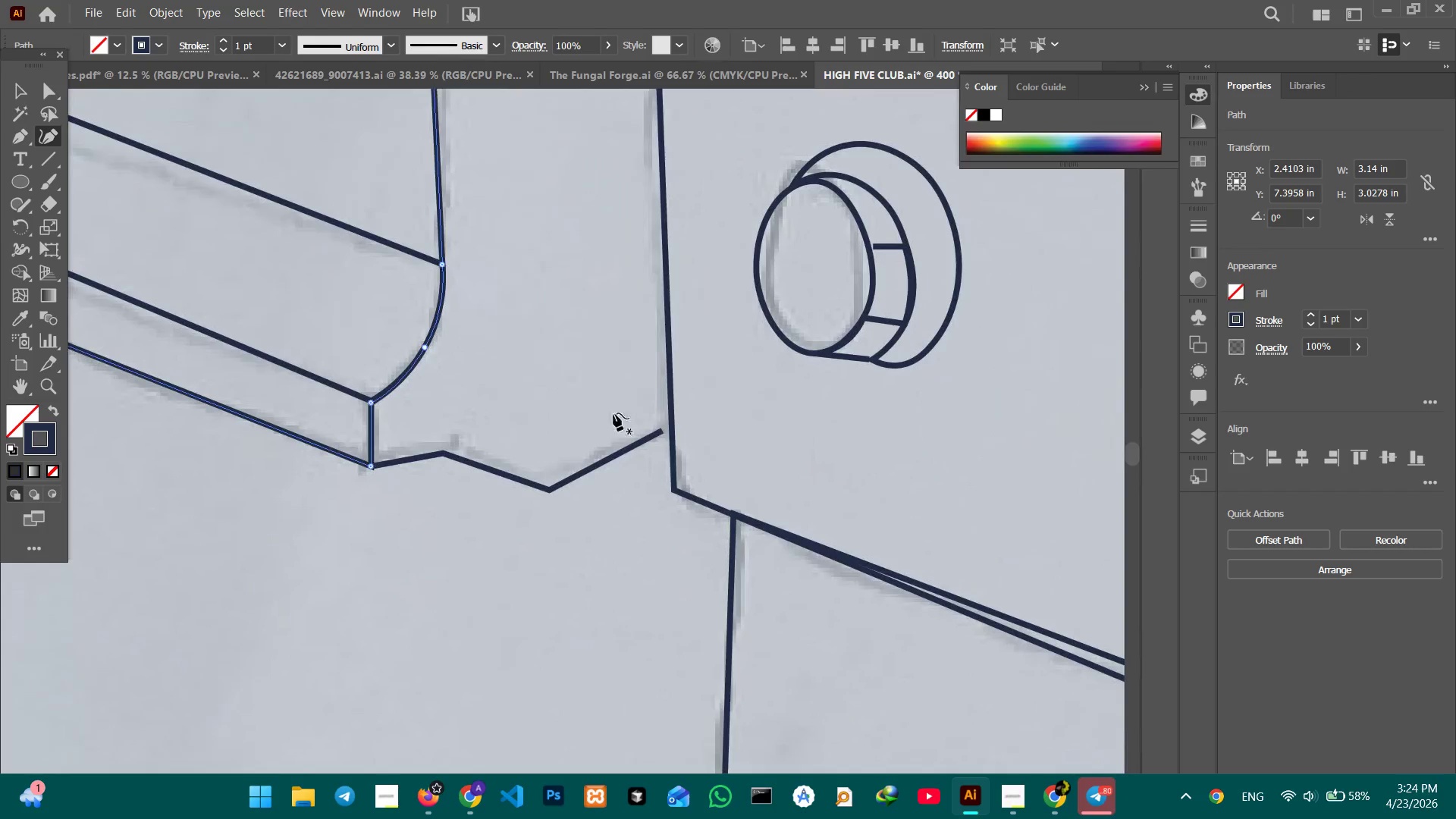 
key(Space)
 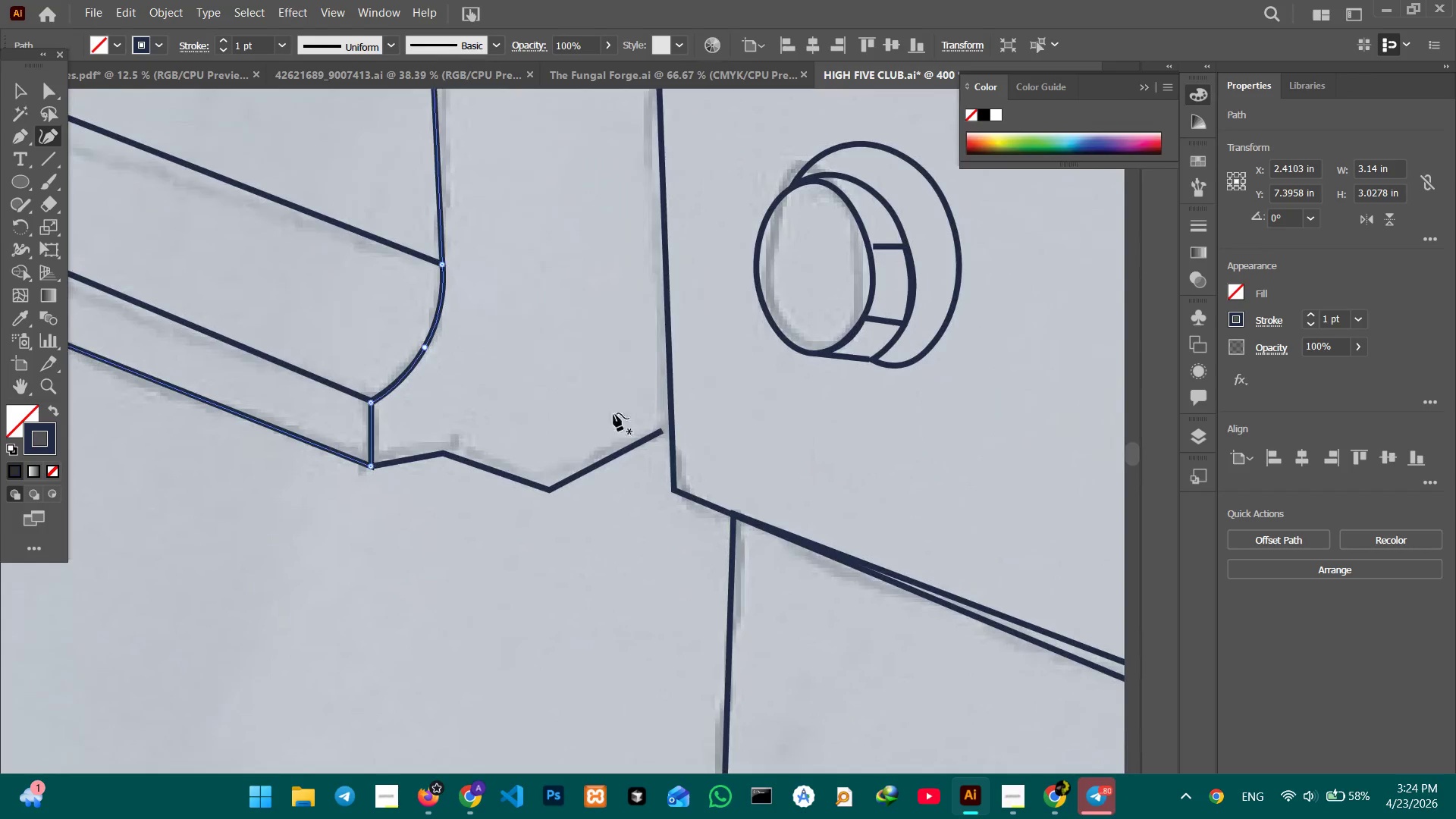 
key(Space)
 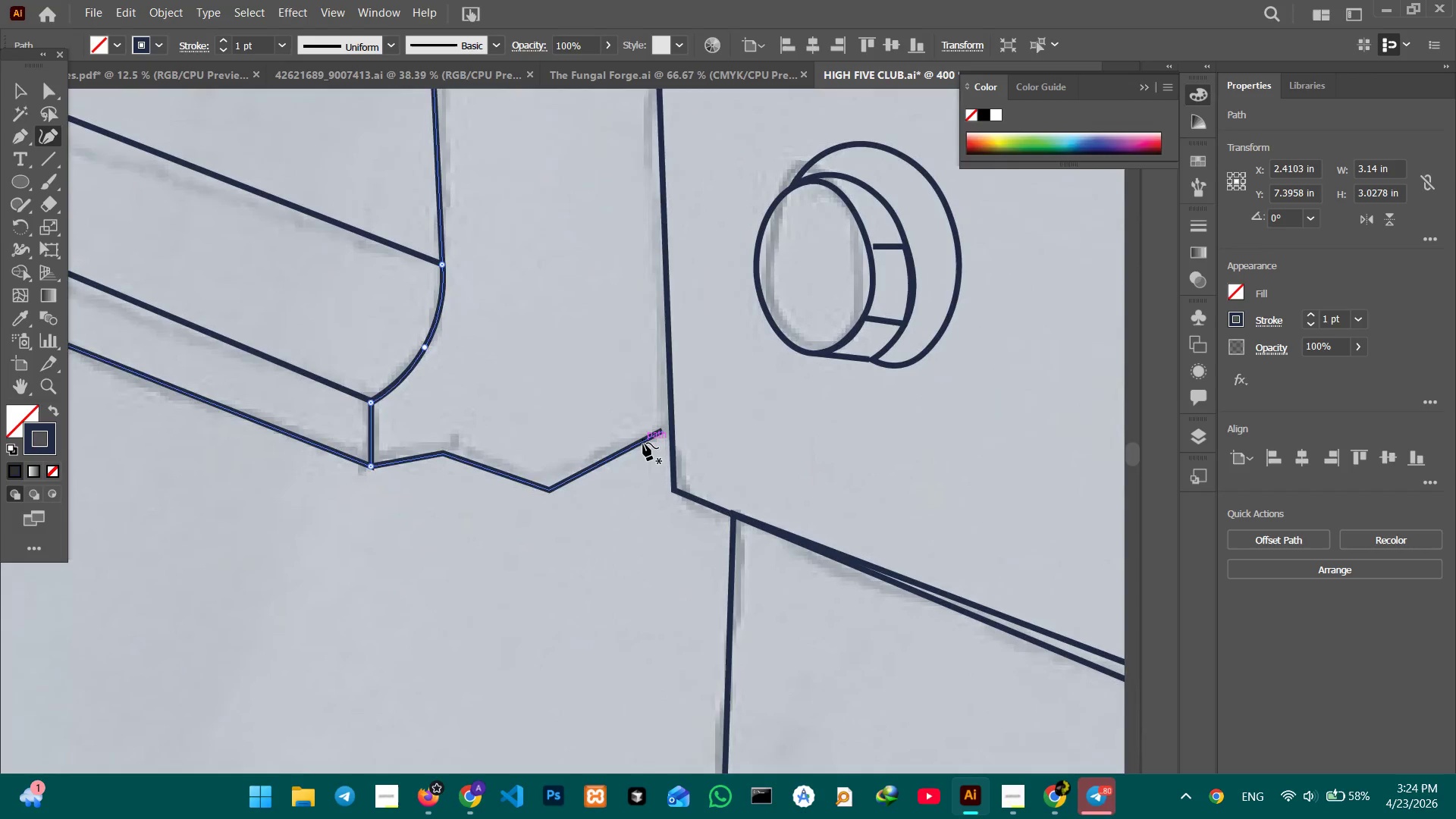 
left_click([643, 443])
 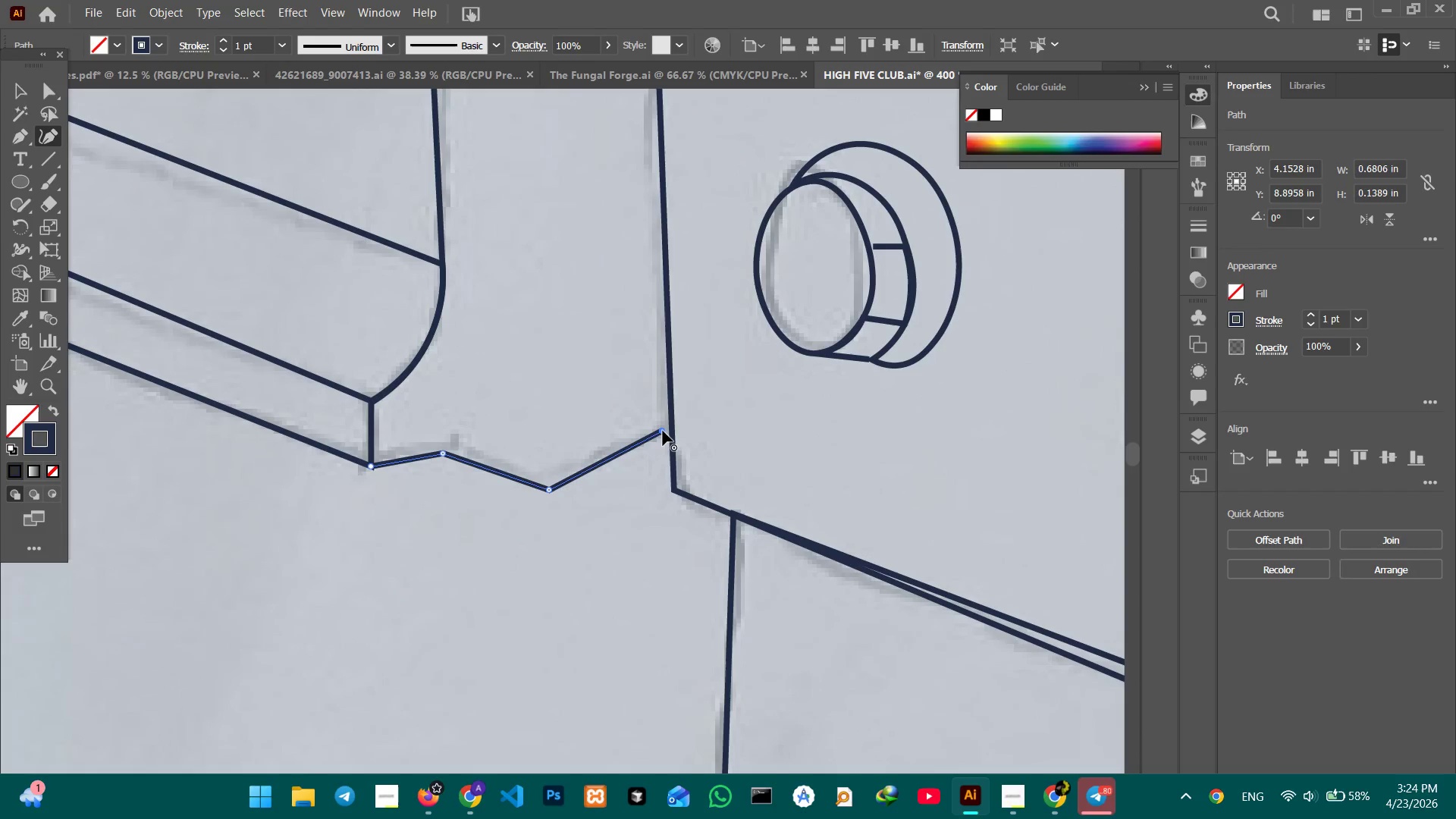 
left_click_drag(start_coordinate=[663, 431], to_coordinate=[673, 432])
 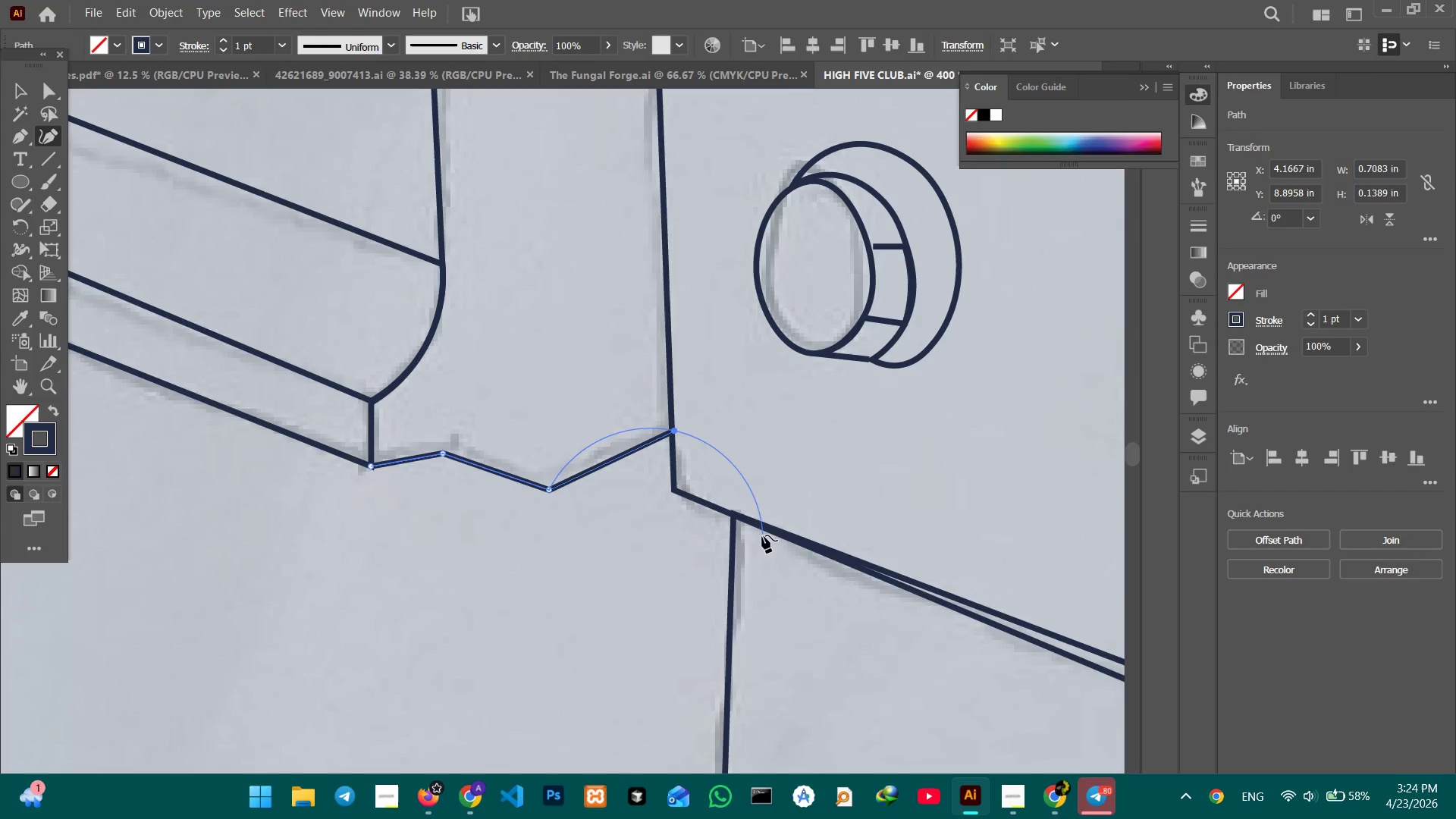 
hold_key(key=Space, duration=1.51)
 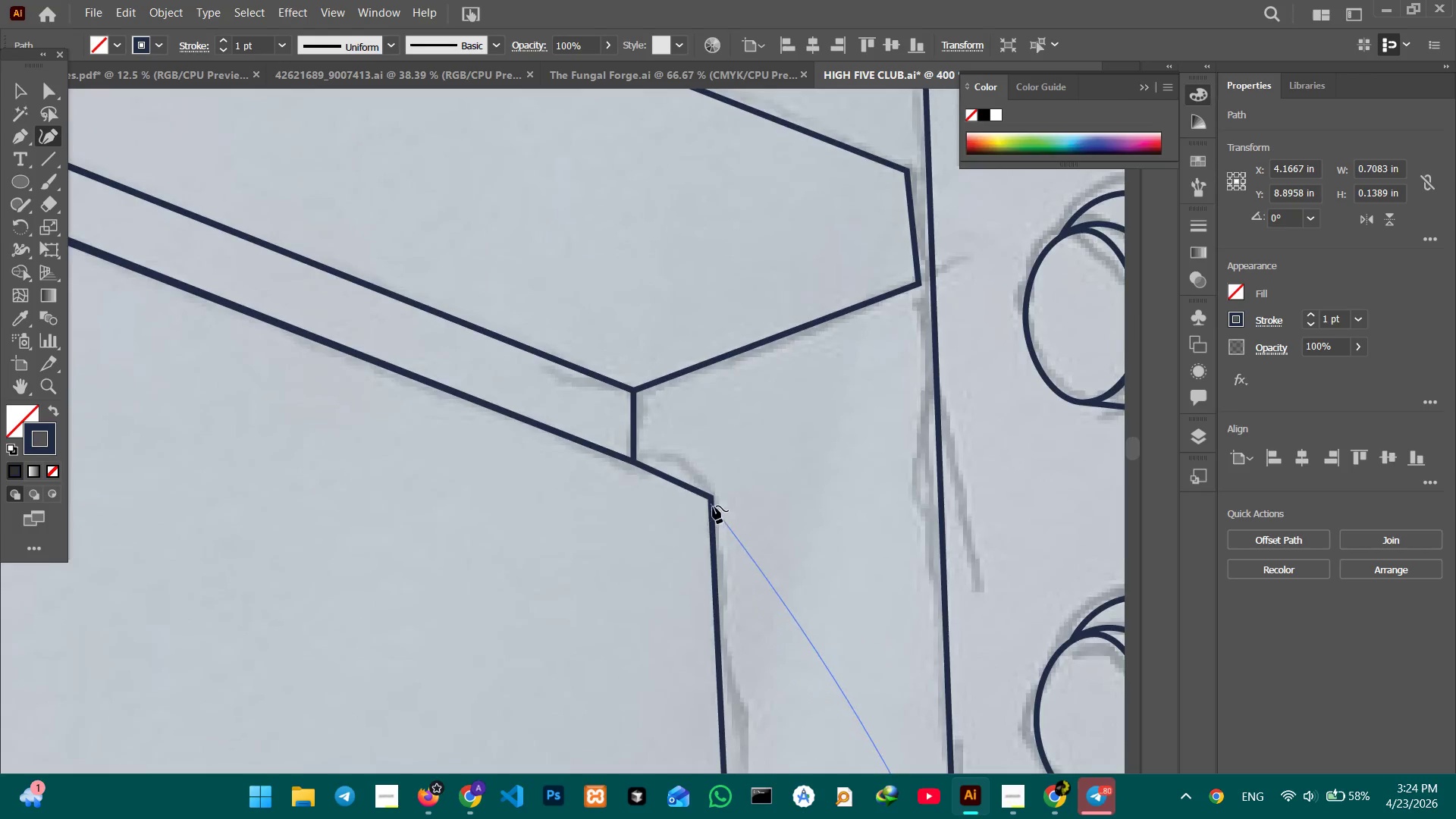 
left_click_drag(start_coordinate=[598, 334], to_coordinate=[727, 723])
 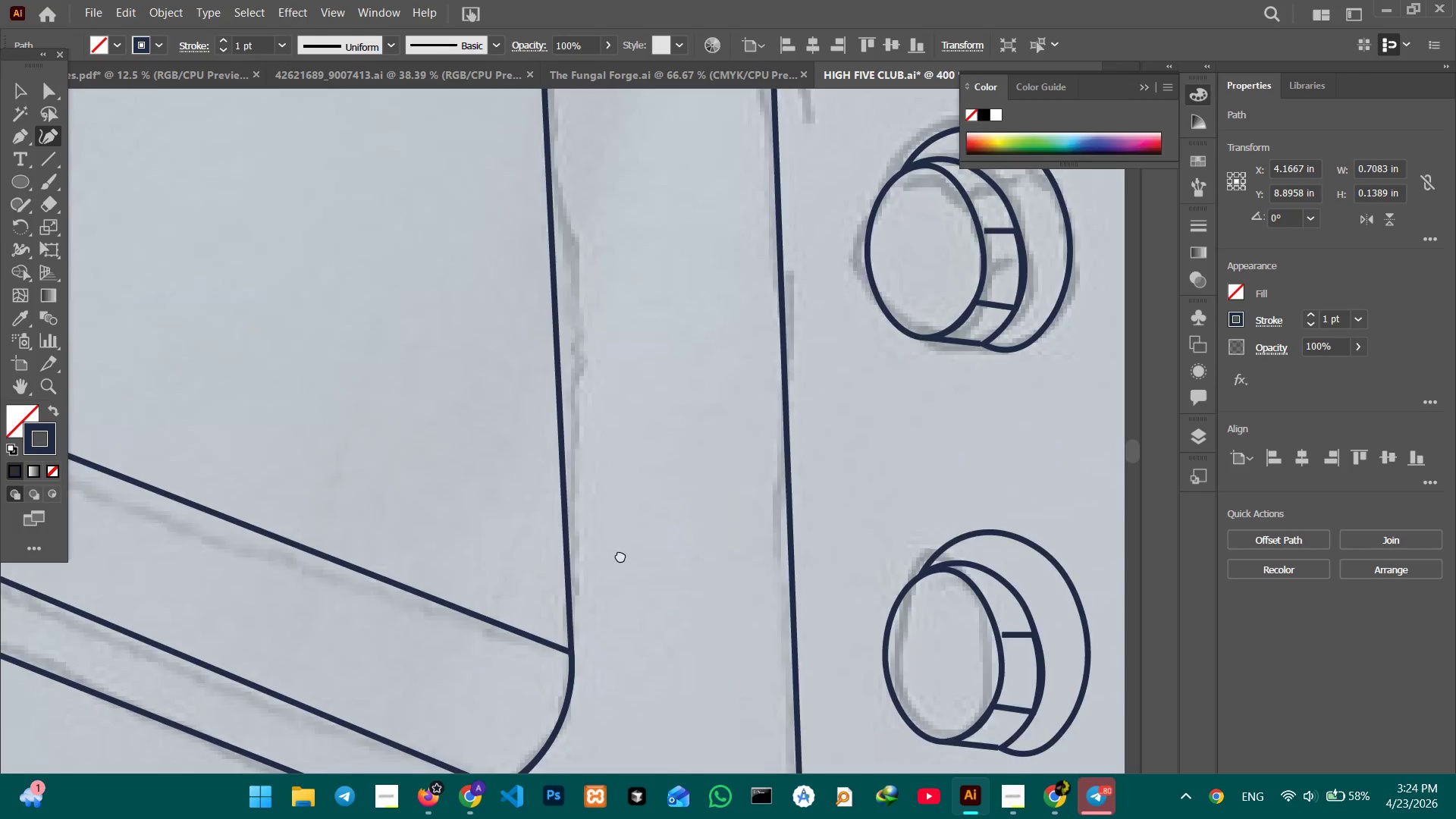 
left_click_drag(start_coordinate=[588, 465], to_coordinate=[695, 742])
 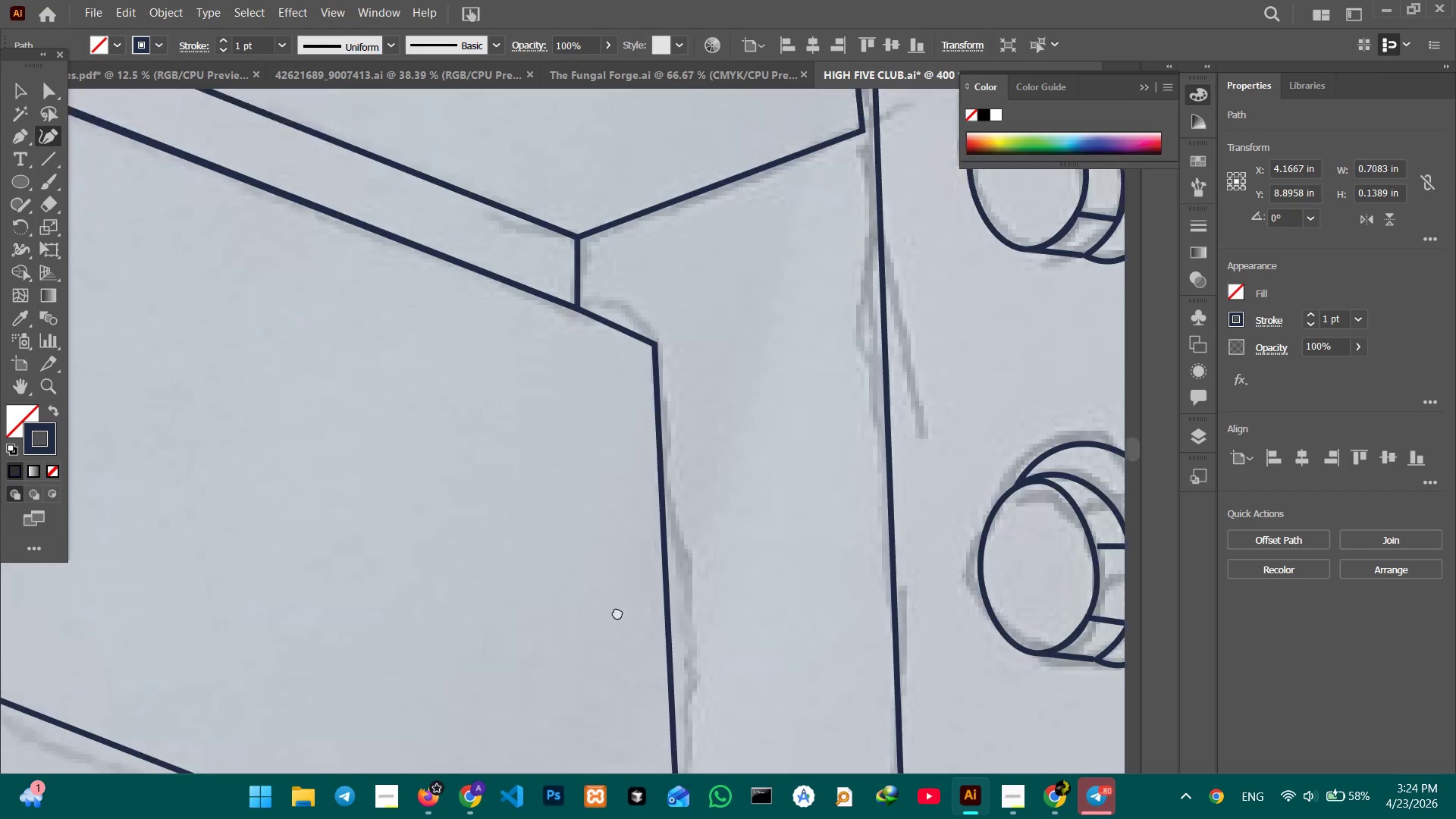 
left_click_drag(start_coordinate=[598, 507], to_coordinate=[661, 695])
 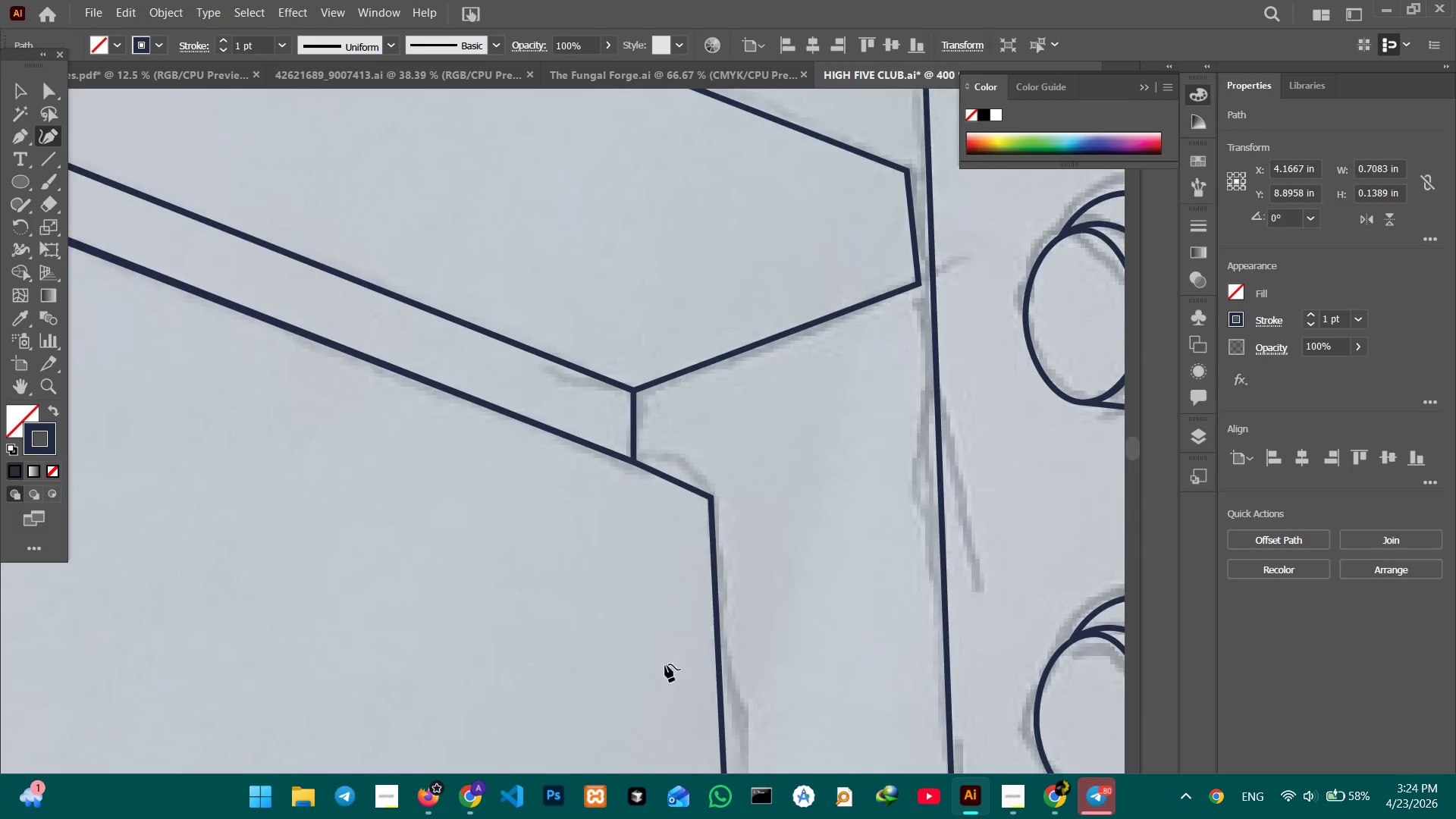 
key(Space)
 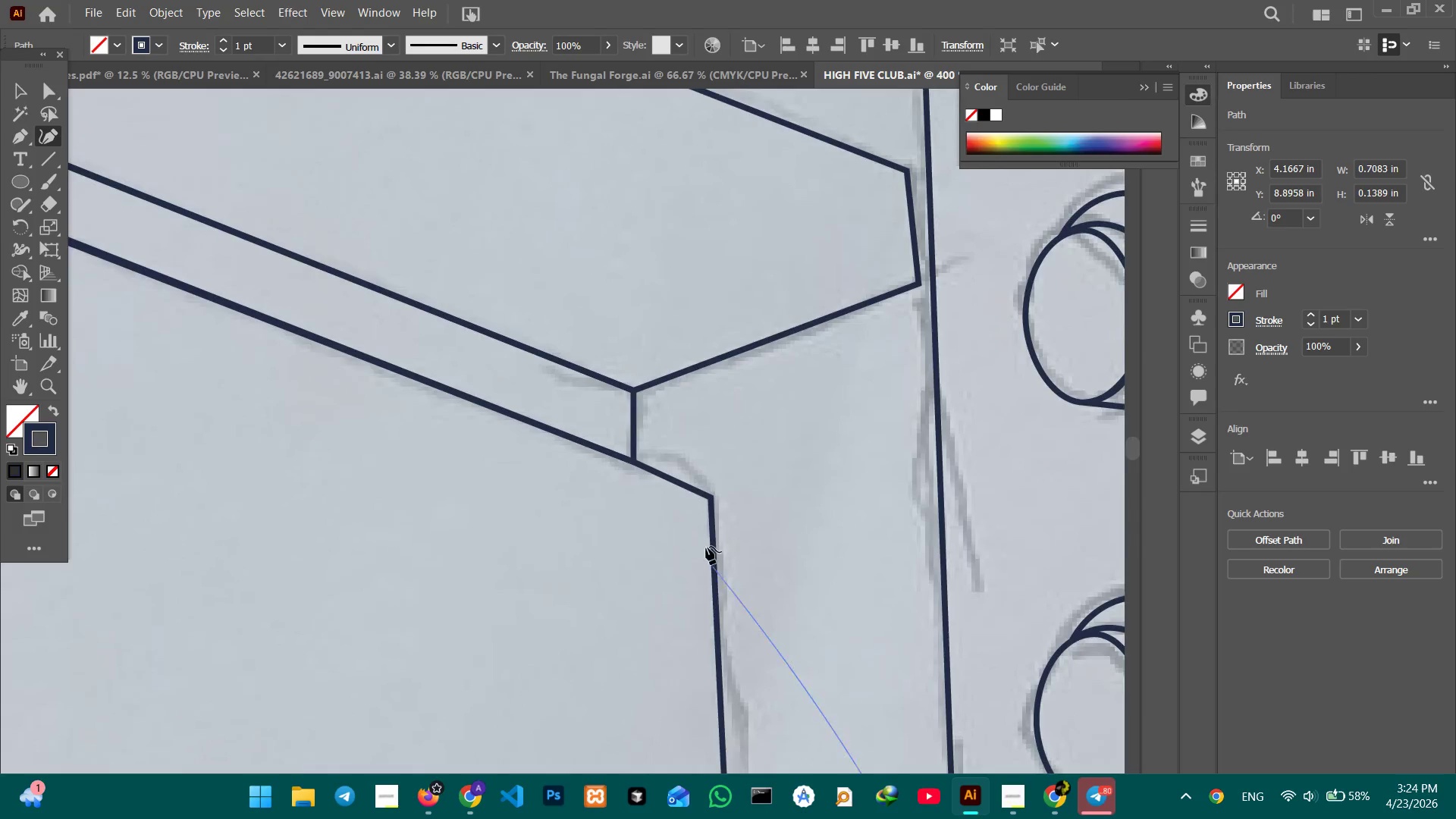 
key(Space)
 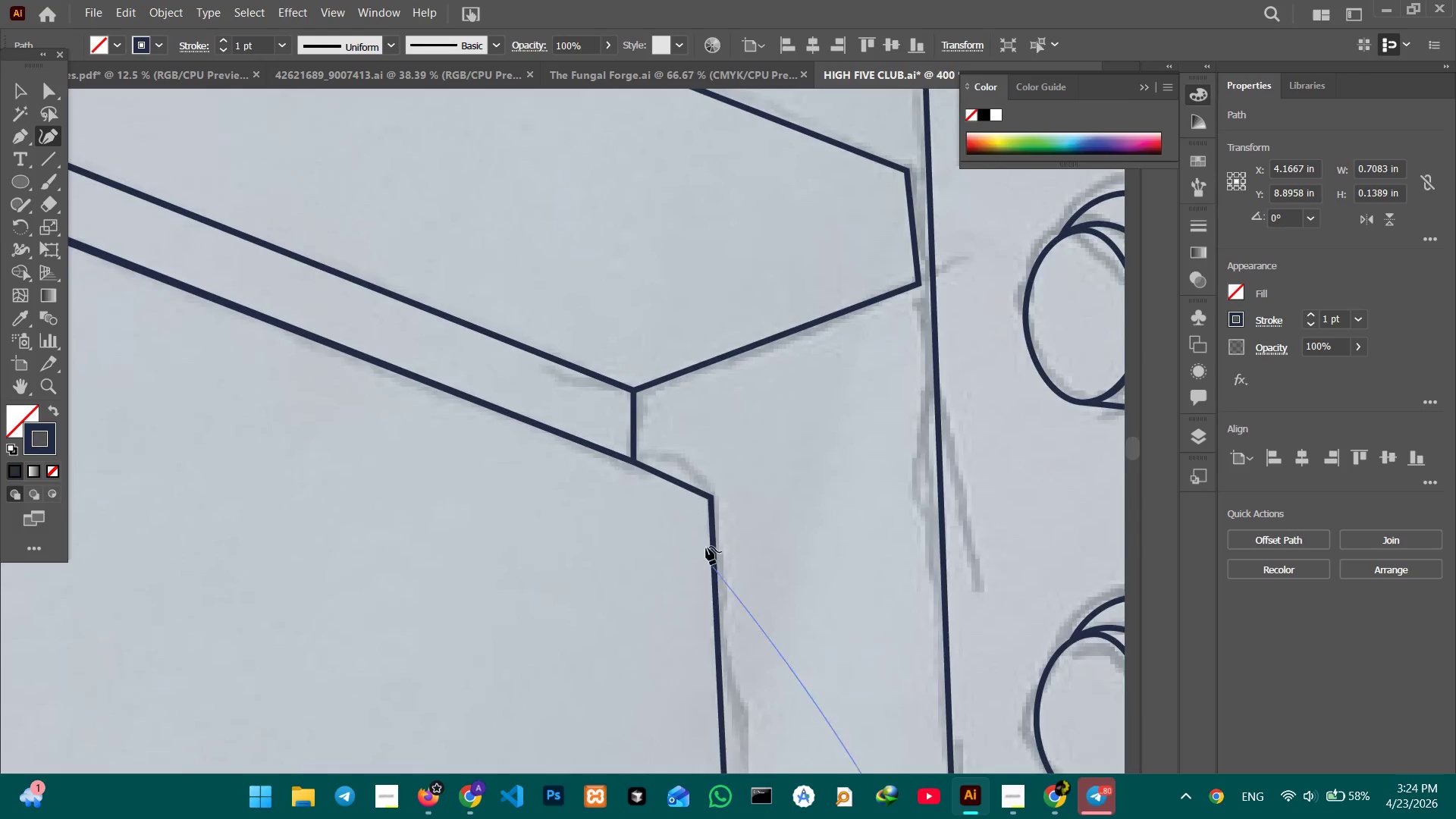 
key(Space)
 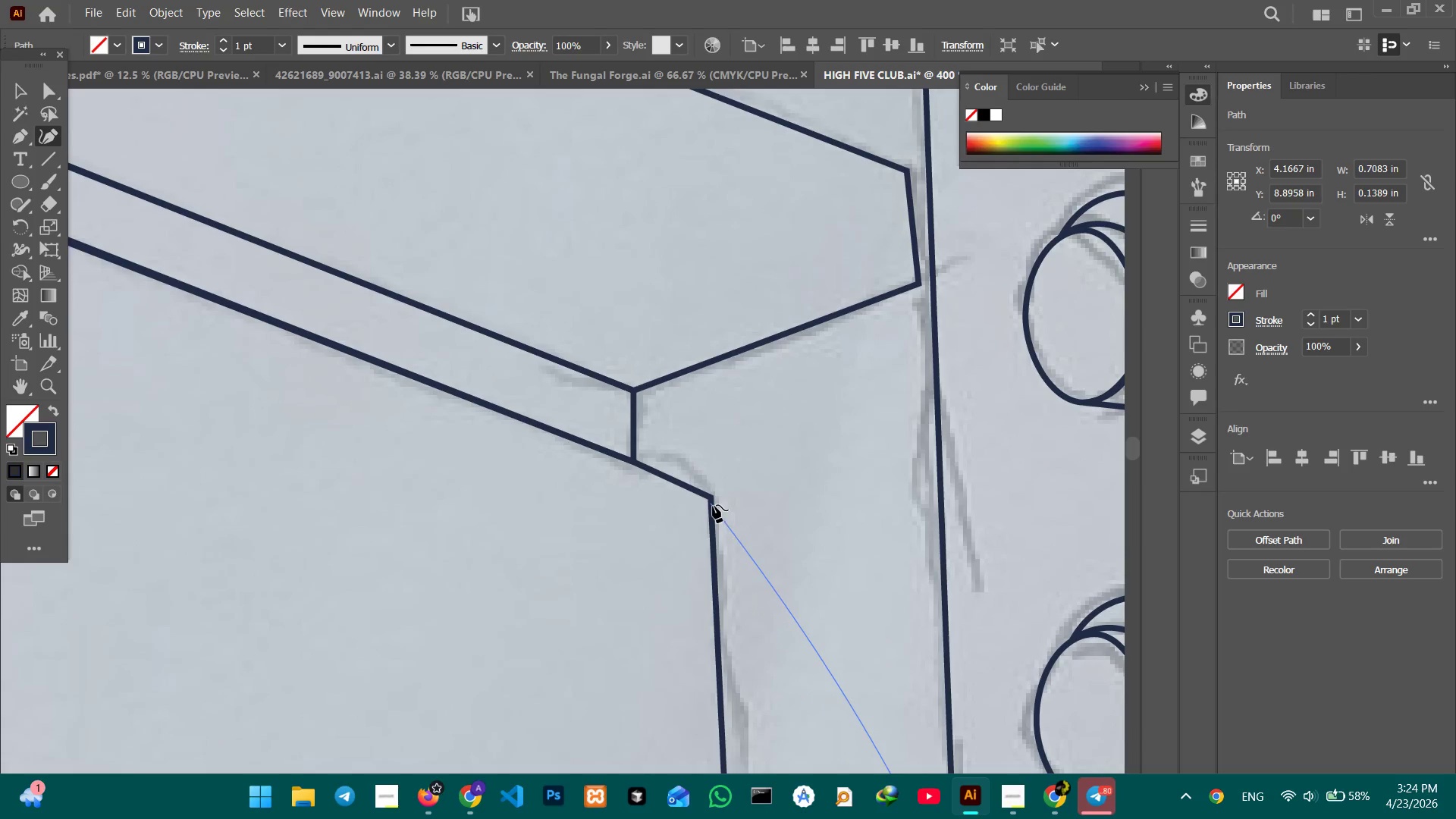 
hold_key(key=Space, duration=0.77)
 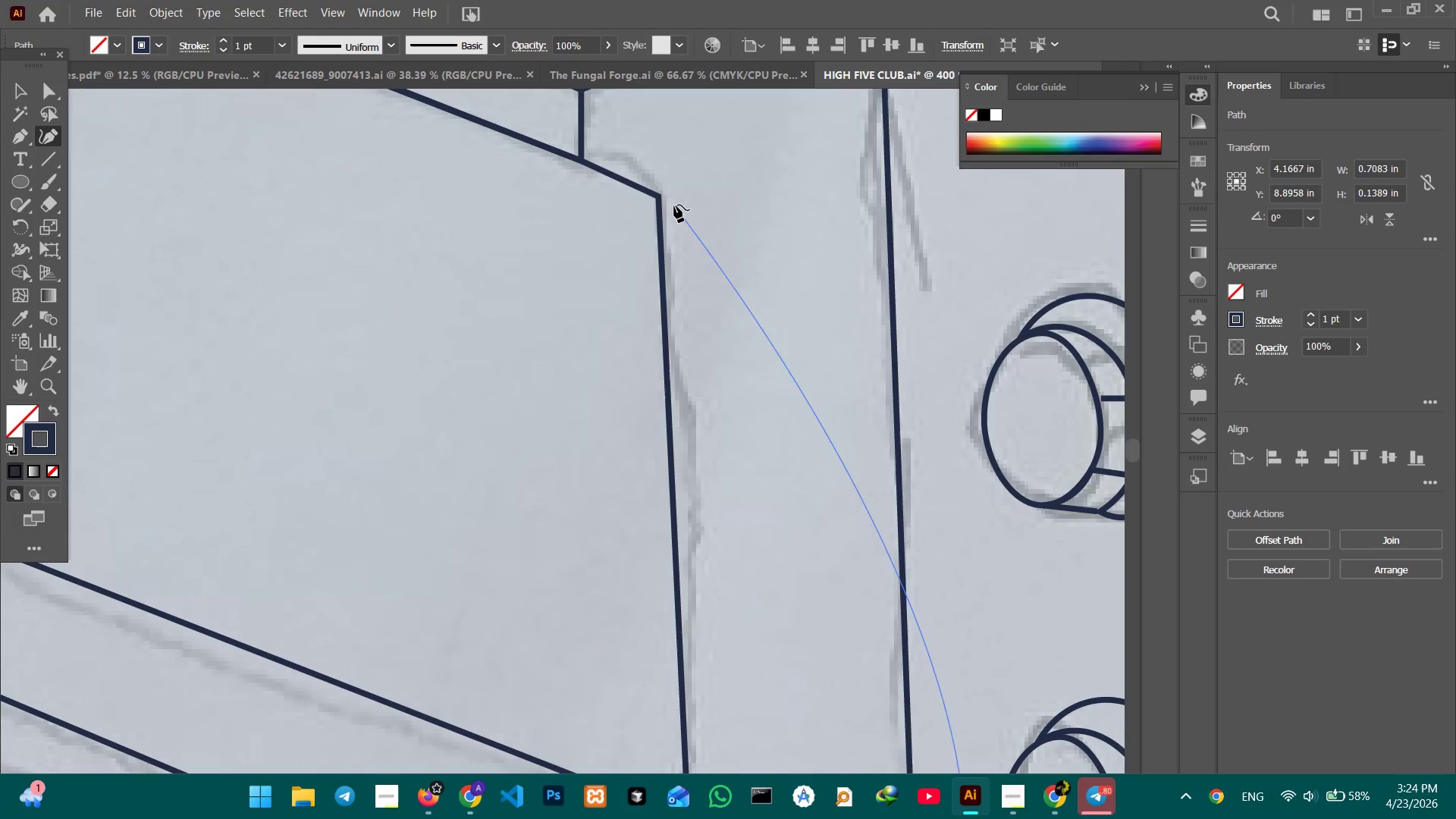 
left_click_drag(start_coordinate=[775, 679], to_coordinate=[722, 377])
 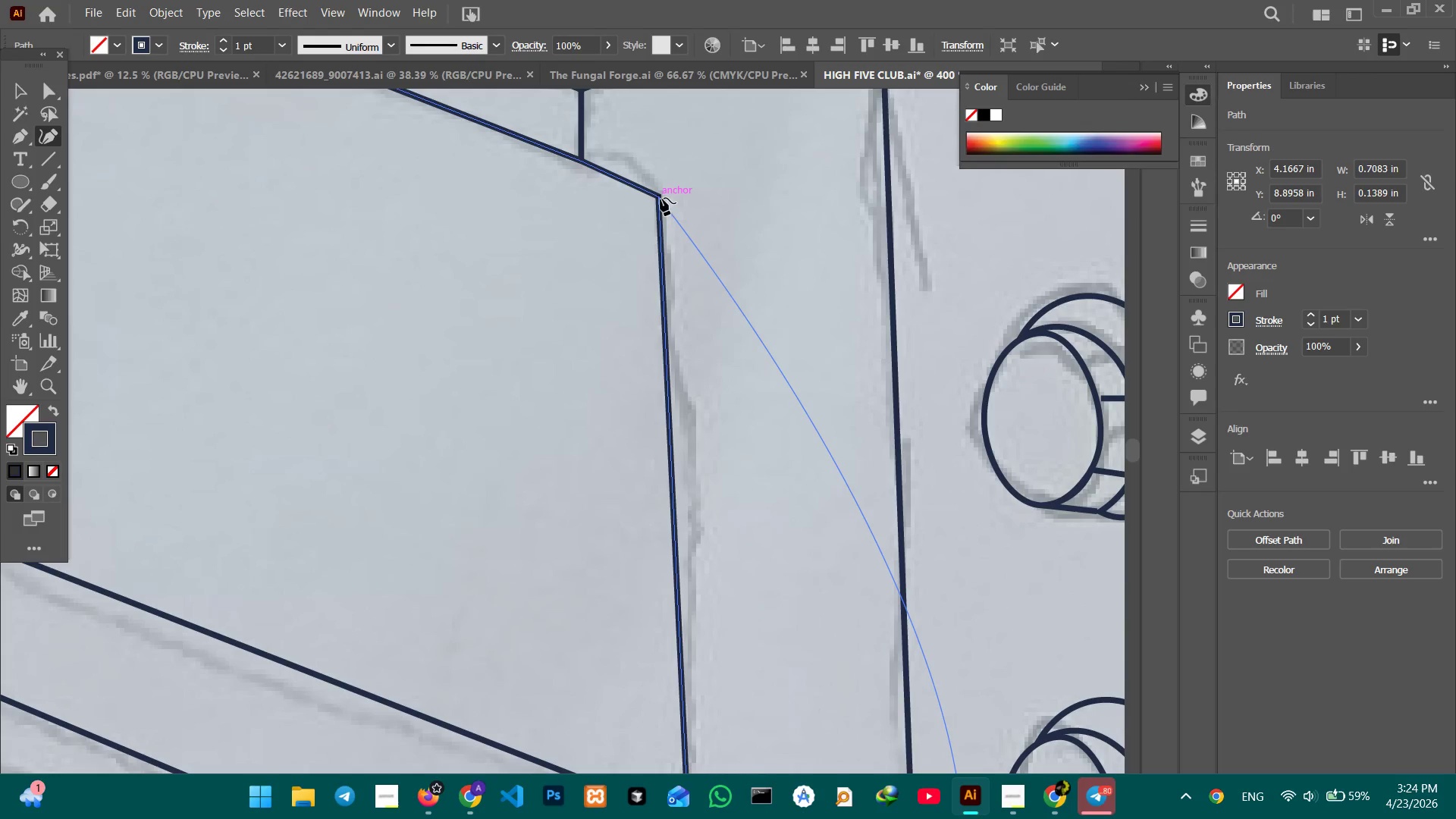 
left_click([661, 198])
 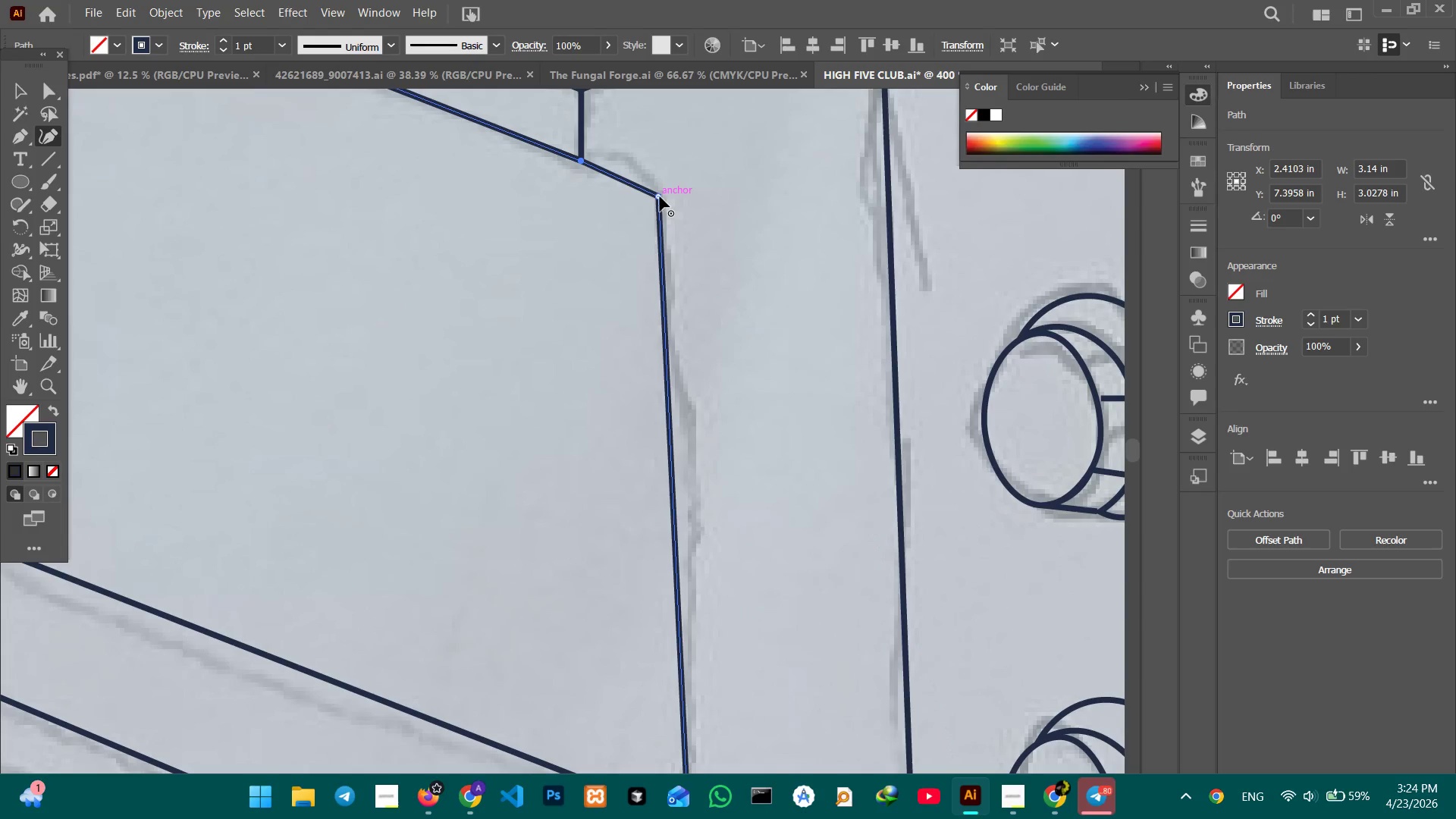 
left_click_drag(start_coordinate=[660, 196], to_coordinate=[661, 218])
 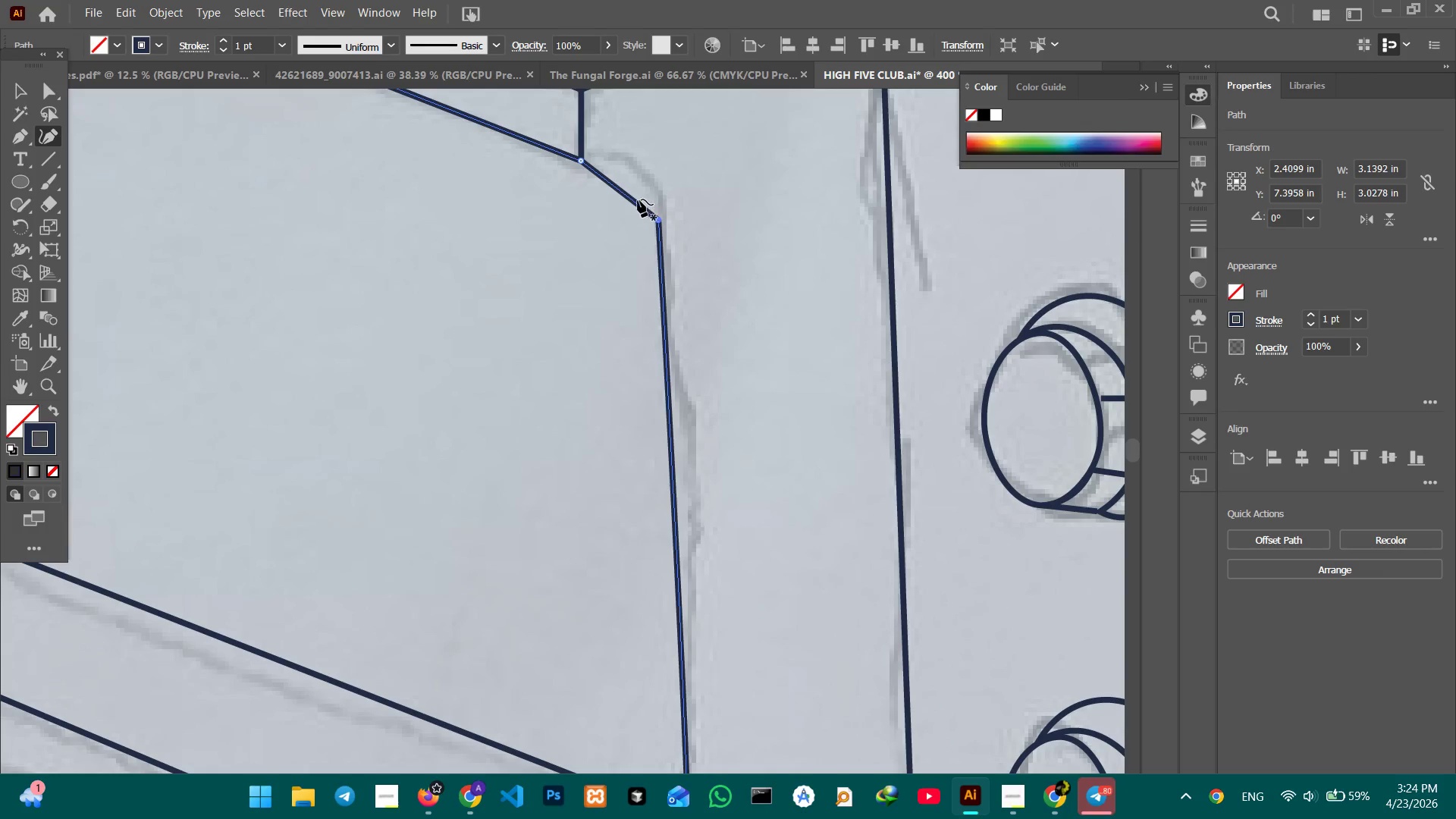 
left_click_drag(start_coordinate=[638, 199], to_coordinate=[644, 177])
 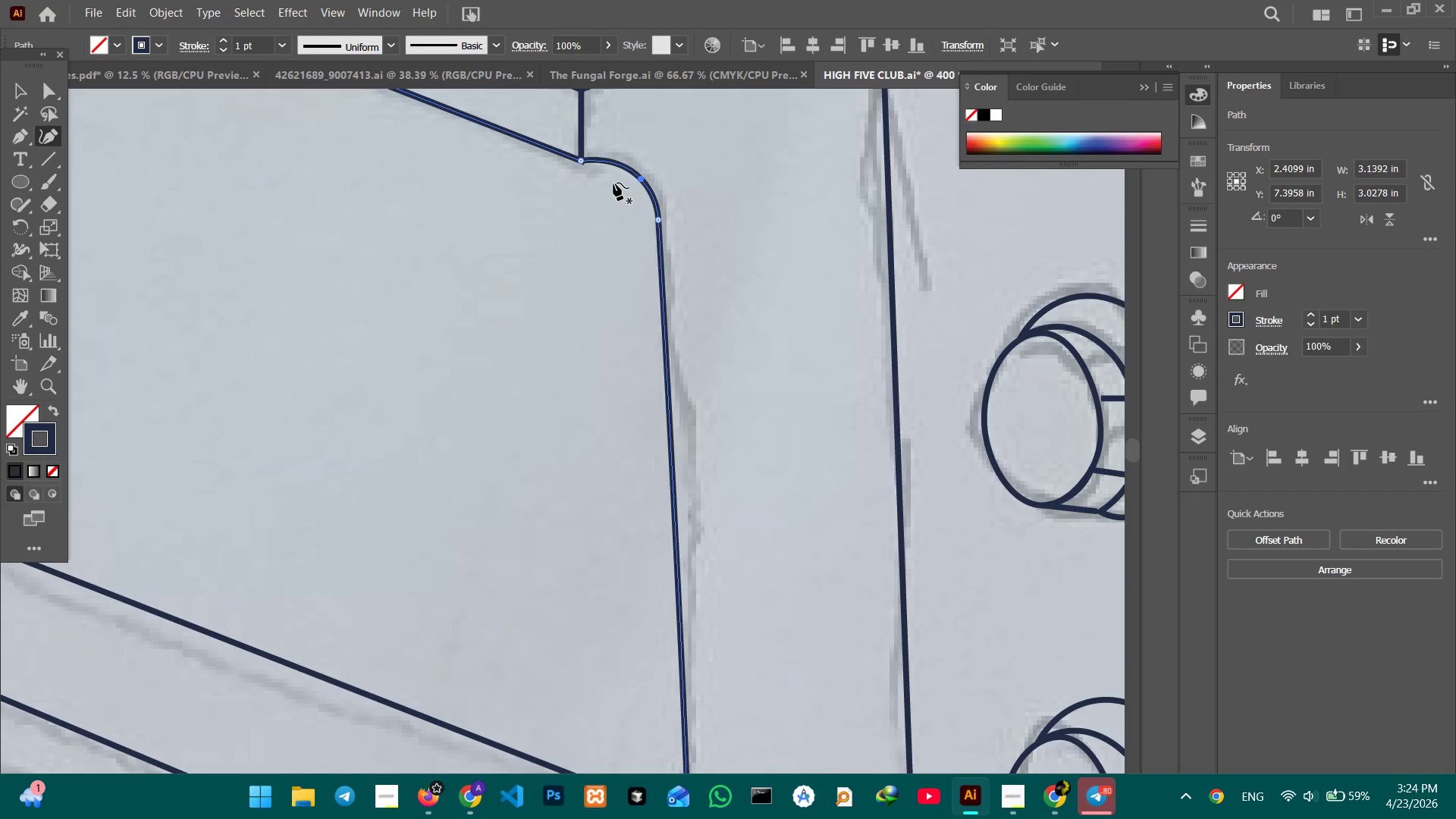 
hold_key(key=Space, duration=1.5)
 